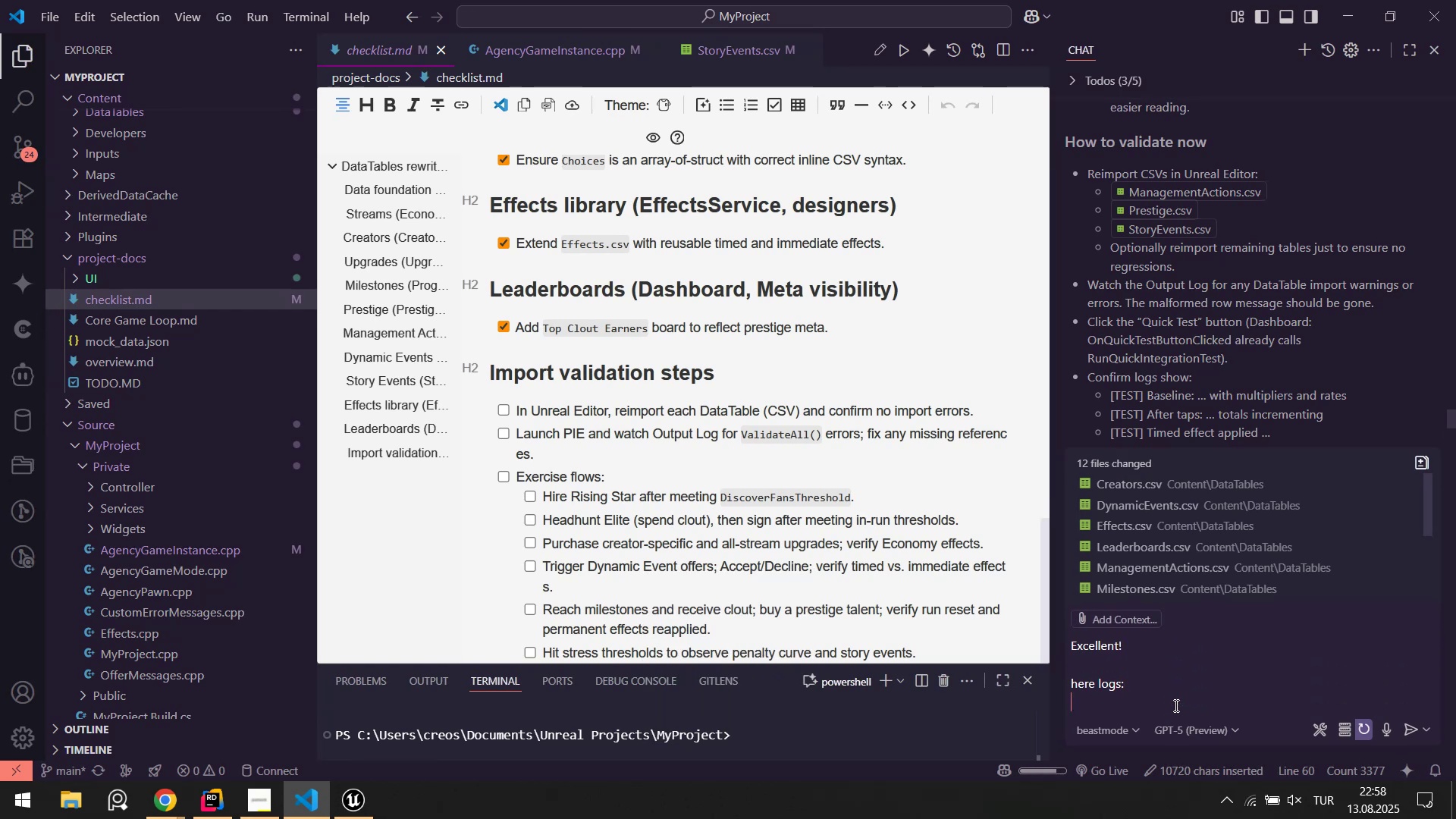 
type([Break]logs[Break])
 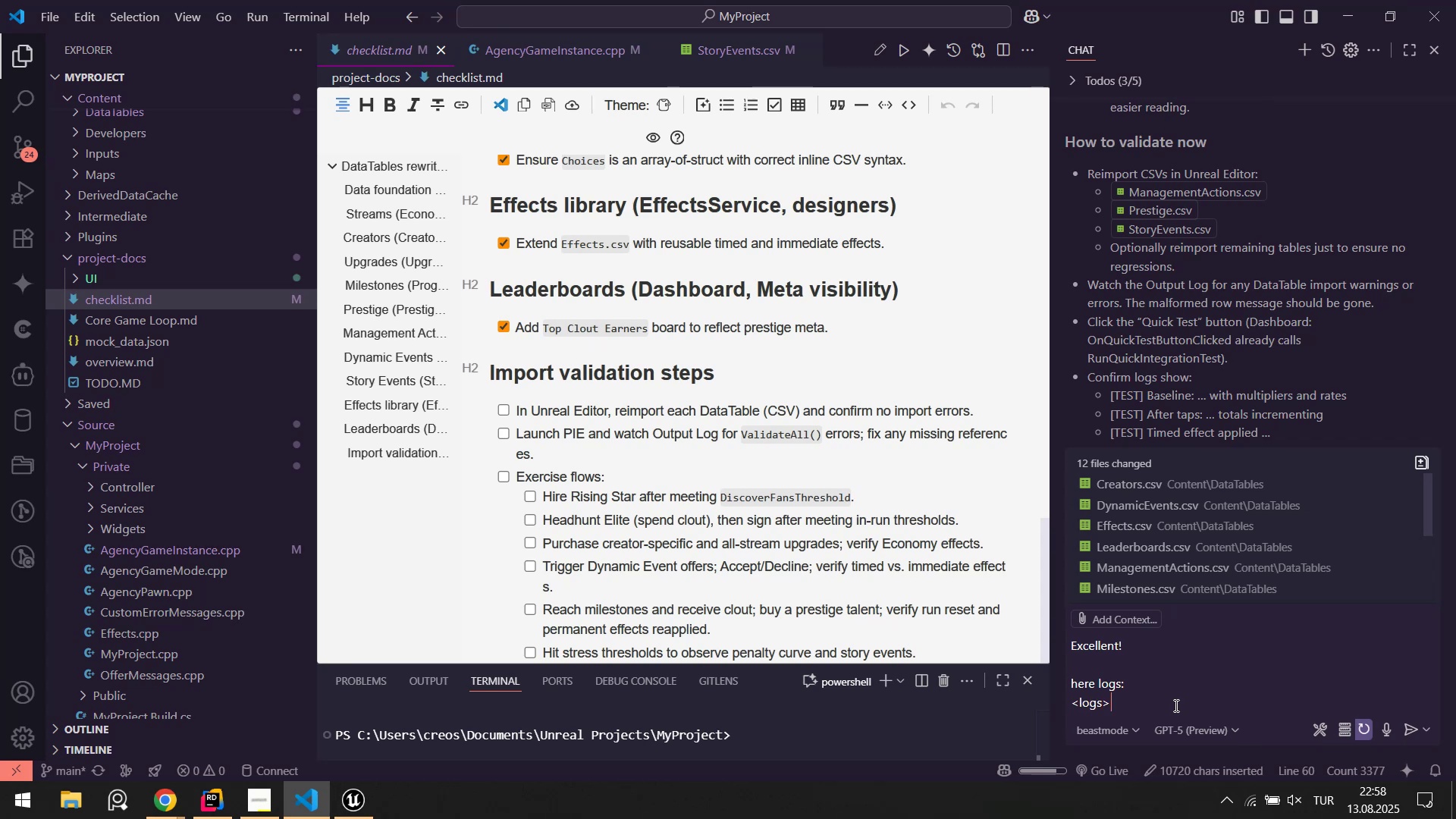 
key(Shift+Enter)
 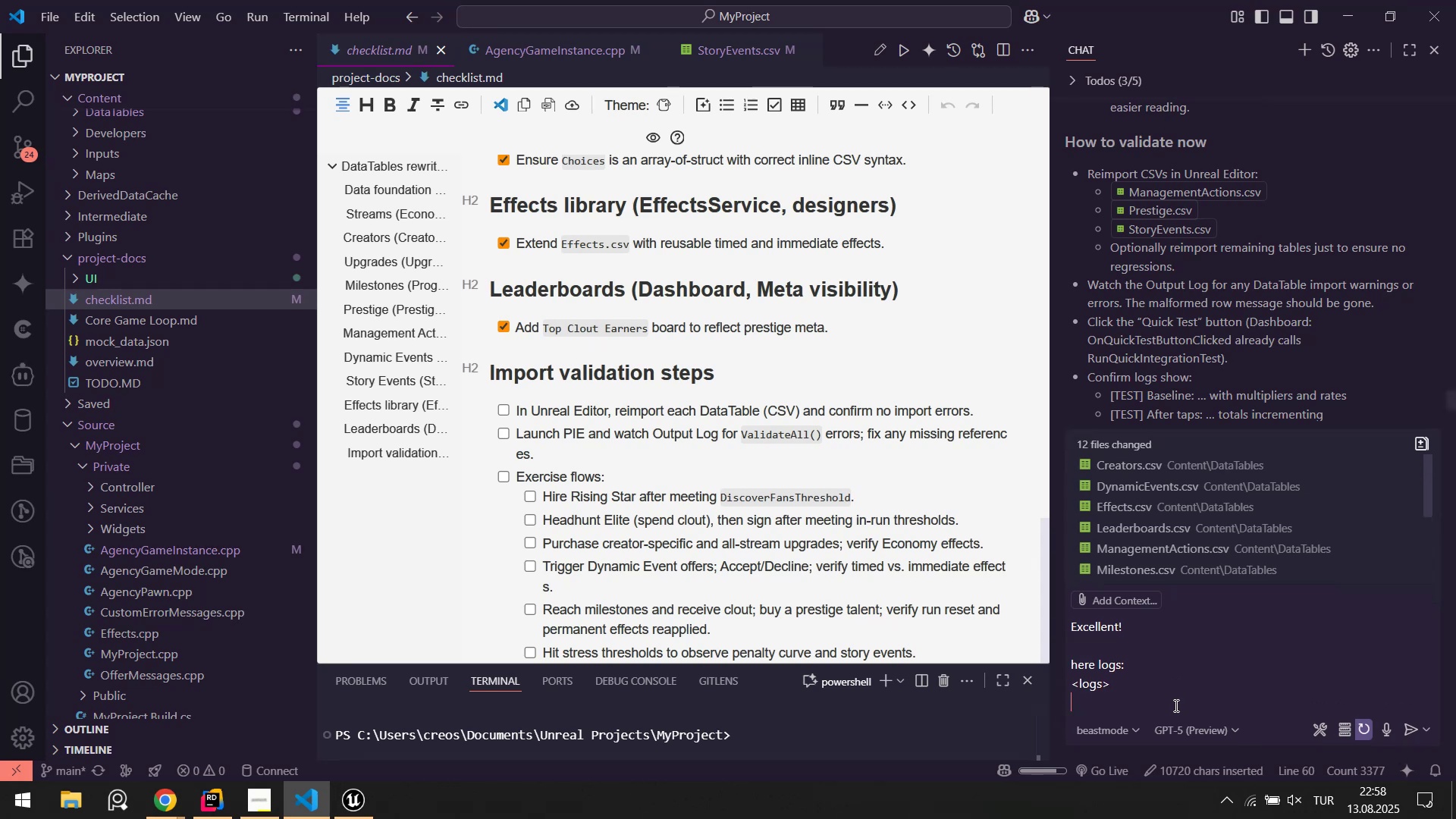 
key(Control+ControlLeft)
 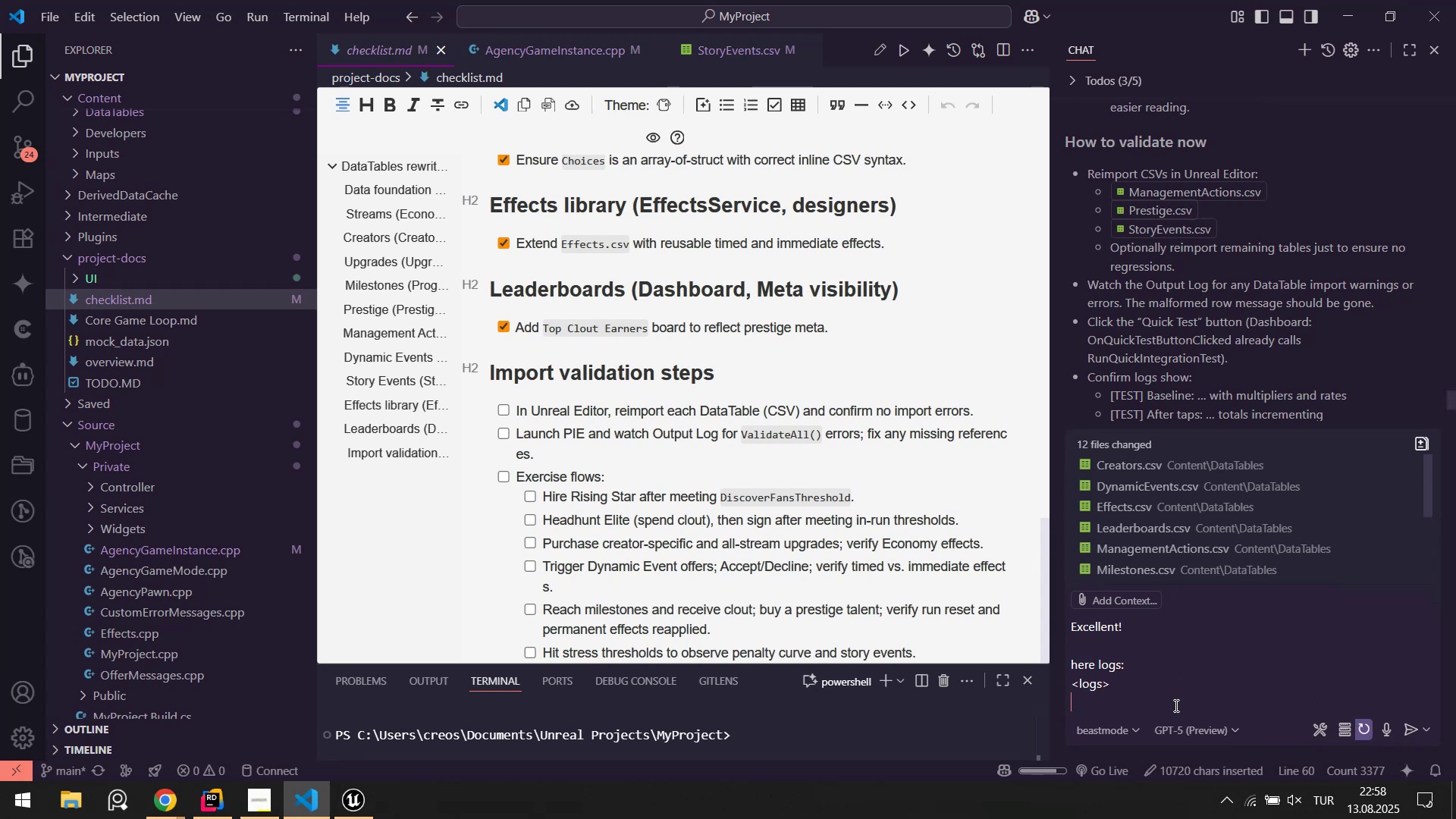 
key(Control+V)
 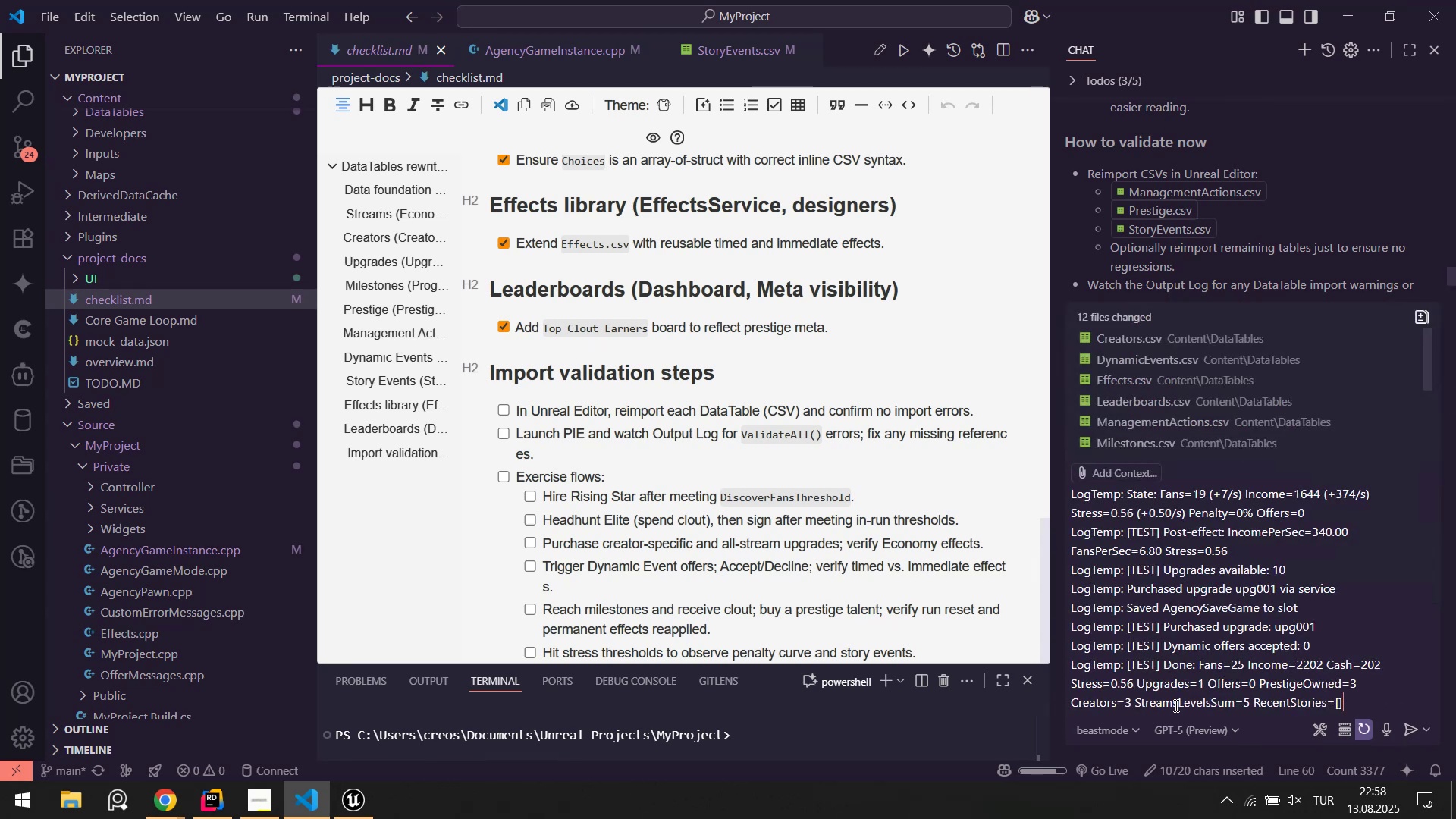 
key(Shift+ShiftLeft)
 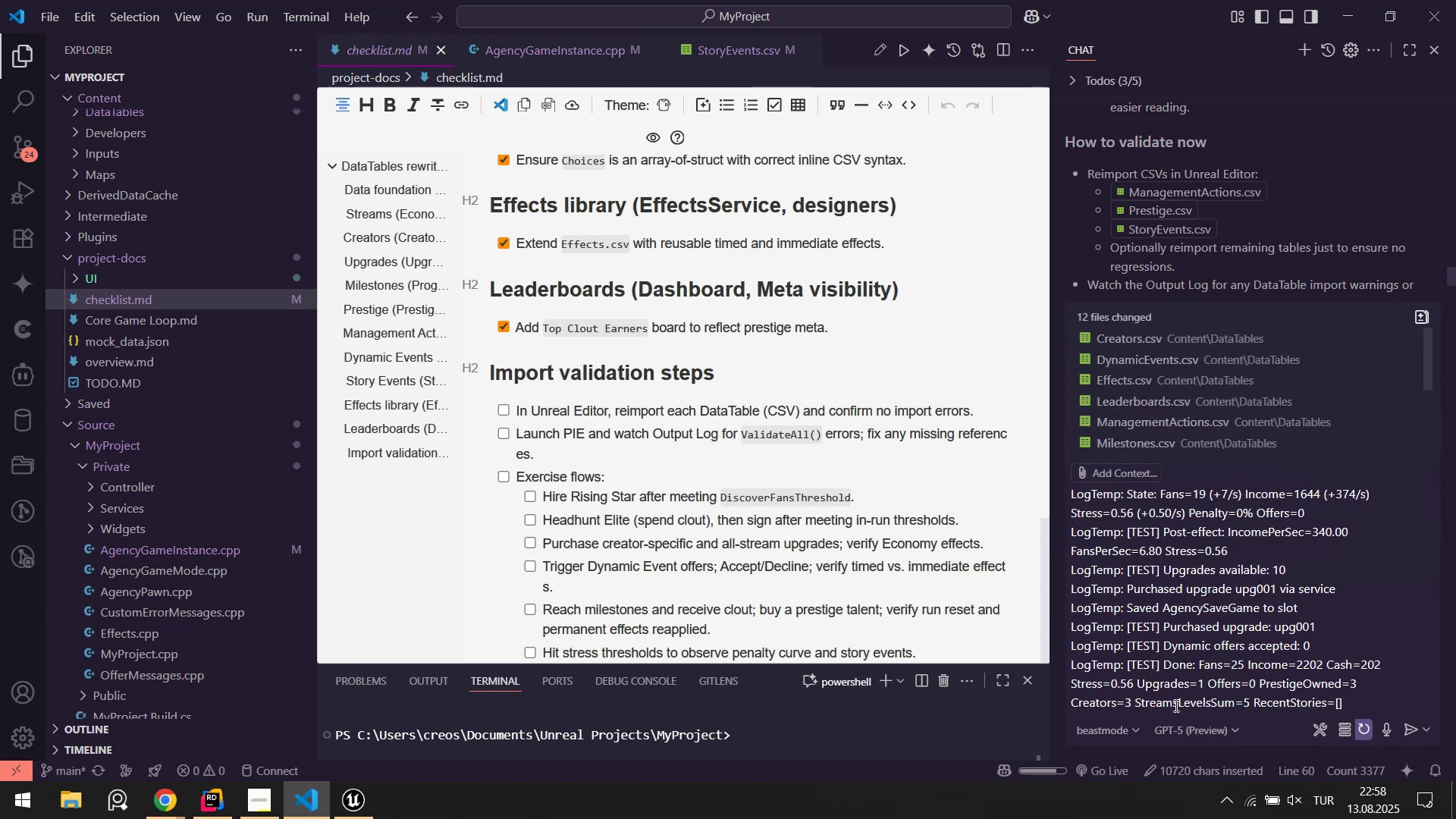 
key(Shift+Enter)
 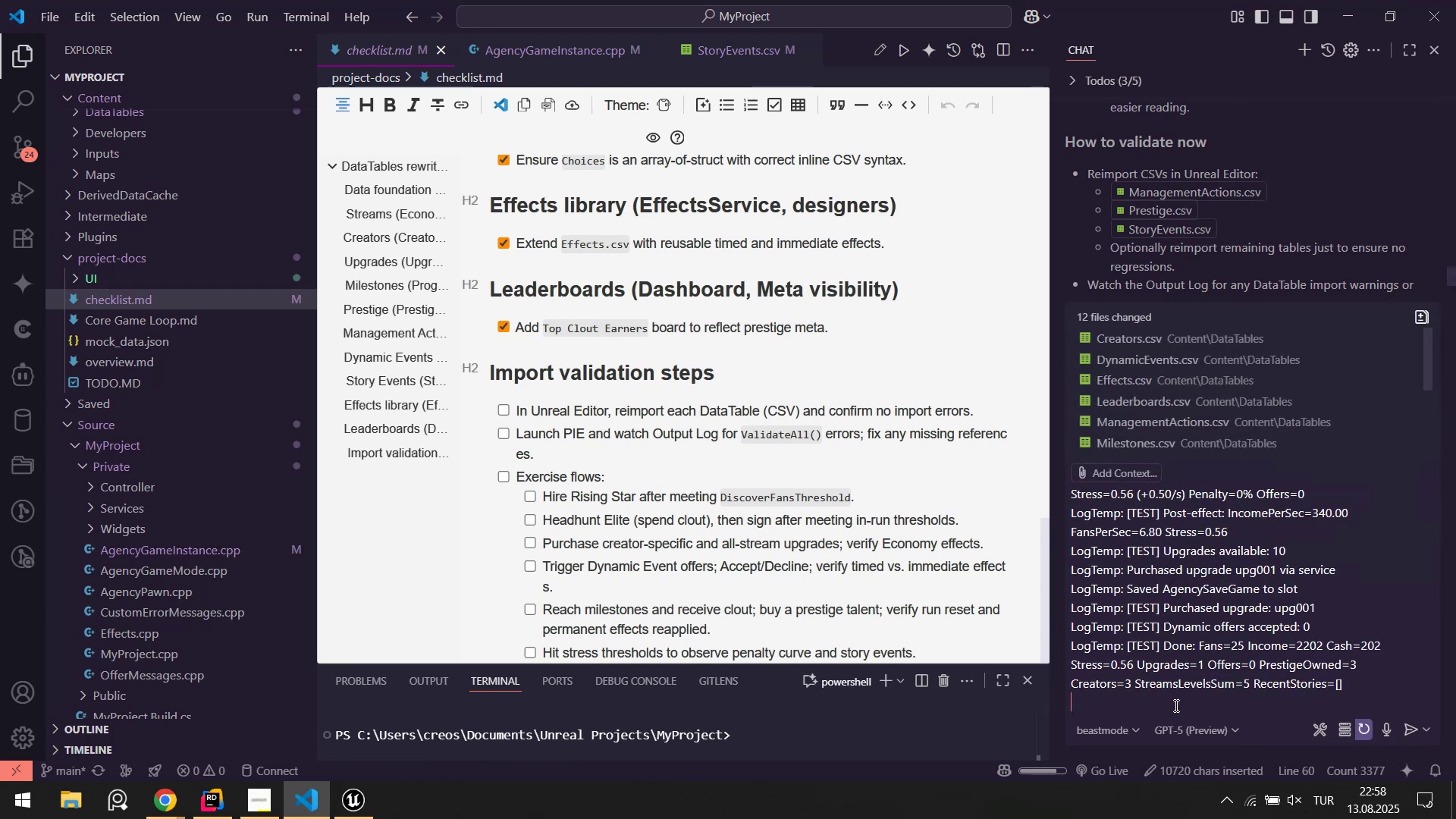 
type([Break]&logs[Break])
 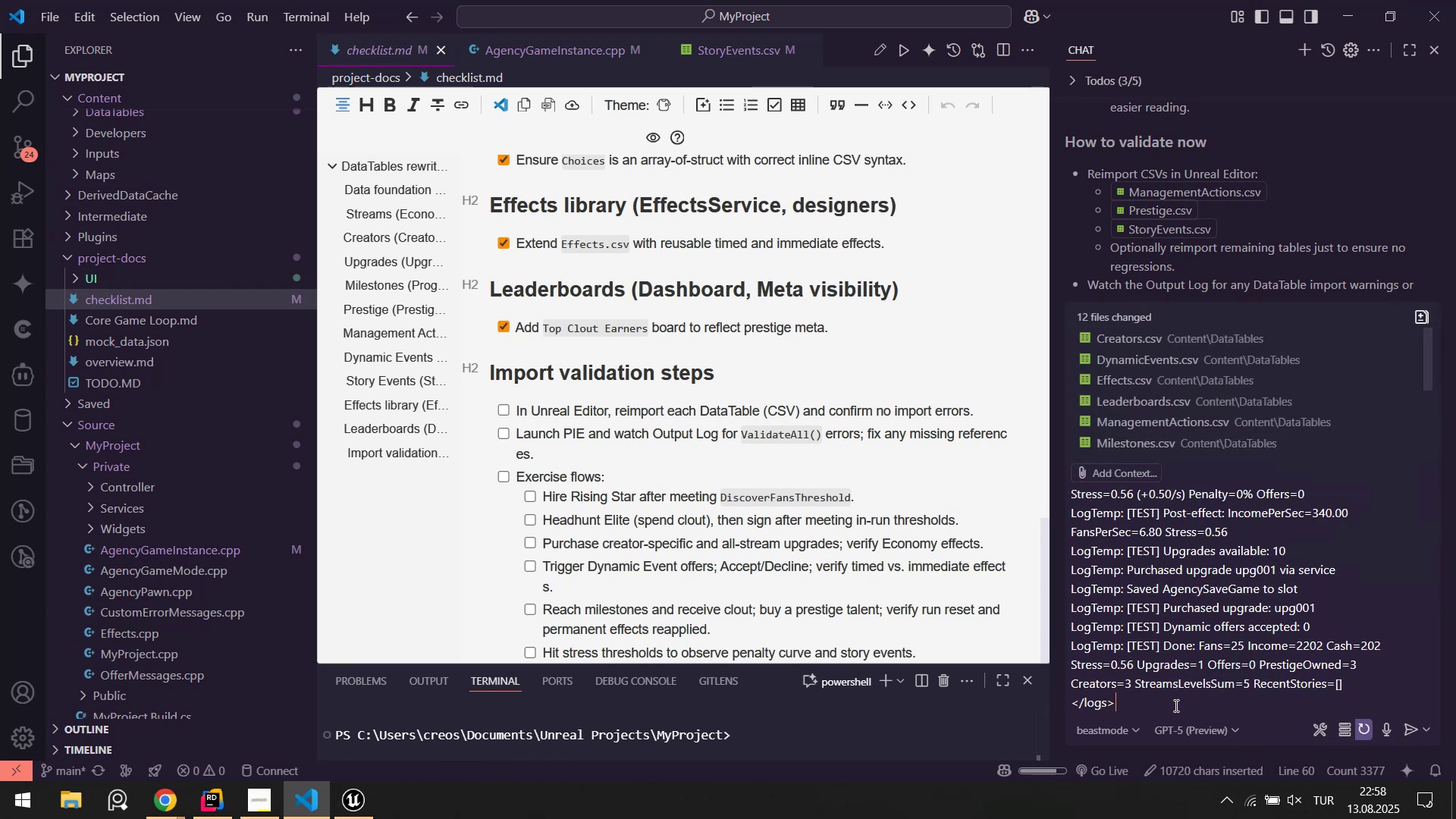 
key(Control+ControlLeft)
 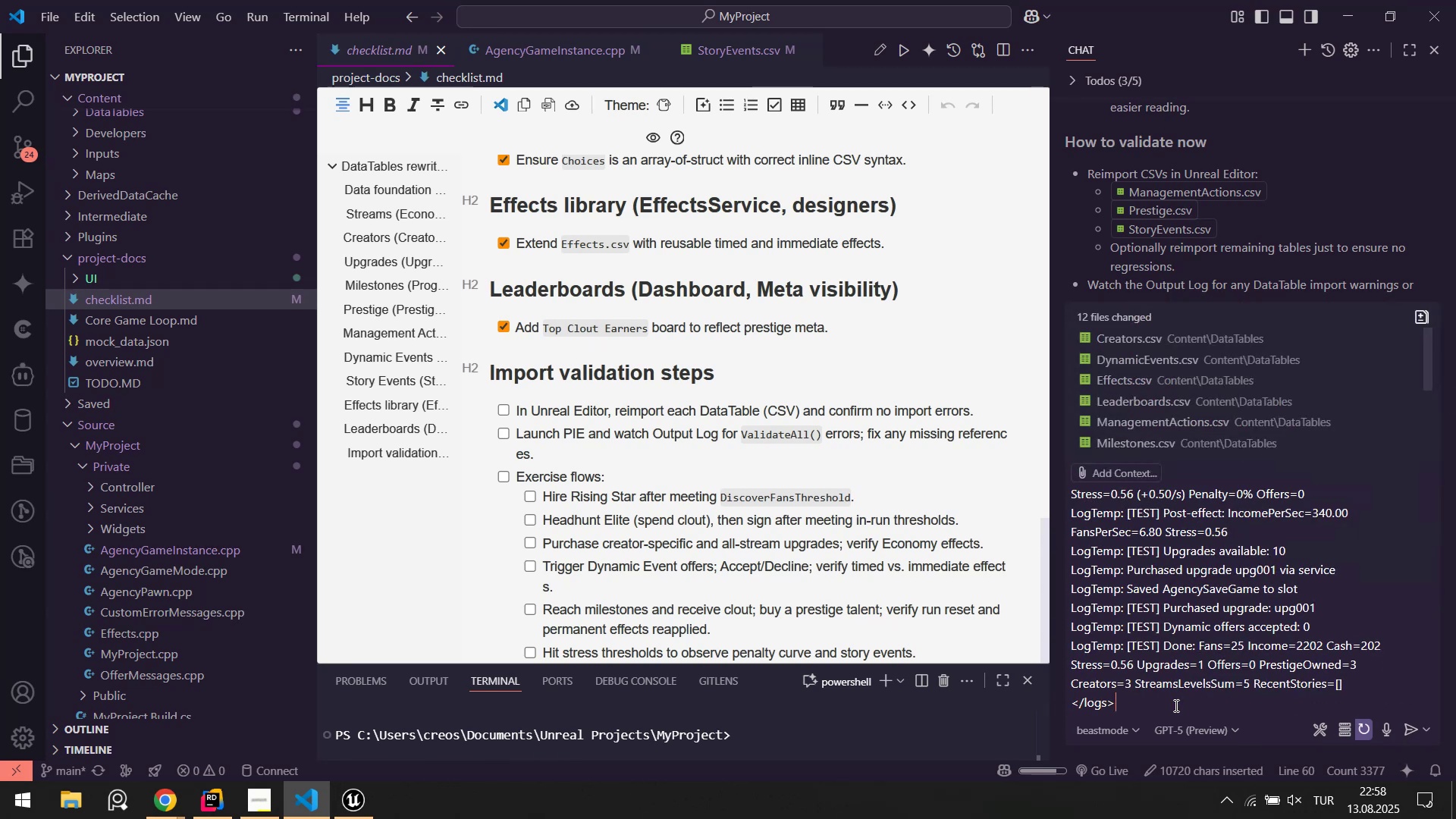 
key(Control+A)
 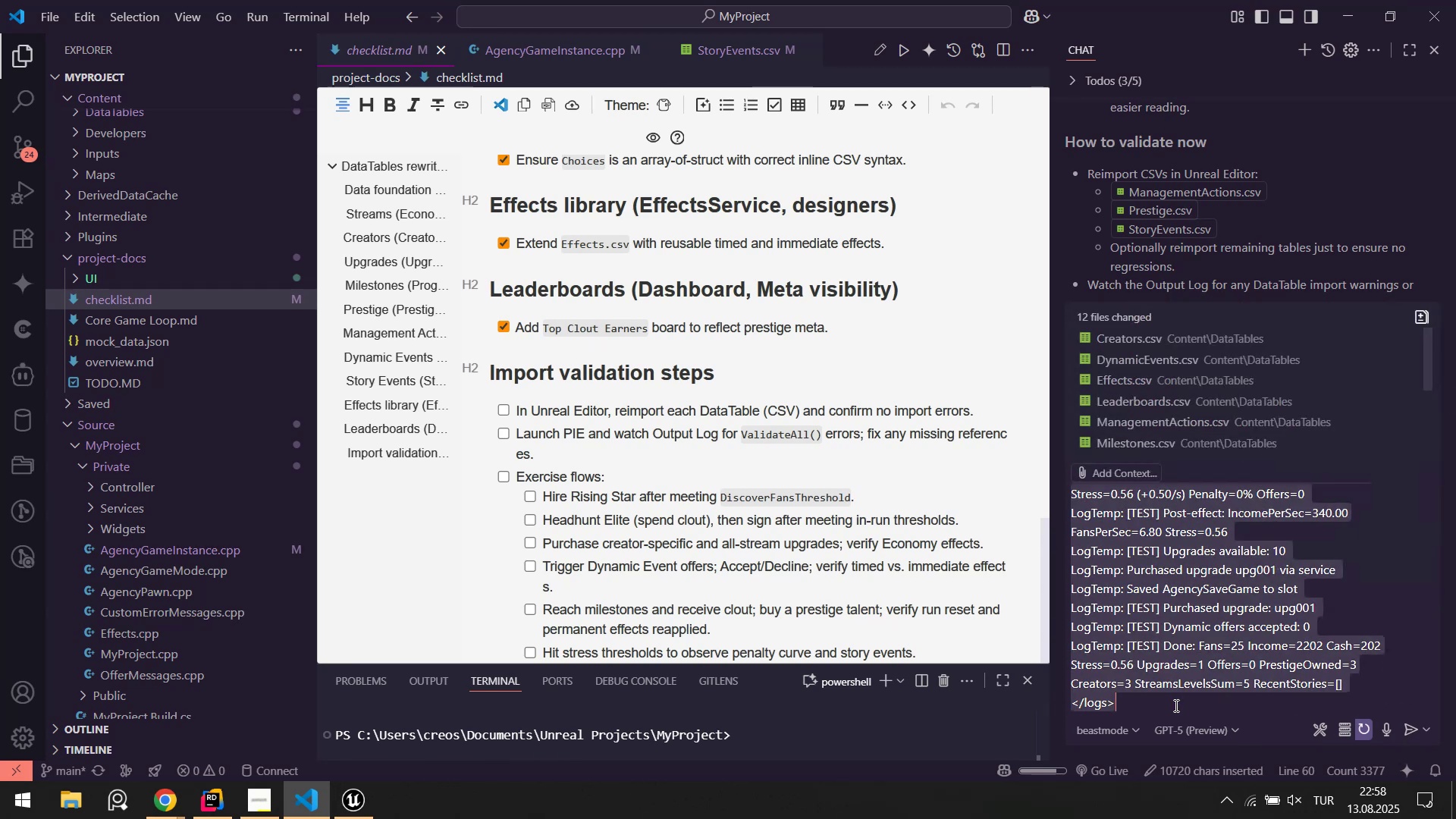 
key(ArrowLeft)
 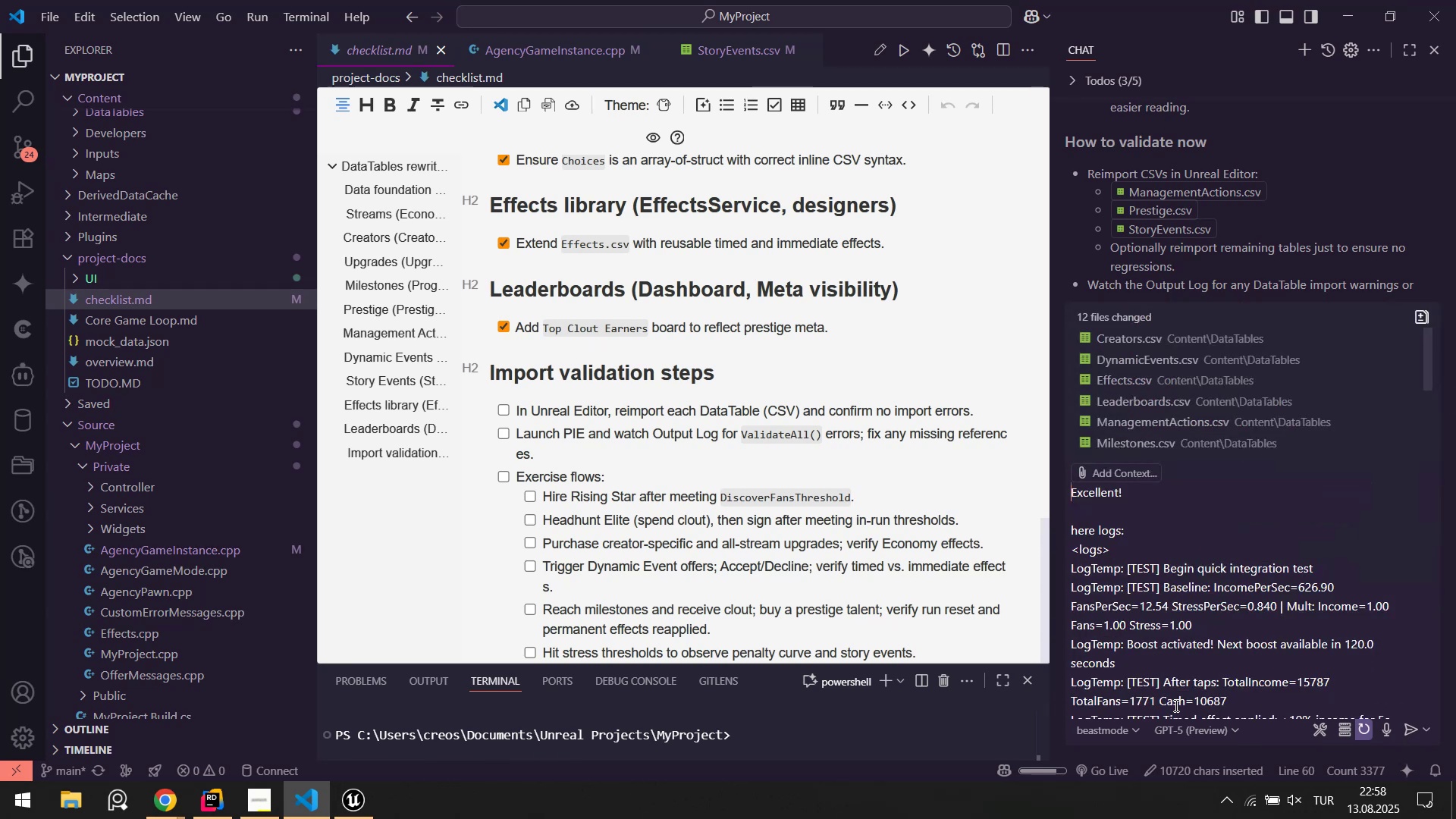 
hold_key(key=ShiftLeft, duration=0.53)
 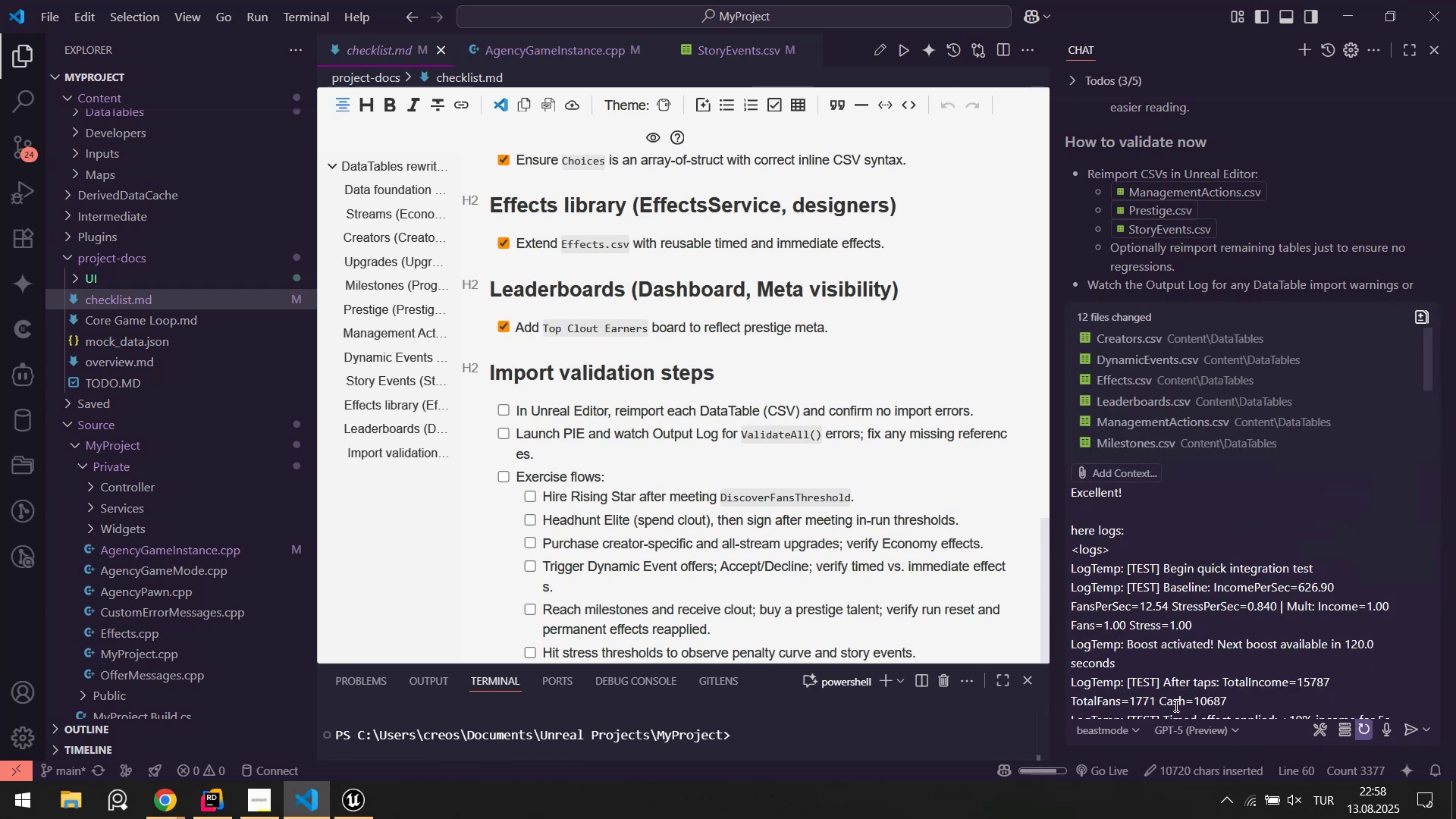 
key(ArrowDown)
 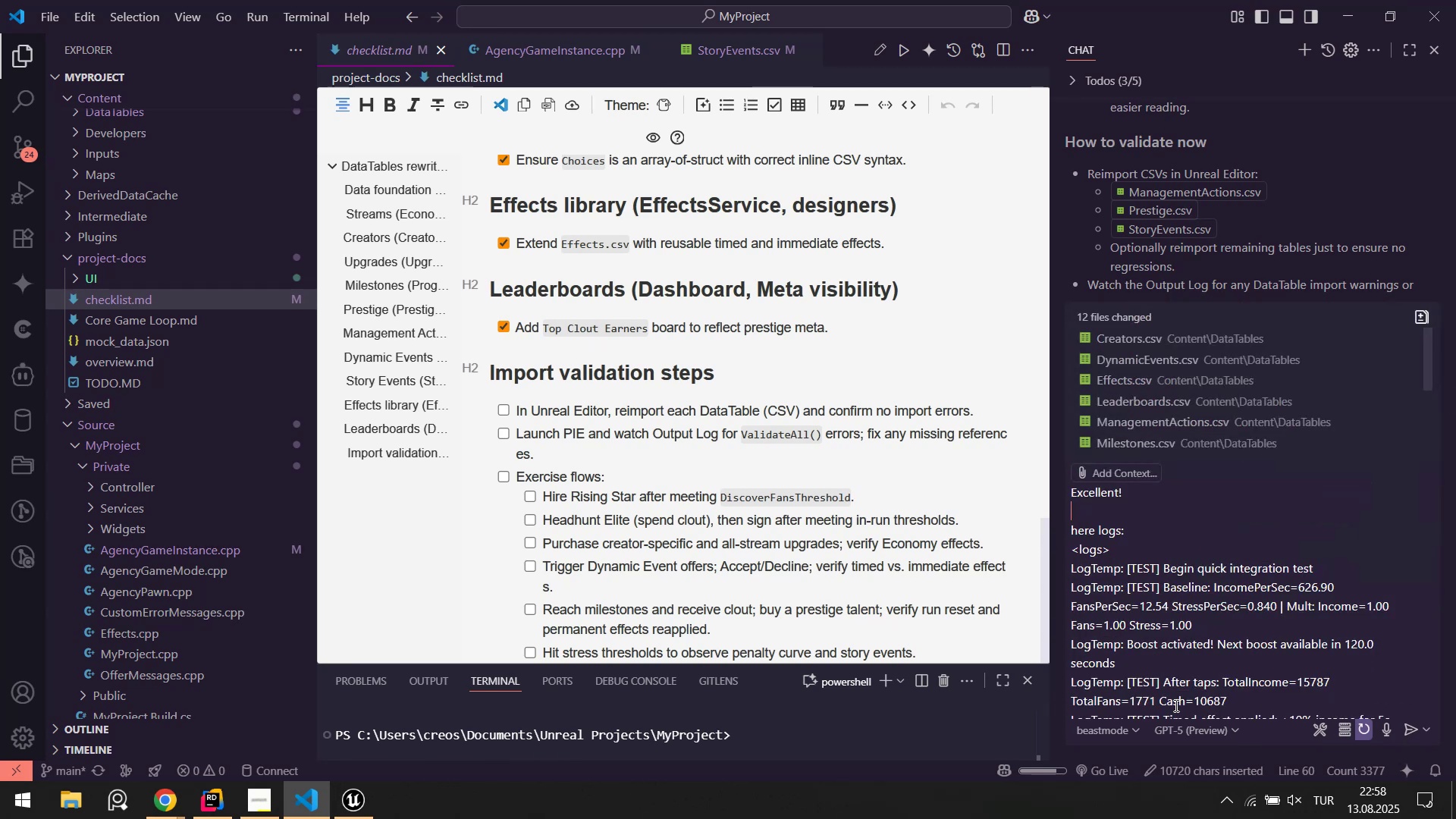 
key(Shift+Enter)
 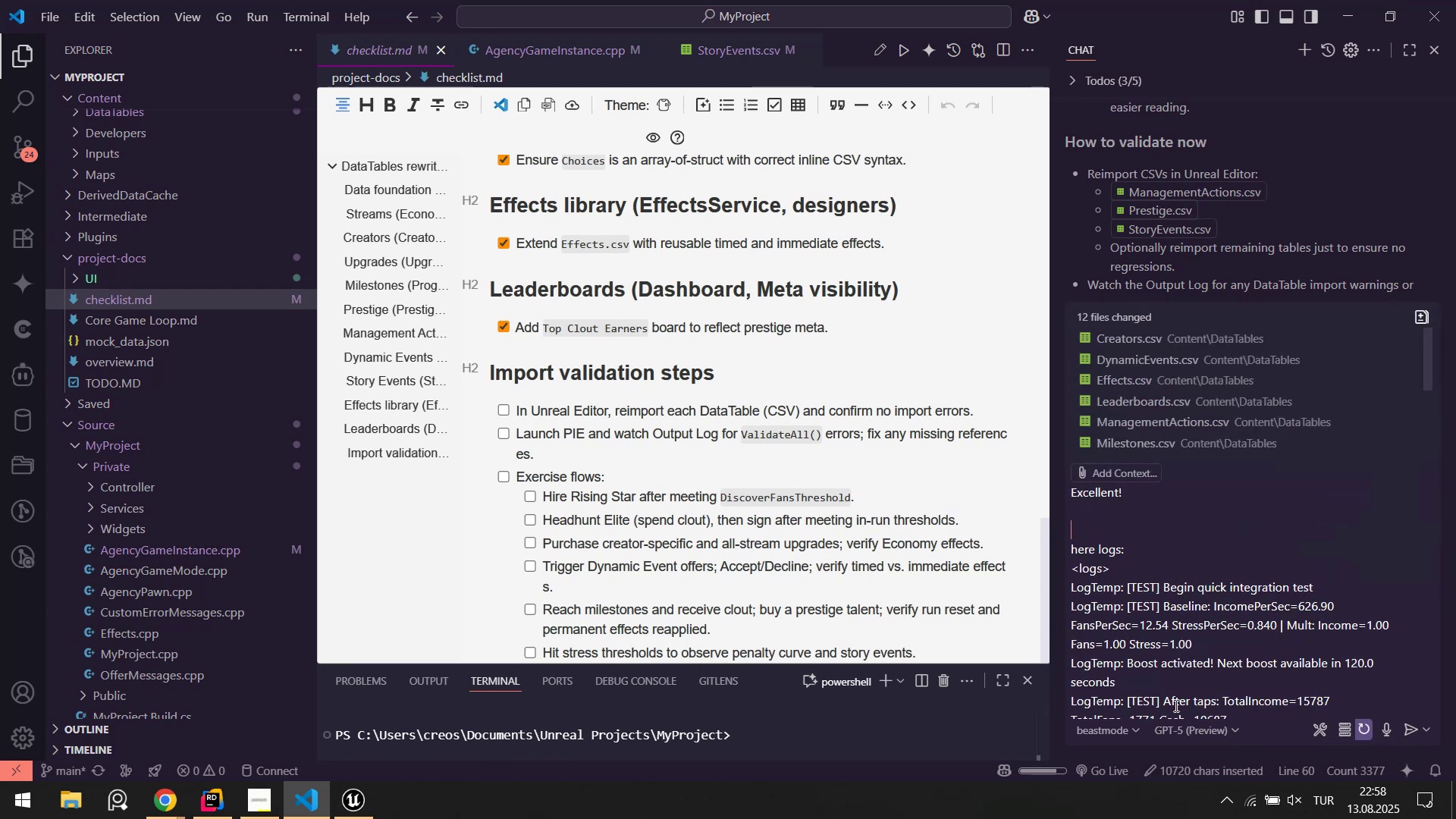 
key(Shift+Enter)
 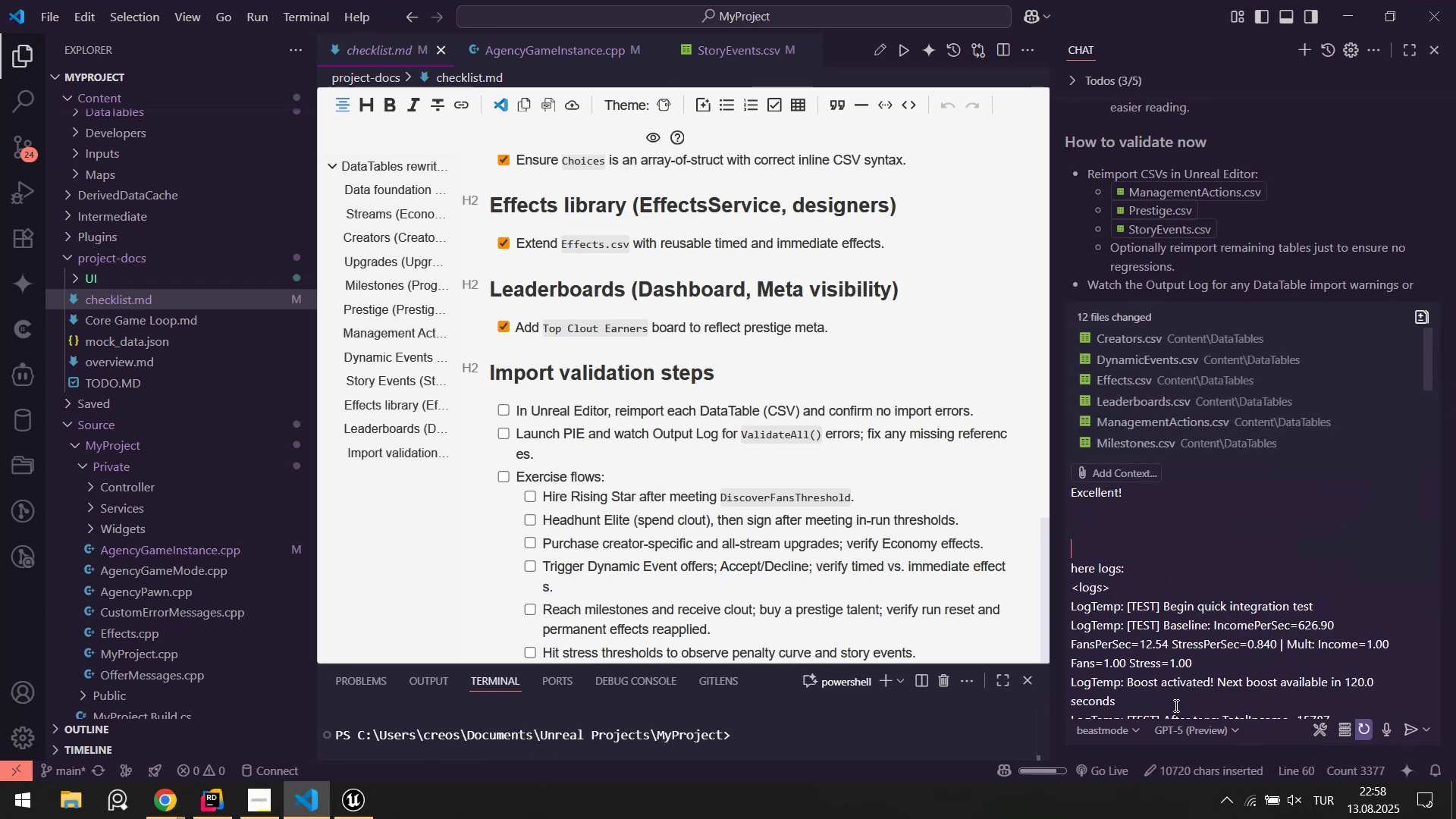 
key(ArrowUp)
 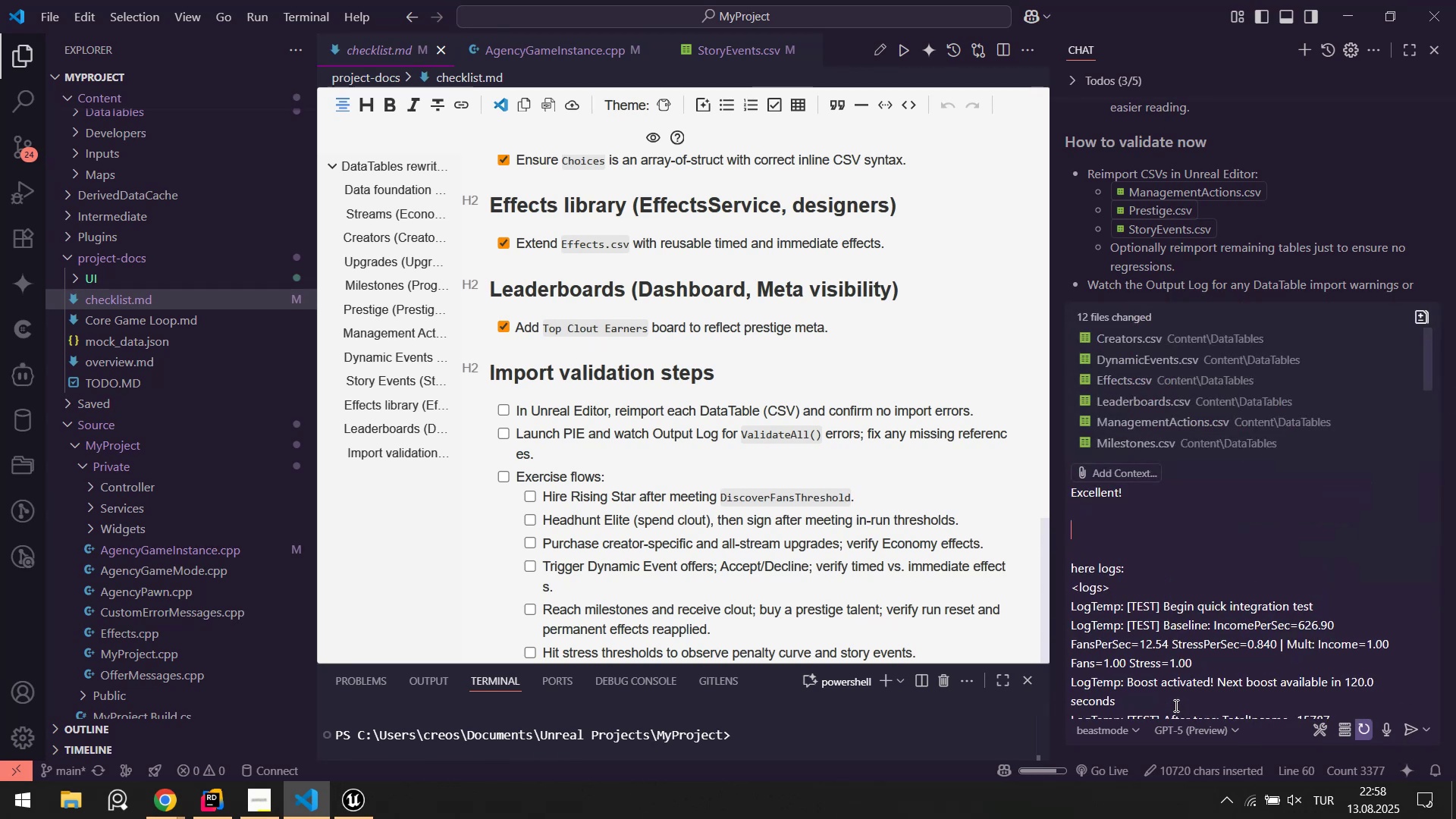 
key(ArrowUp)
 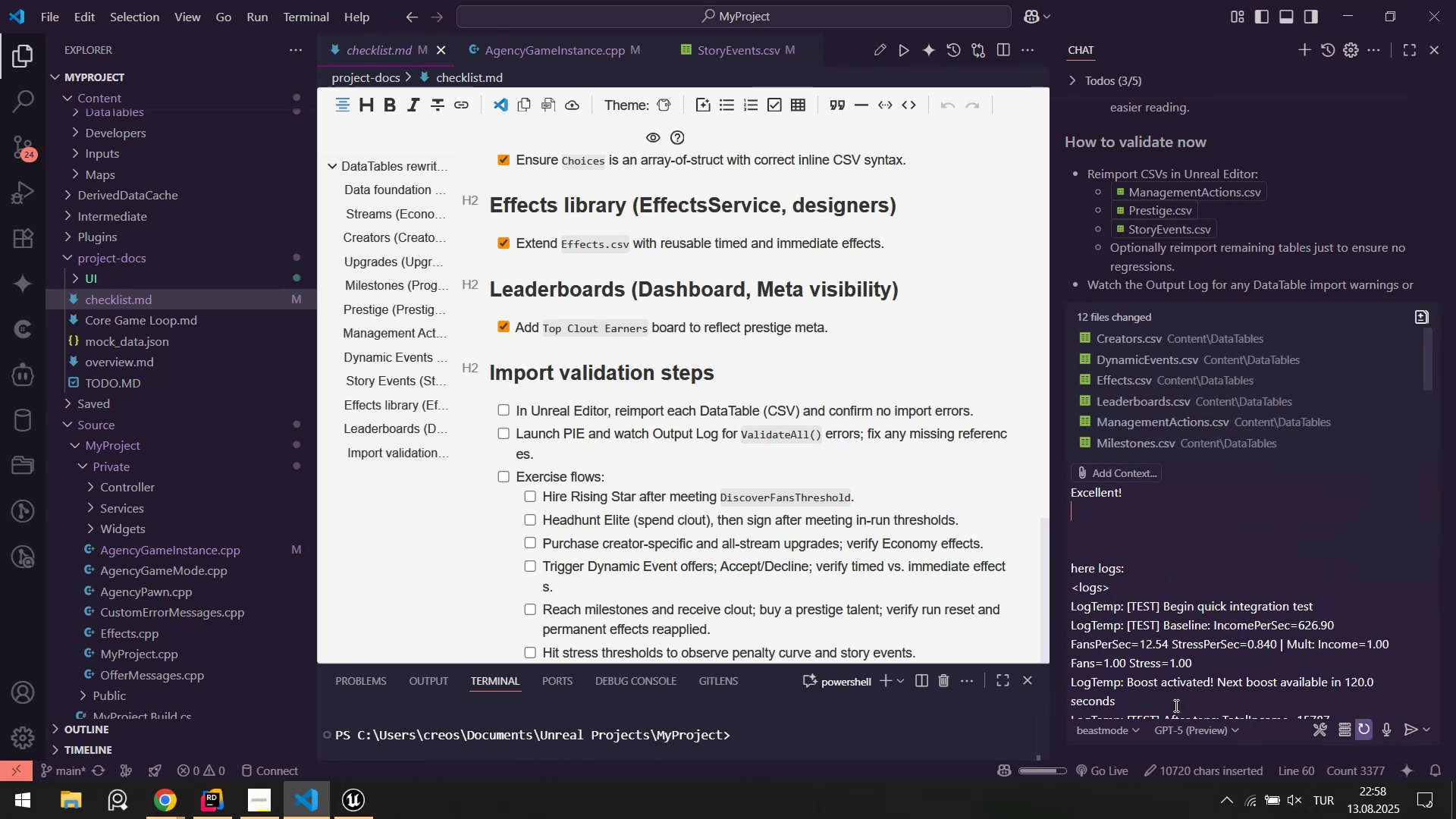 
key(ArrowDown)
 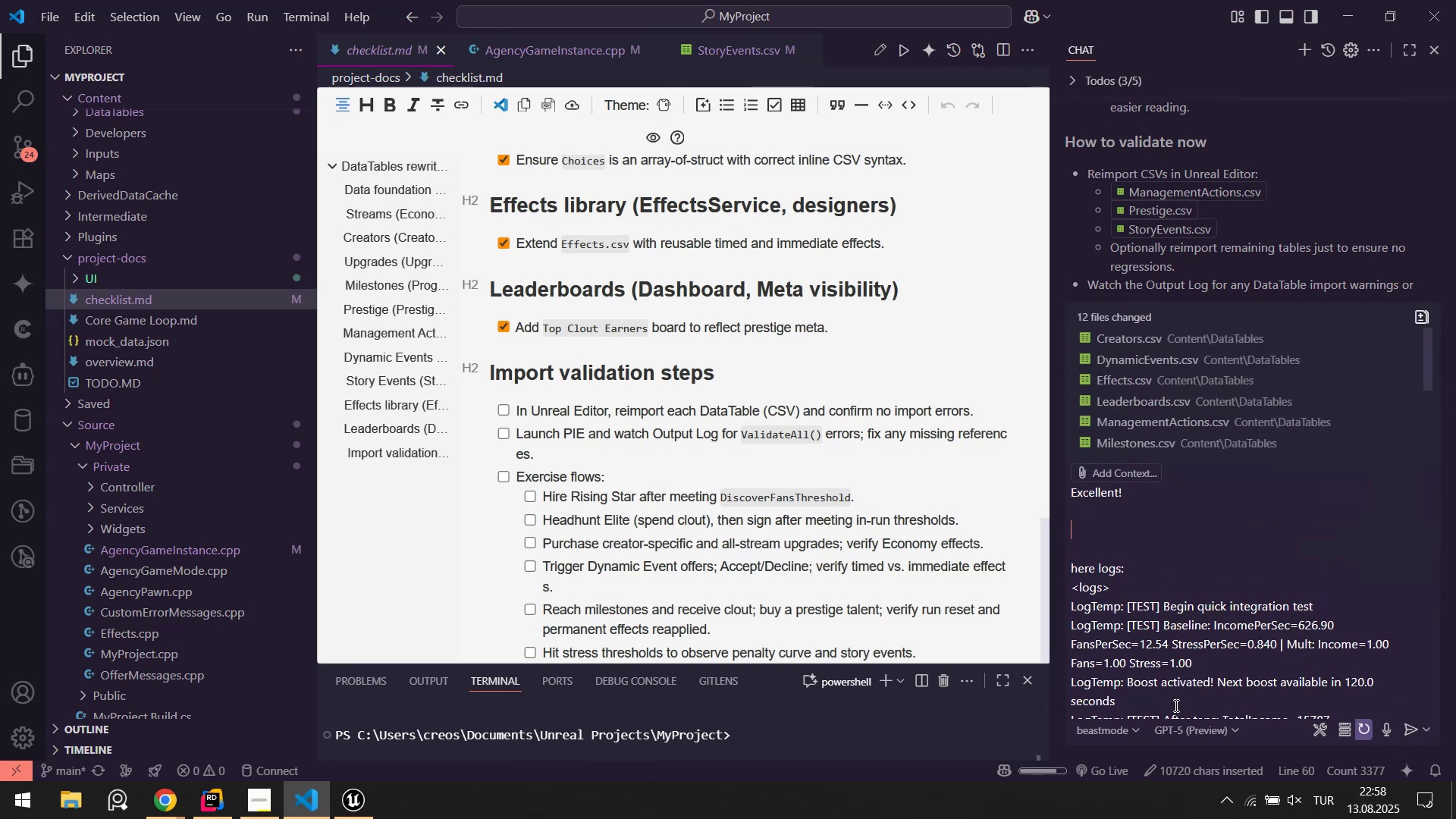 
type(Now. wc)
key(Backspace)
key(Backspace)
type(create a new )
 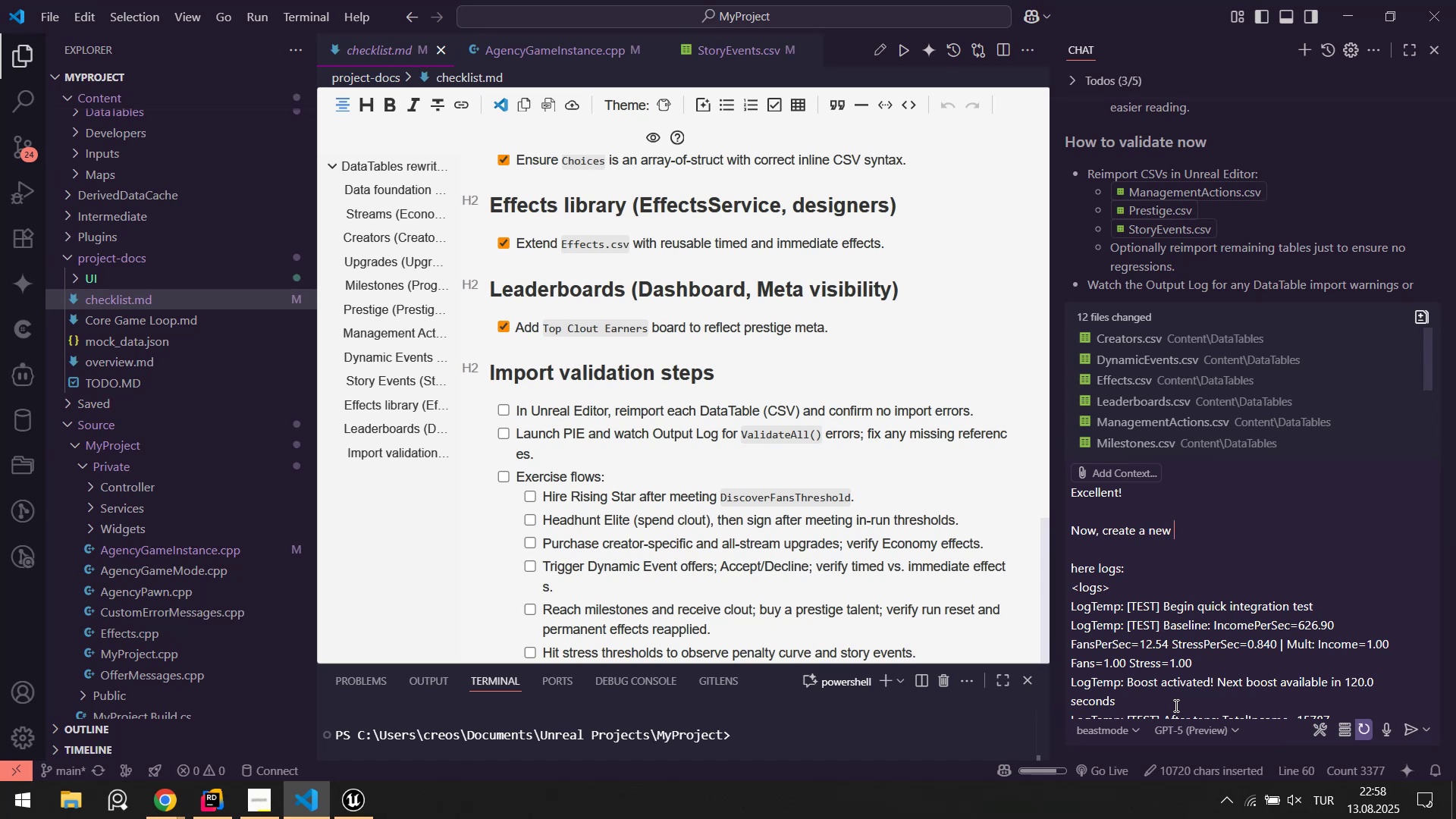 
wait(7.19)
 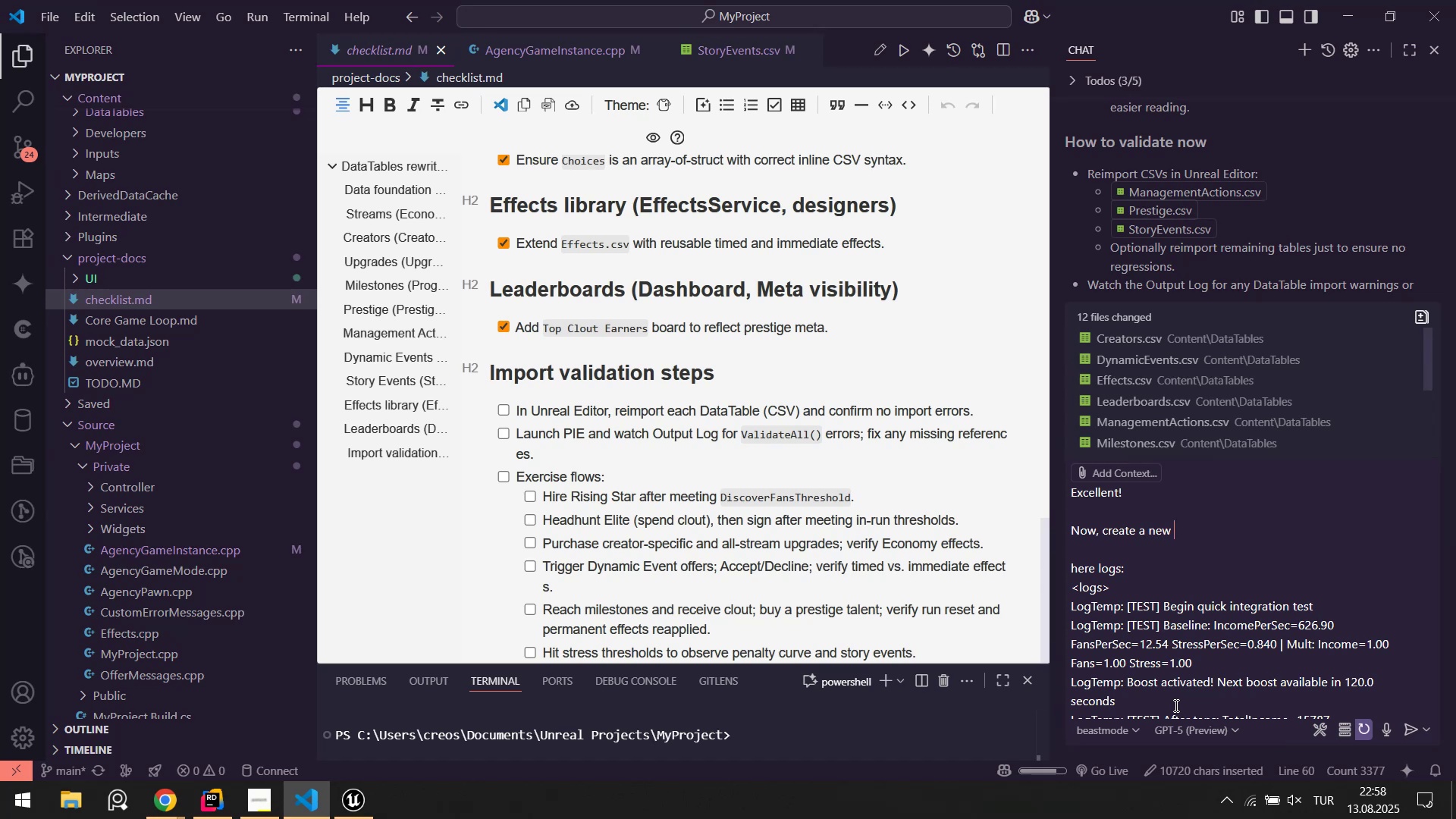 
type(class f)
key(Backspace)
 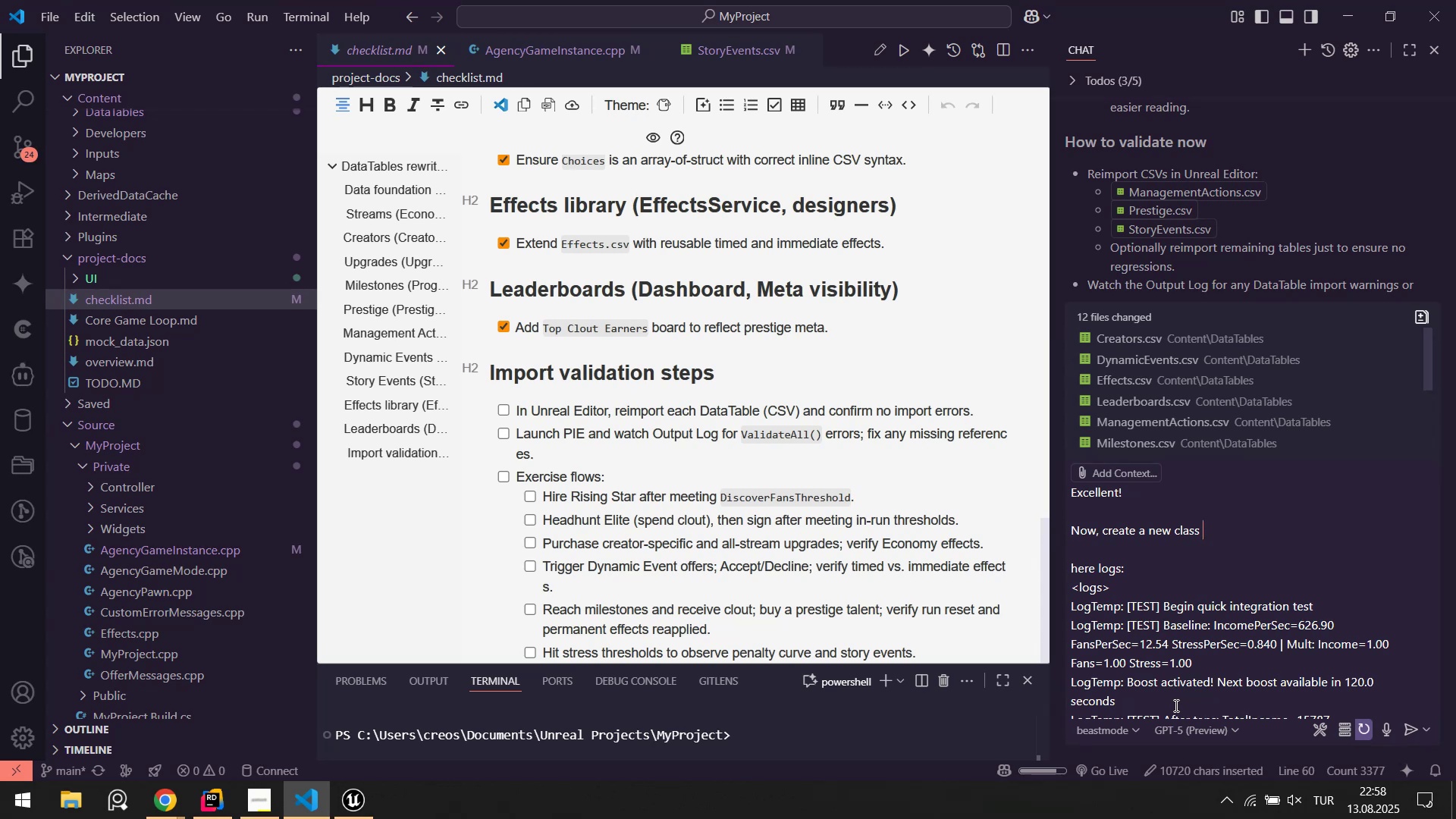 
type(c)
key(Backspace)
type(for qu'ck test 'ntegrat'on v)
key(Backspace)
type(for avo'd game)
key(Backspace)
key(Backspace)
key(Backspace)
key(Backspace)
type(v)
key(Backspace)
type(game 'nstance)
key(Backspace)
key(Backspace)
key(Backspace)
key(Backspace)
type(complex game 'nstange. ON )
key(Backspace)
key(Backspace)
type(n that class. we w'll)
 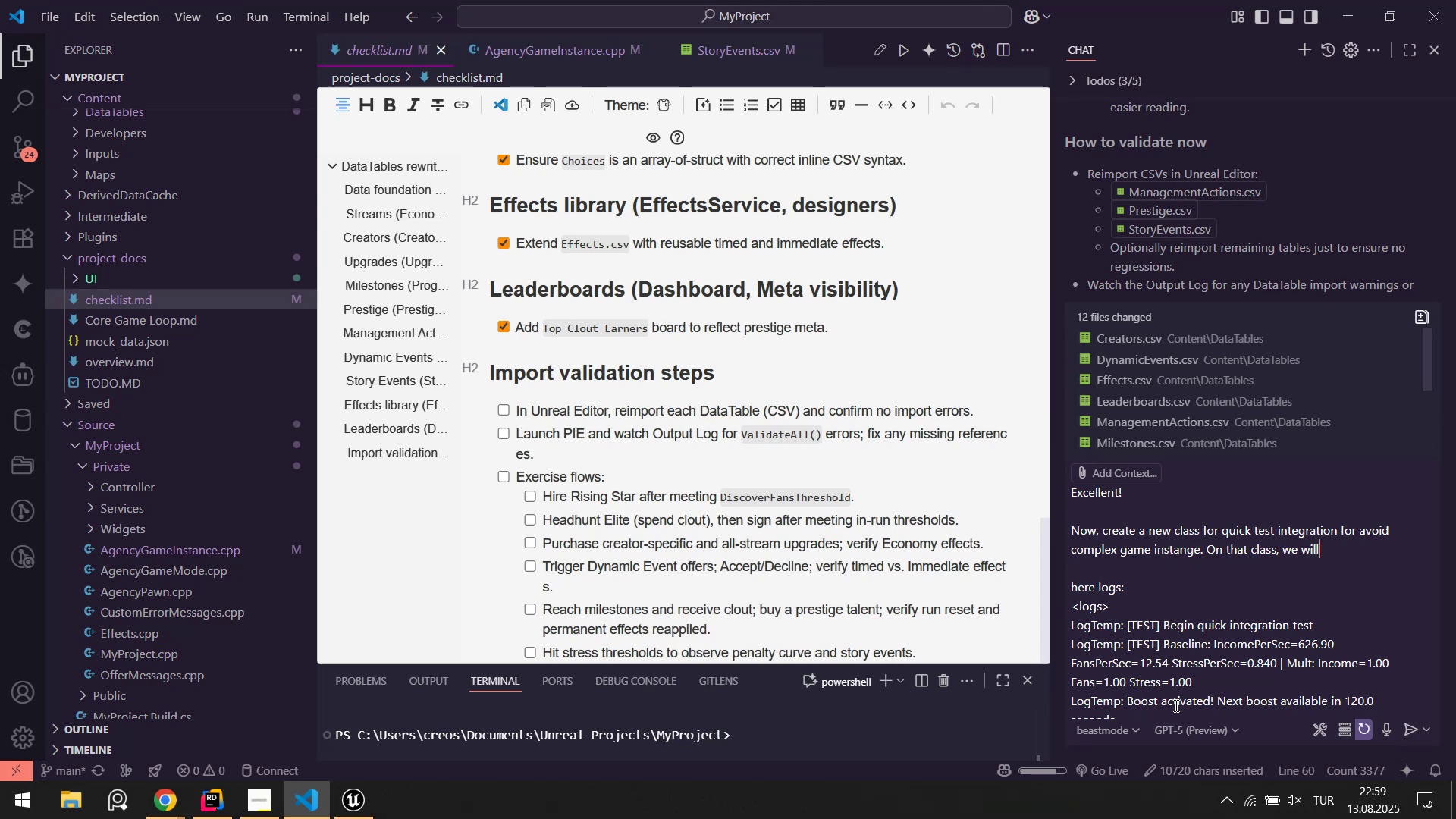 
type( def'ne every releated )
 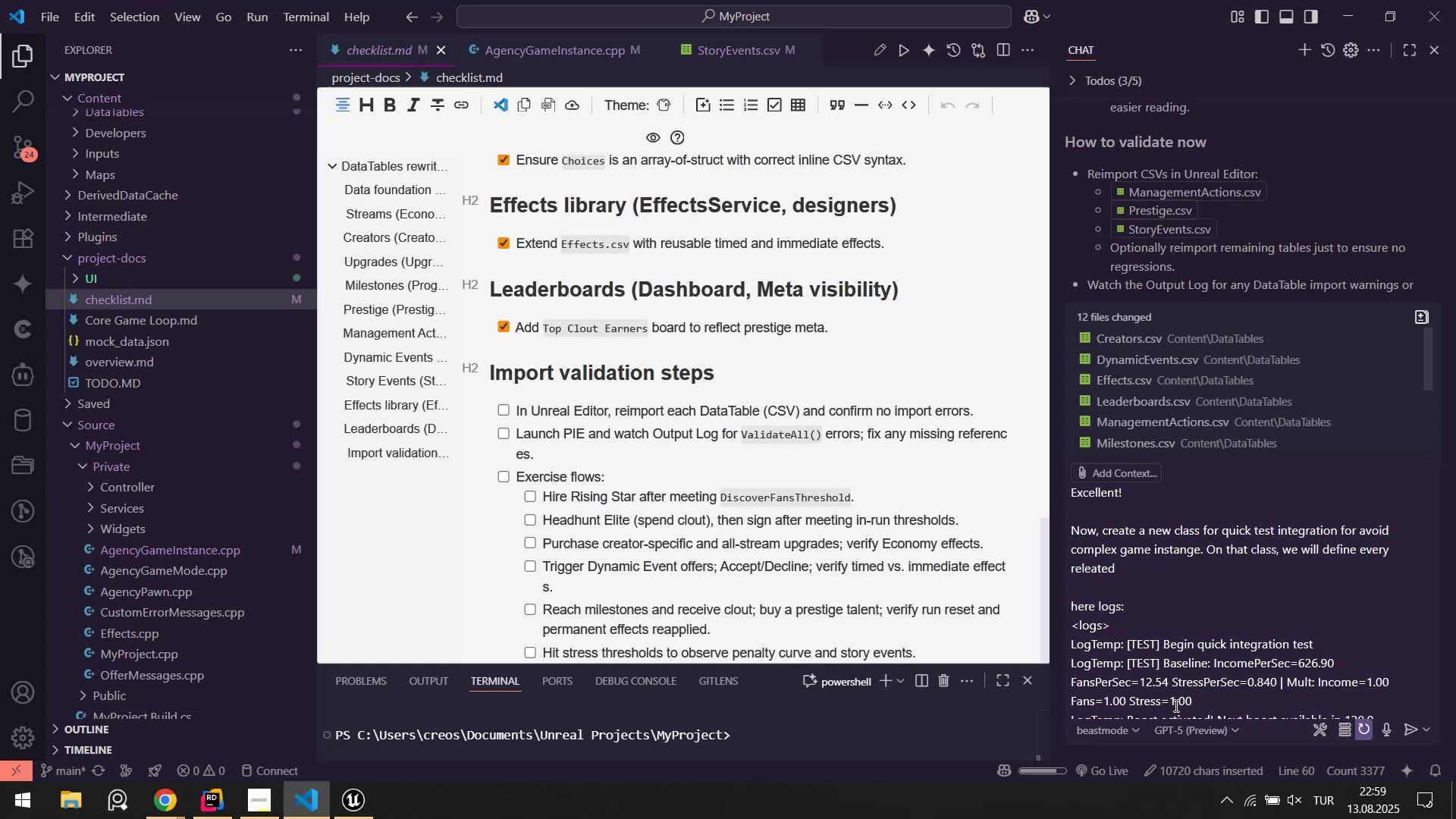 
type(funct'ons. 'ntegrat'ons and tests )
key(Backspace)
type(. So. we )
key(Backspace)
key(Backspace)
key(Backspace)
type(when we pre)
key(Backspace)
key(Backspace)
key(Backspace)
key(Backspace)
key(Backspace)
key(Backspace)
type(we pressed qu'ck test button on UI. 't w'll call that class and pr'nt the log.)
 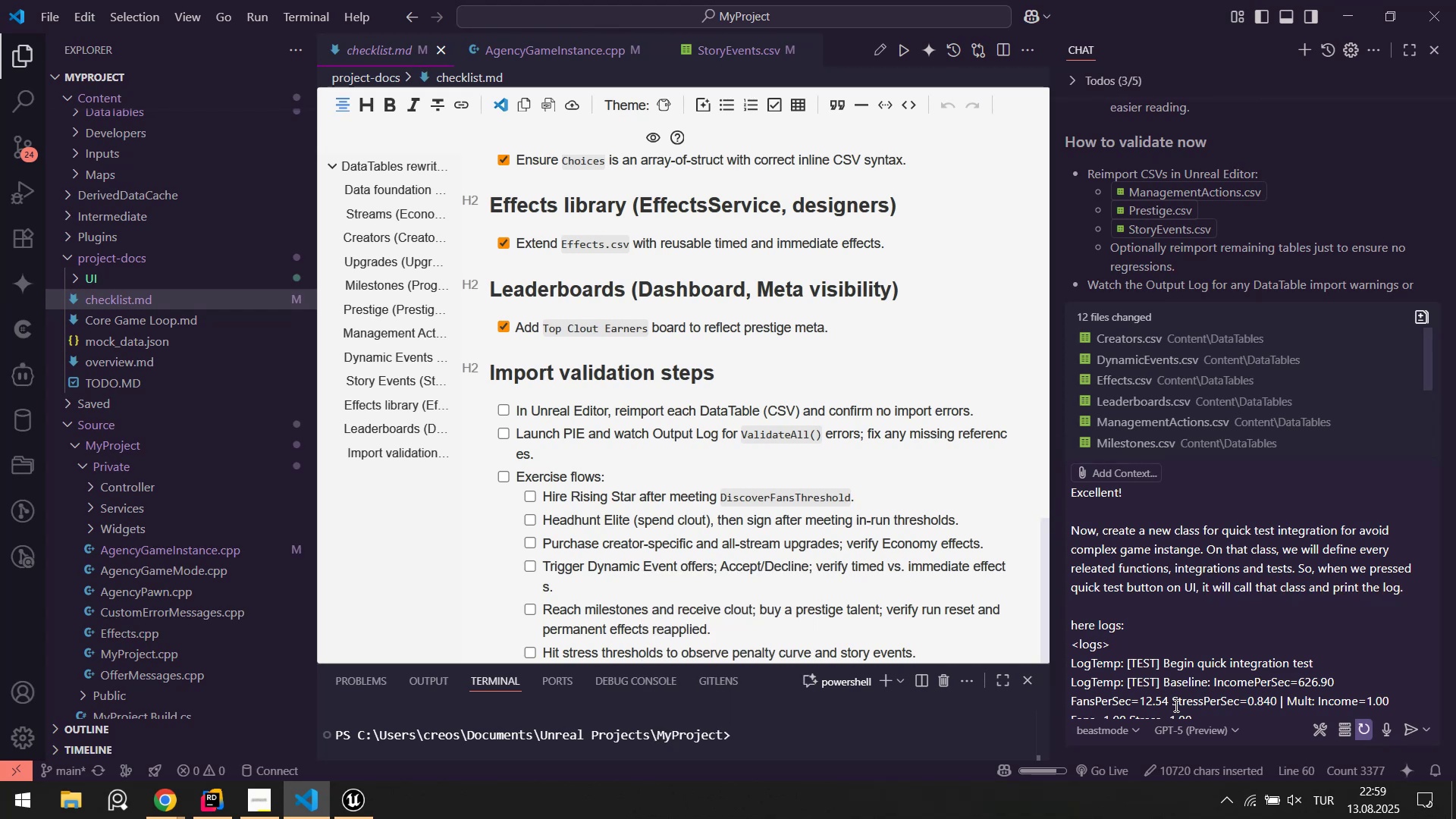 
key(ArrowDown)
 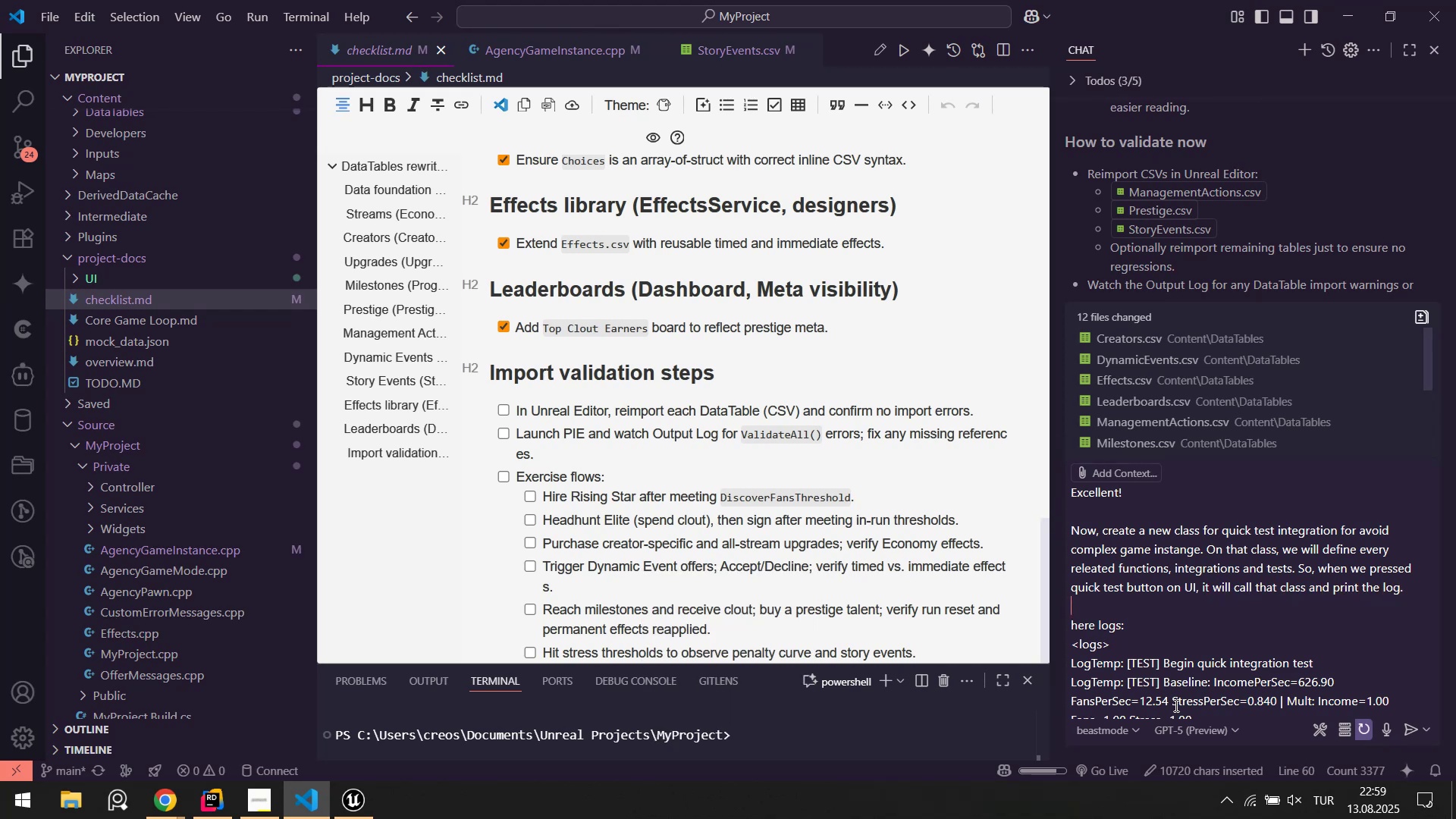 
key(Shift+Enter)
 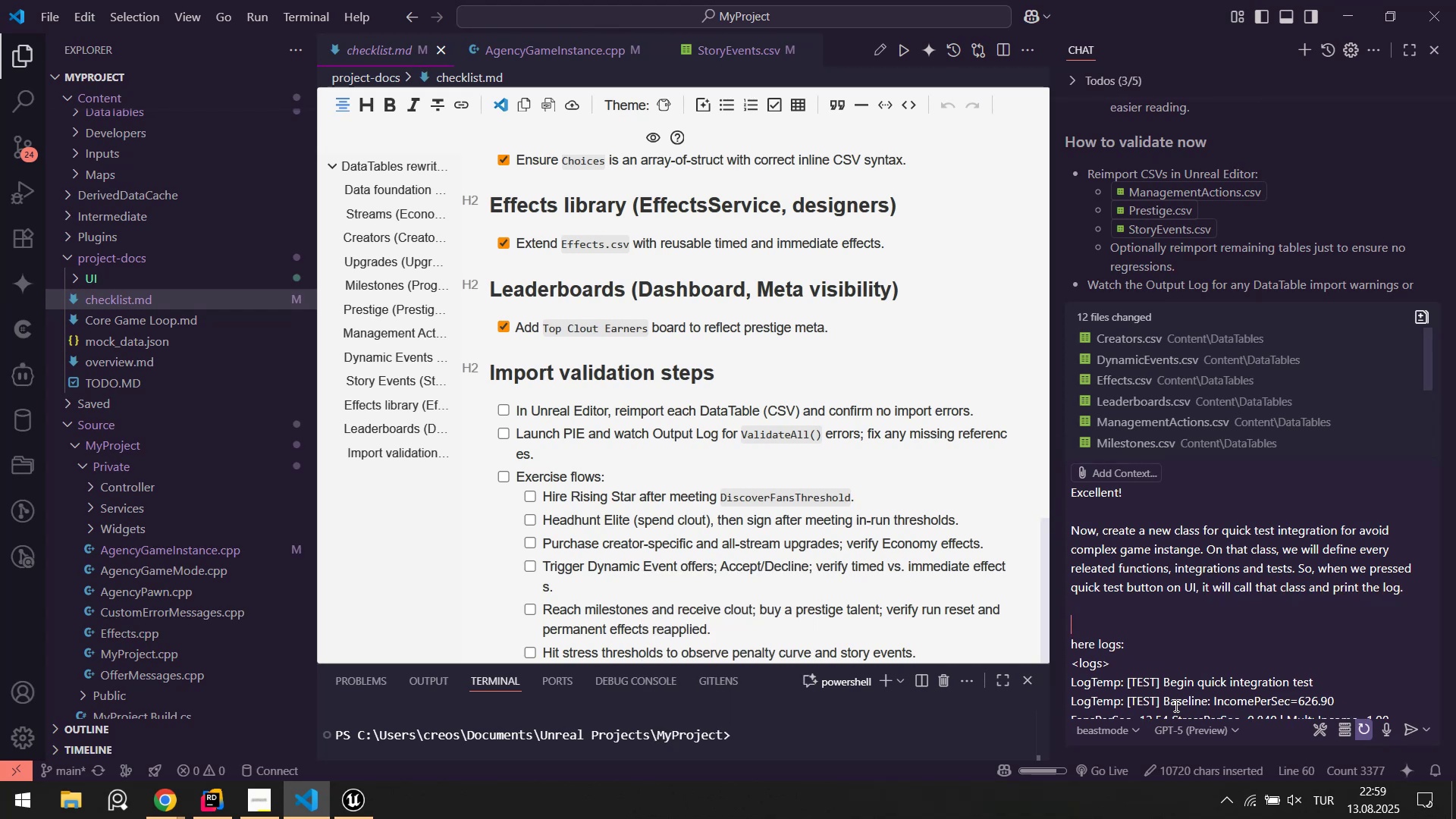 
key(Shift+Enter)
 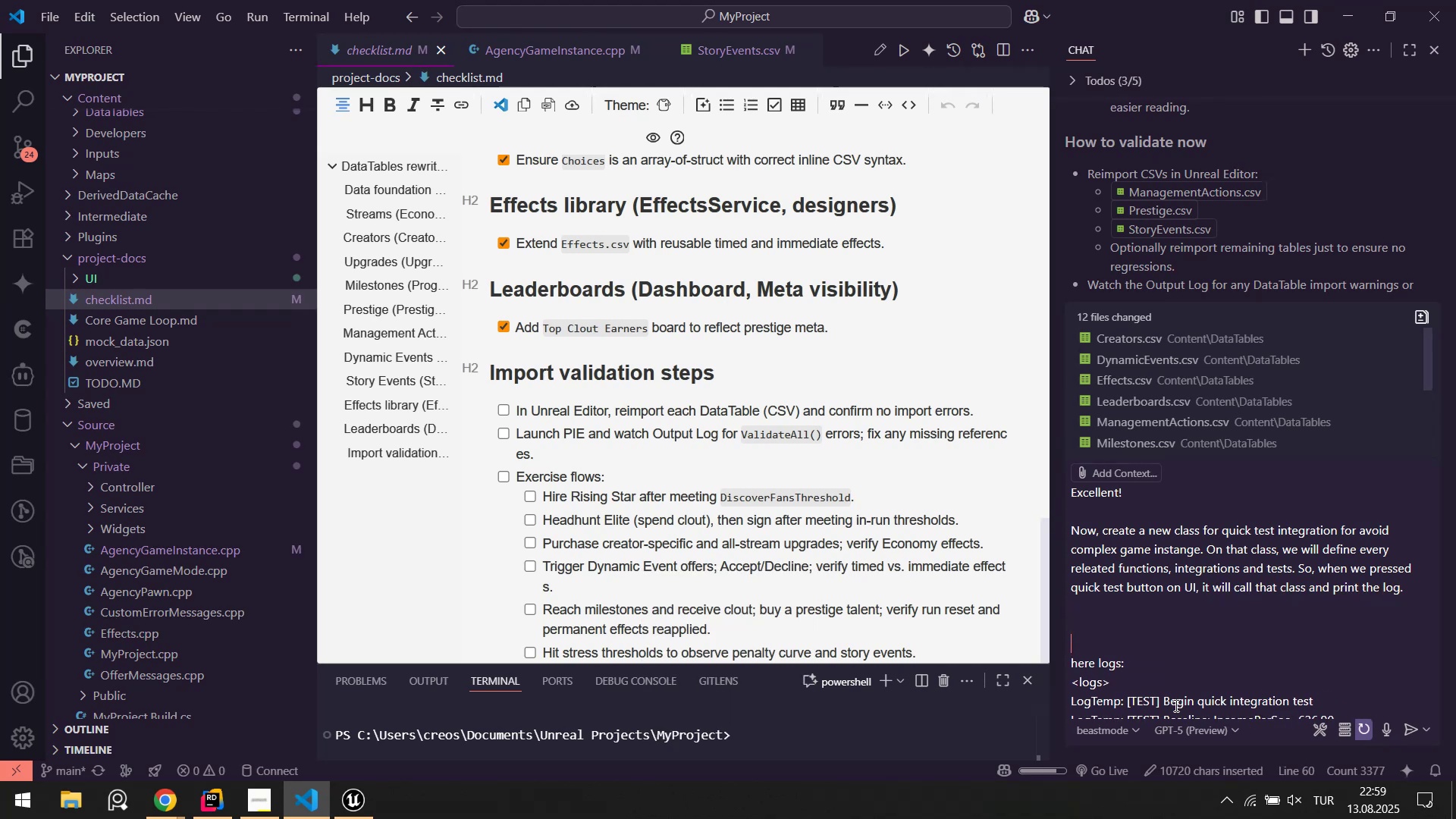 
key(Shift+ArrowUp)
 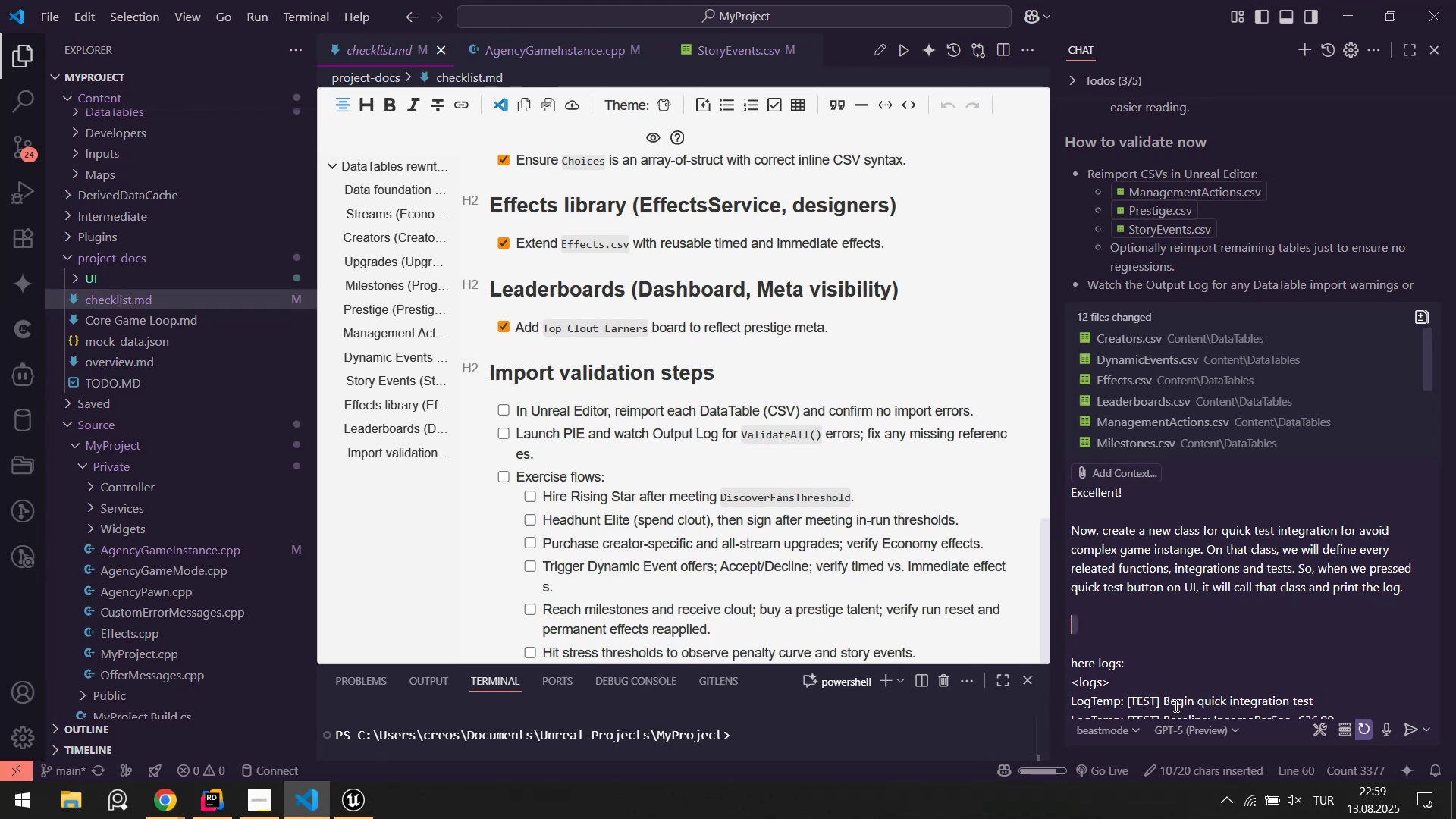 
type(As you can see on the log)
 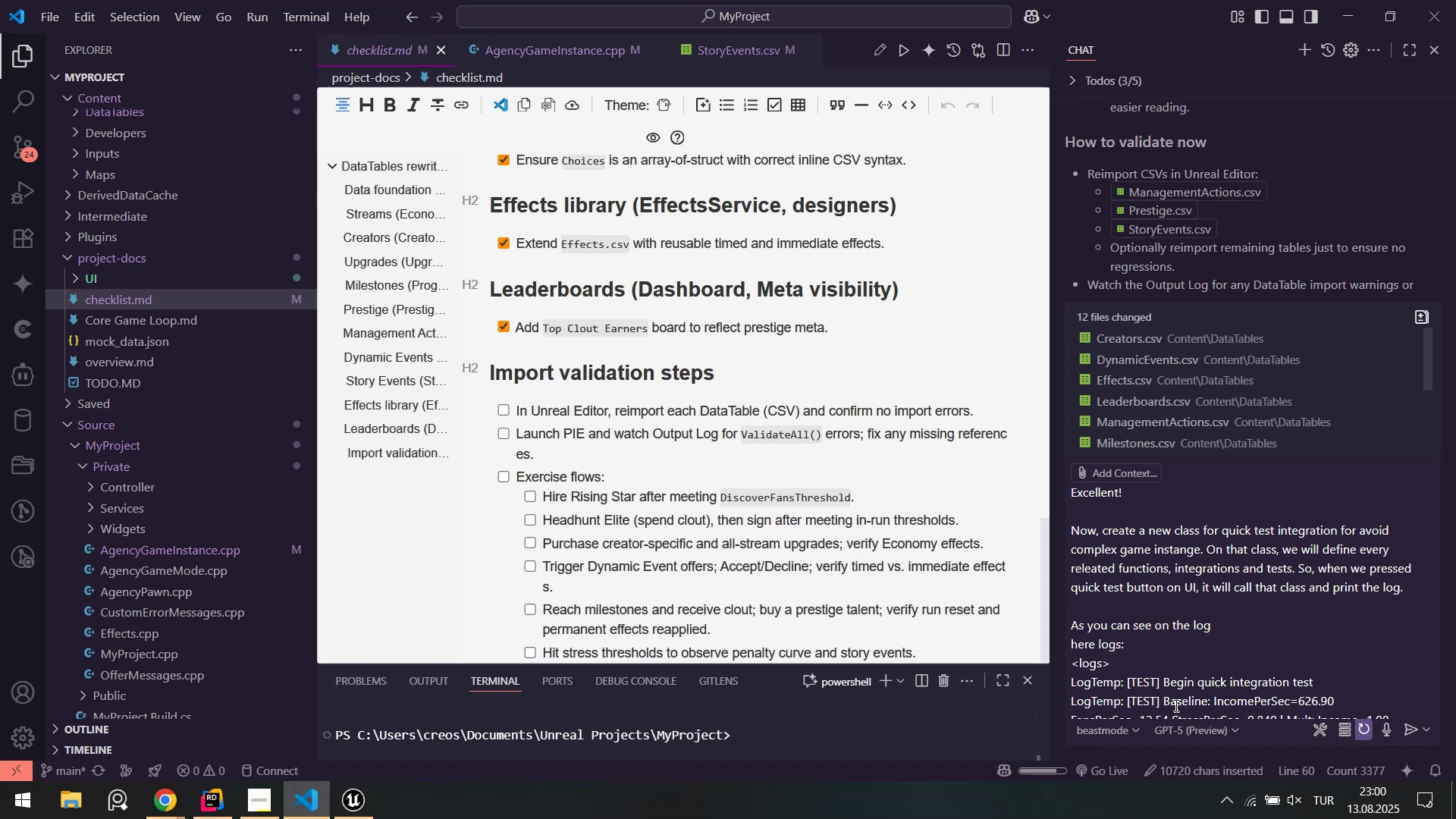 
scroll: coordinate [1272, 591], scroll_direction: down, amount: 8.0
 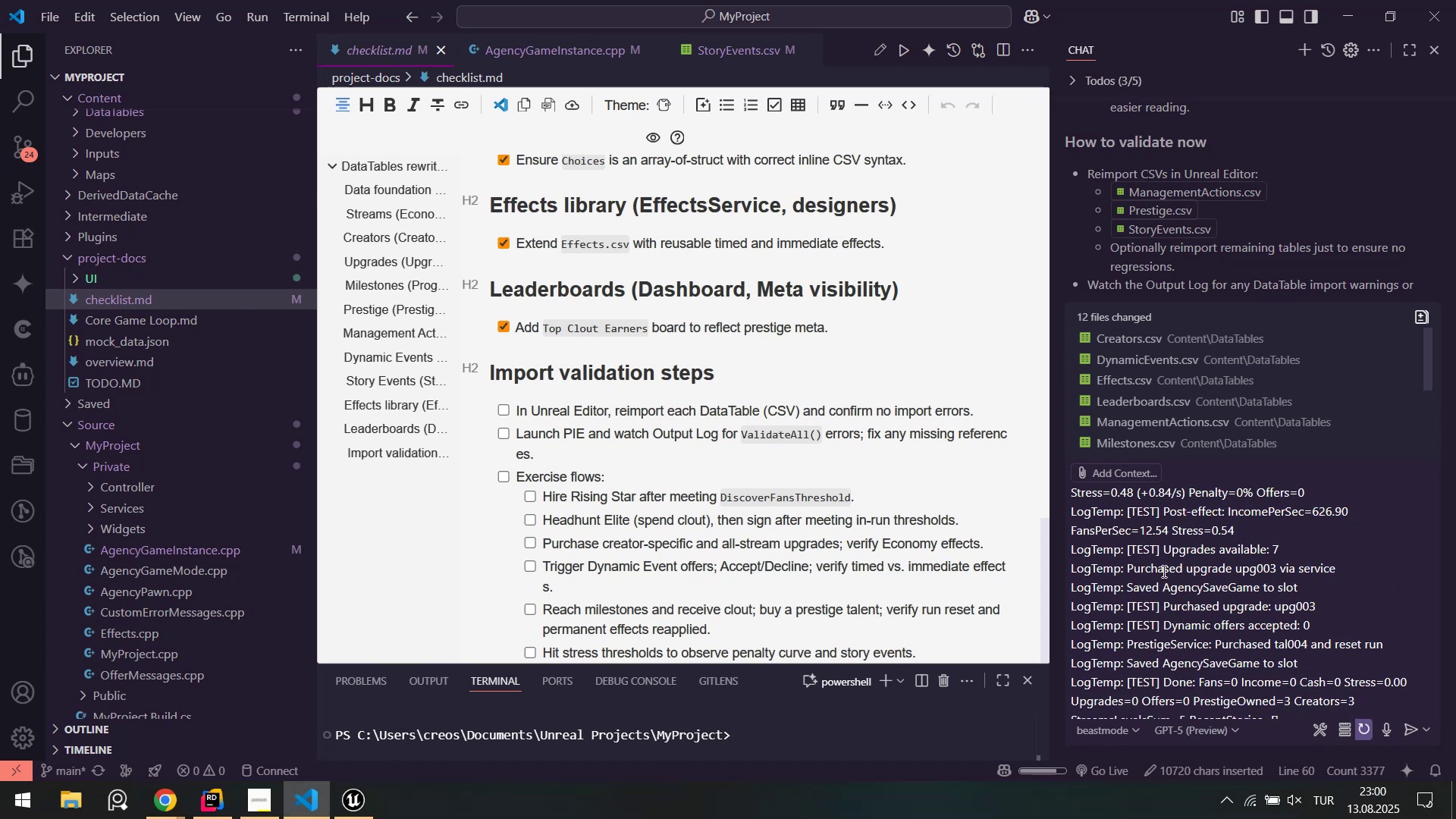 
scroll: coordinate [1206, 587], scroll_direction: down, amount: 9.0
 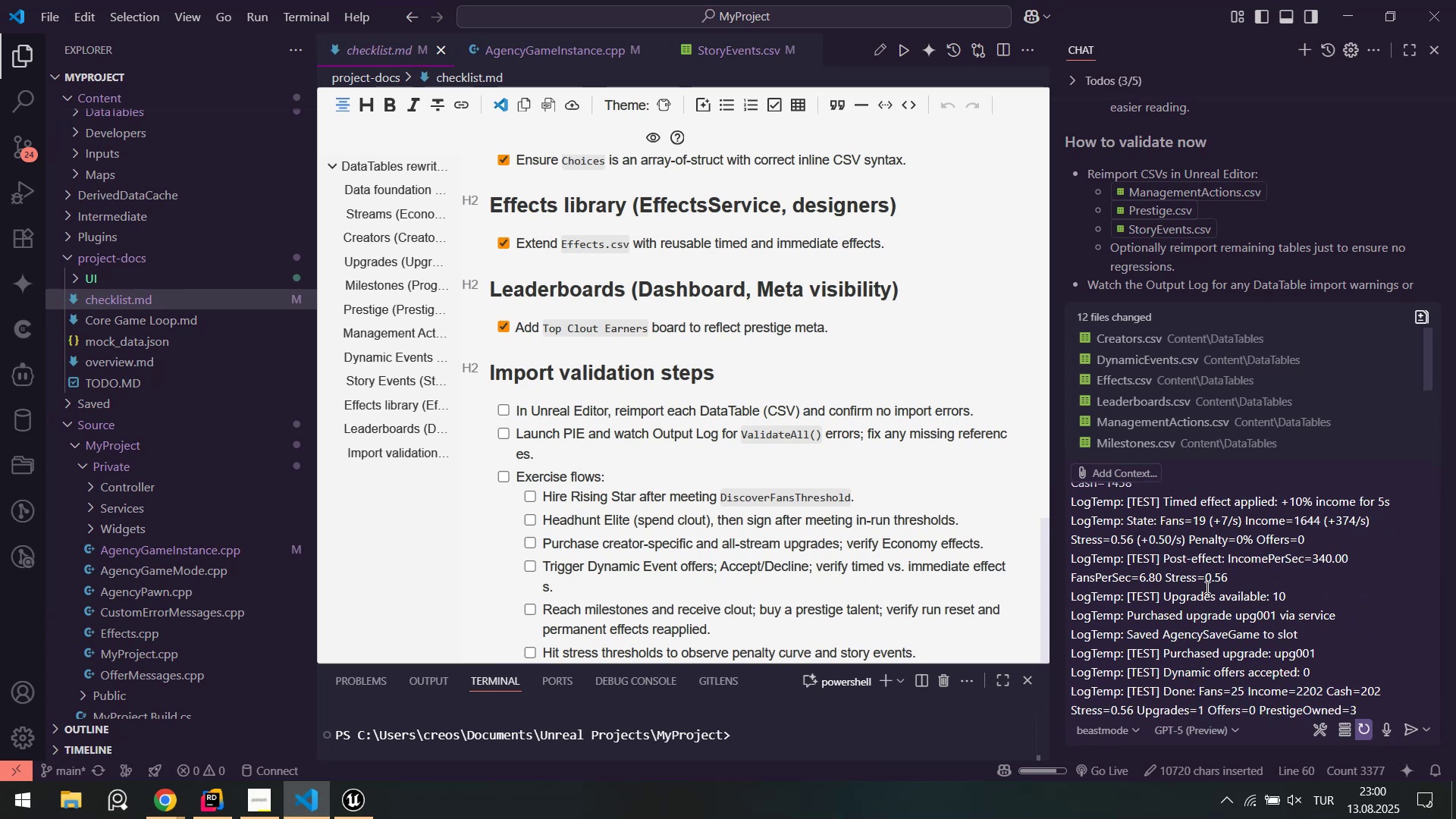 
scroll: coordinate [1206, 586], scroll_direction: down, amount: 3.0
 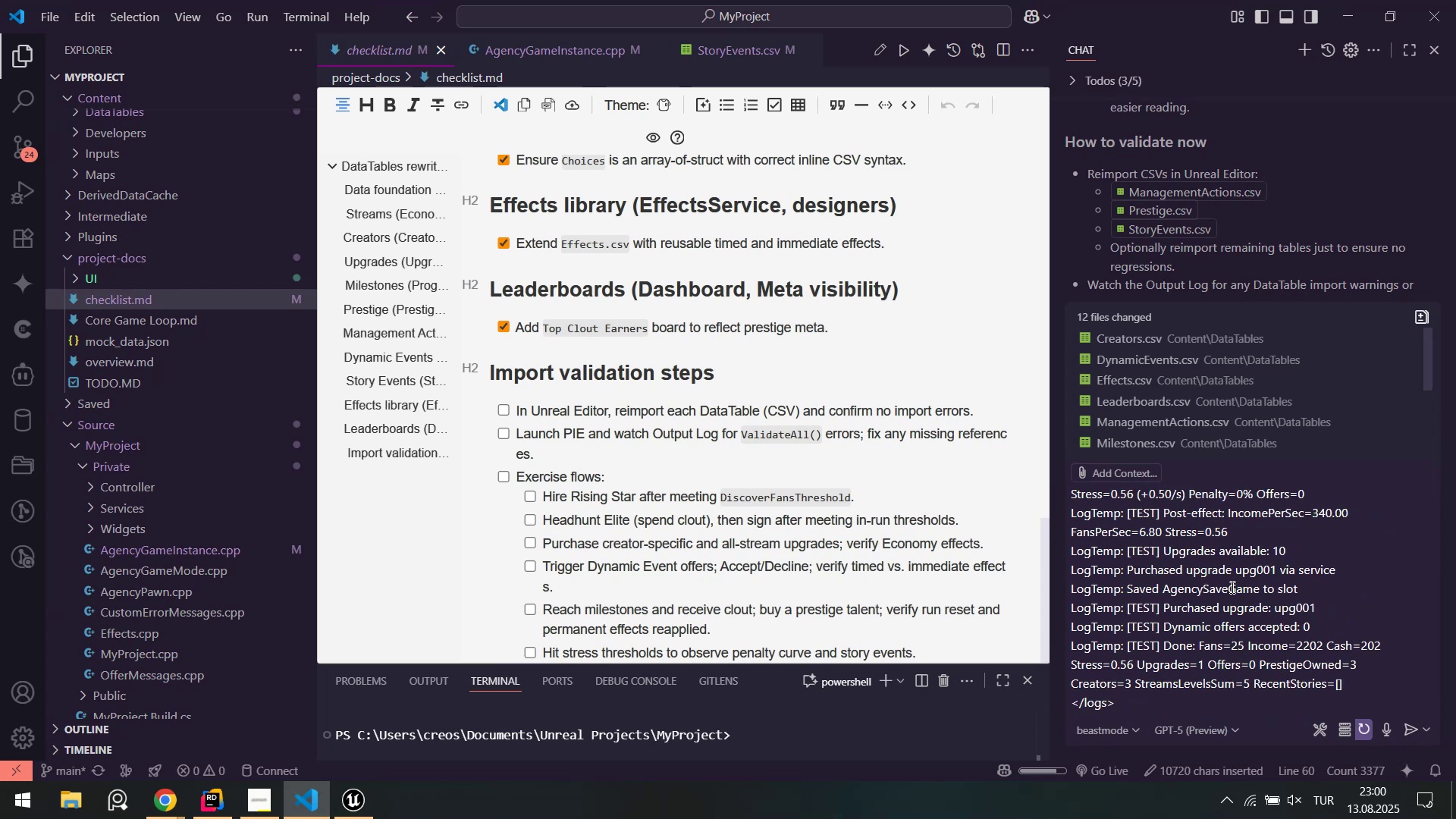 
scroll: coordinate [1215, 583], scroll_direction: up, amount: 18.0
 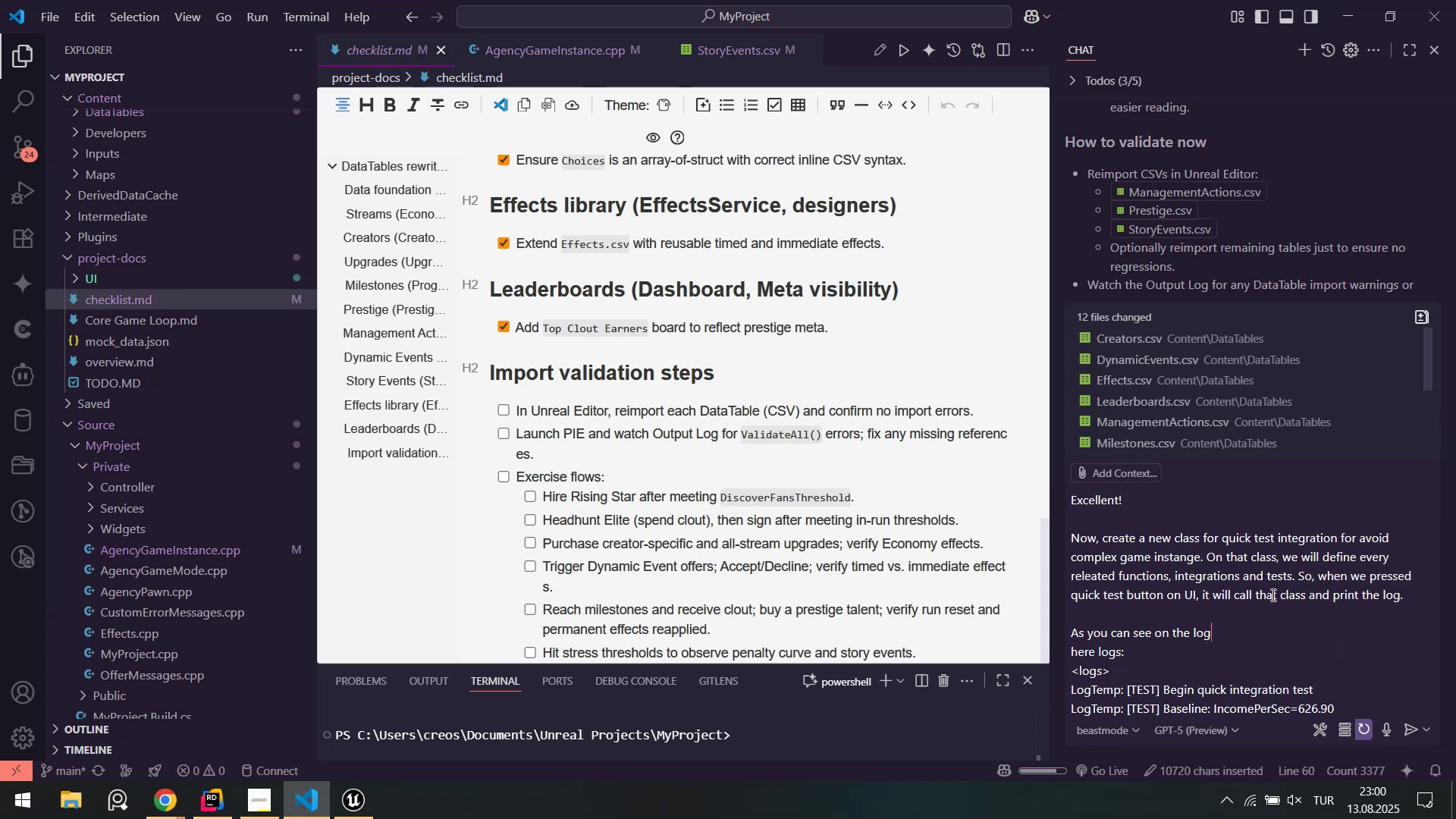 
type(. our tests are st'll so weak an)
key(Backspace)
key(Backspace)
type(for unde)
key(Backspace)
key(Backspace)
key(Backspace)
key(Backspace)
type(an IDLE game and depends on our g)
key(Backspace)
type(core game loop.)
 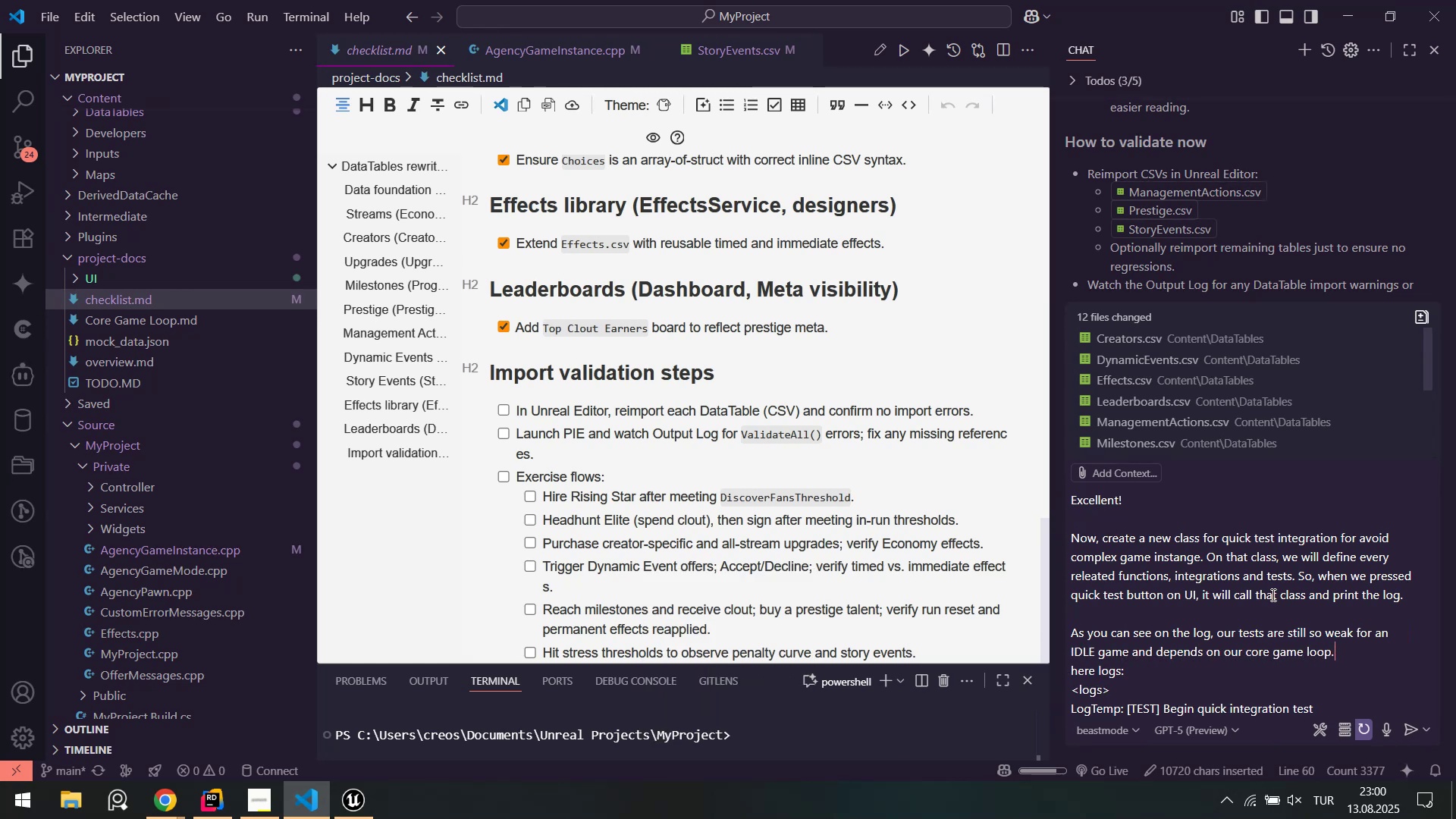 
key(Shift+Enter)
 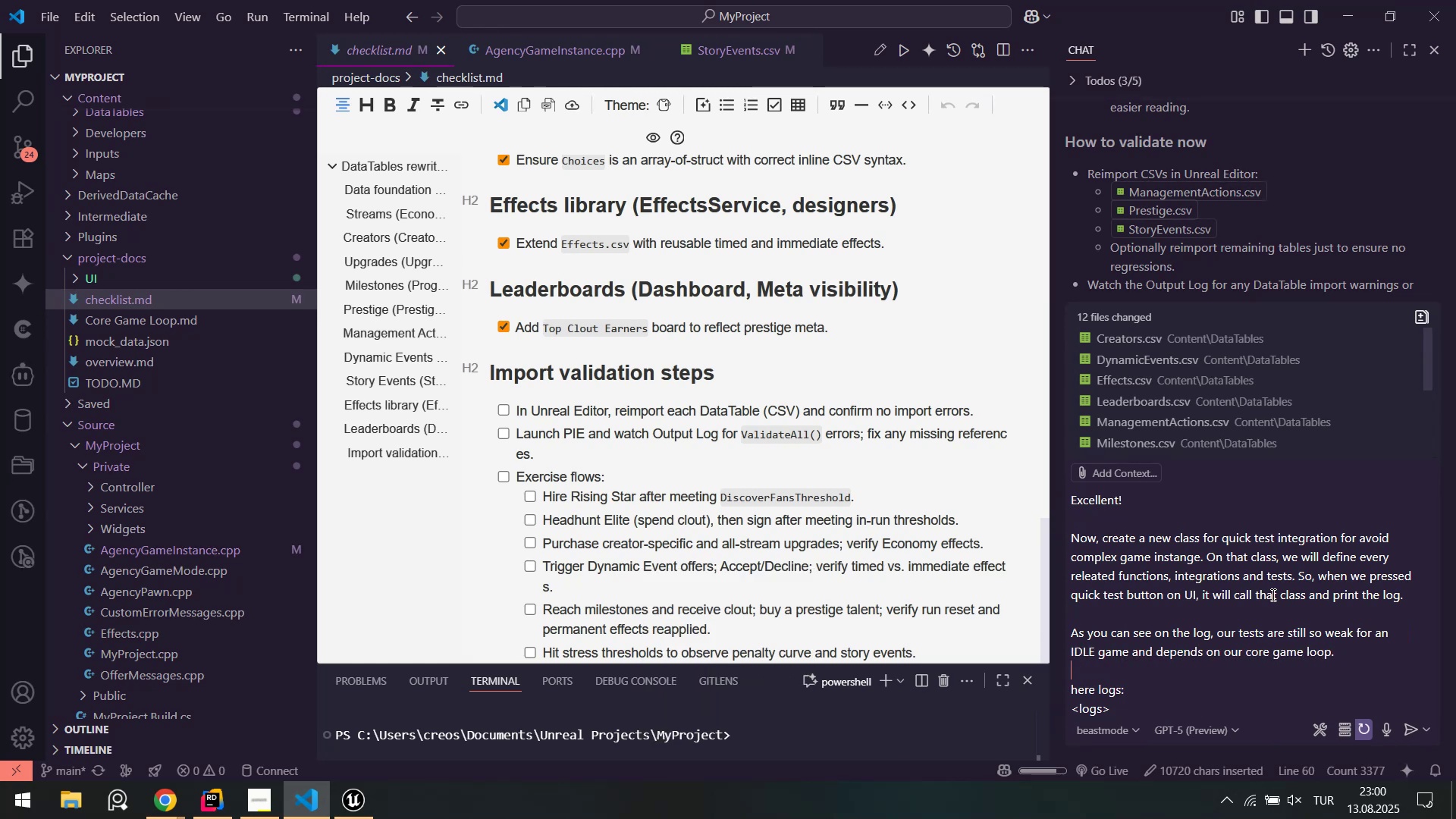 
key(Shift+Enter)
 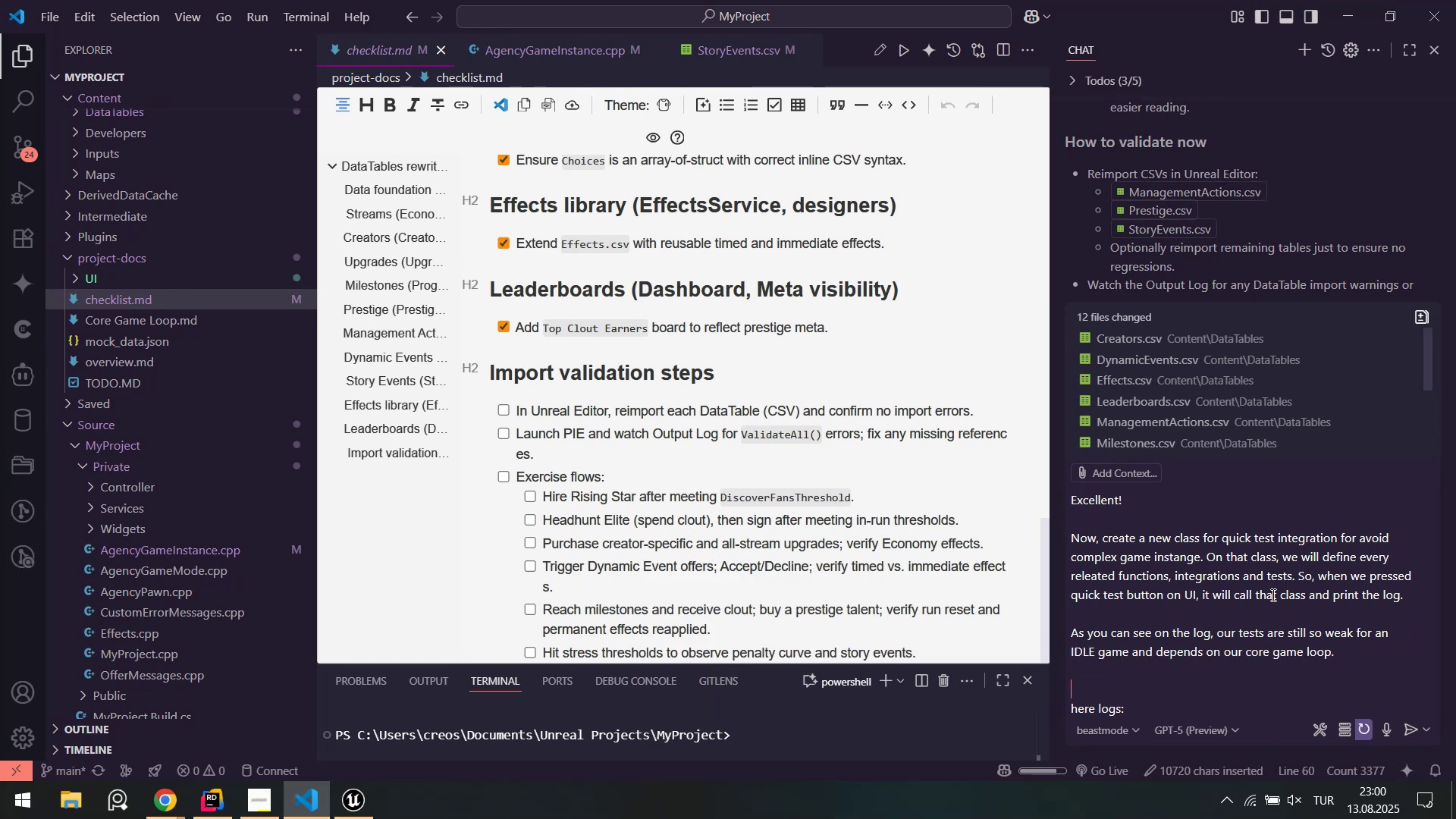 
key(Shift+ShiftLeft)
 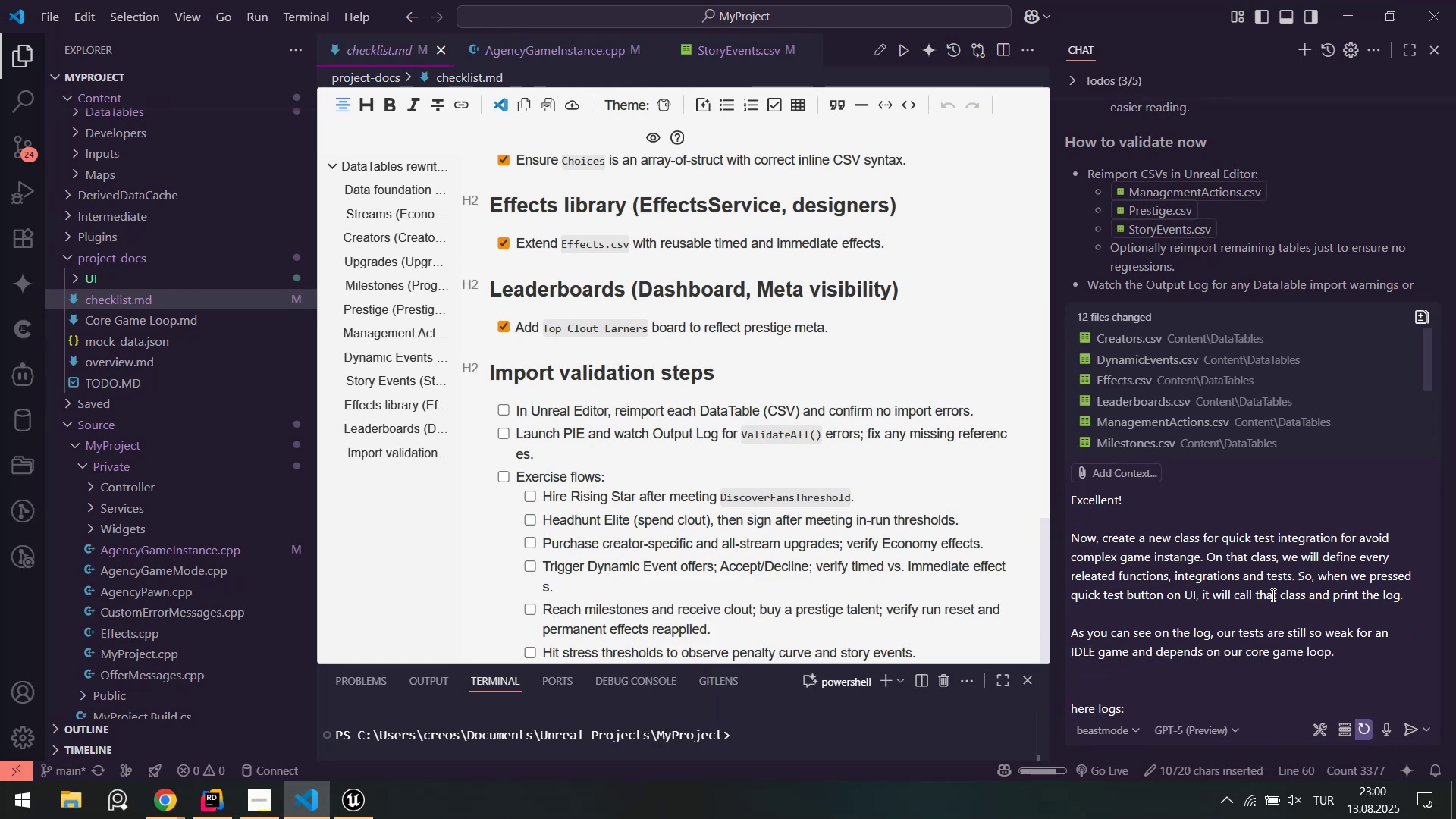 
key(ArrowUp)
 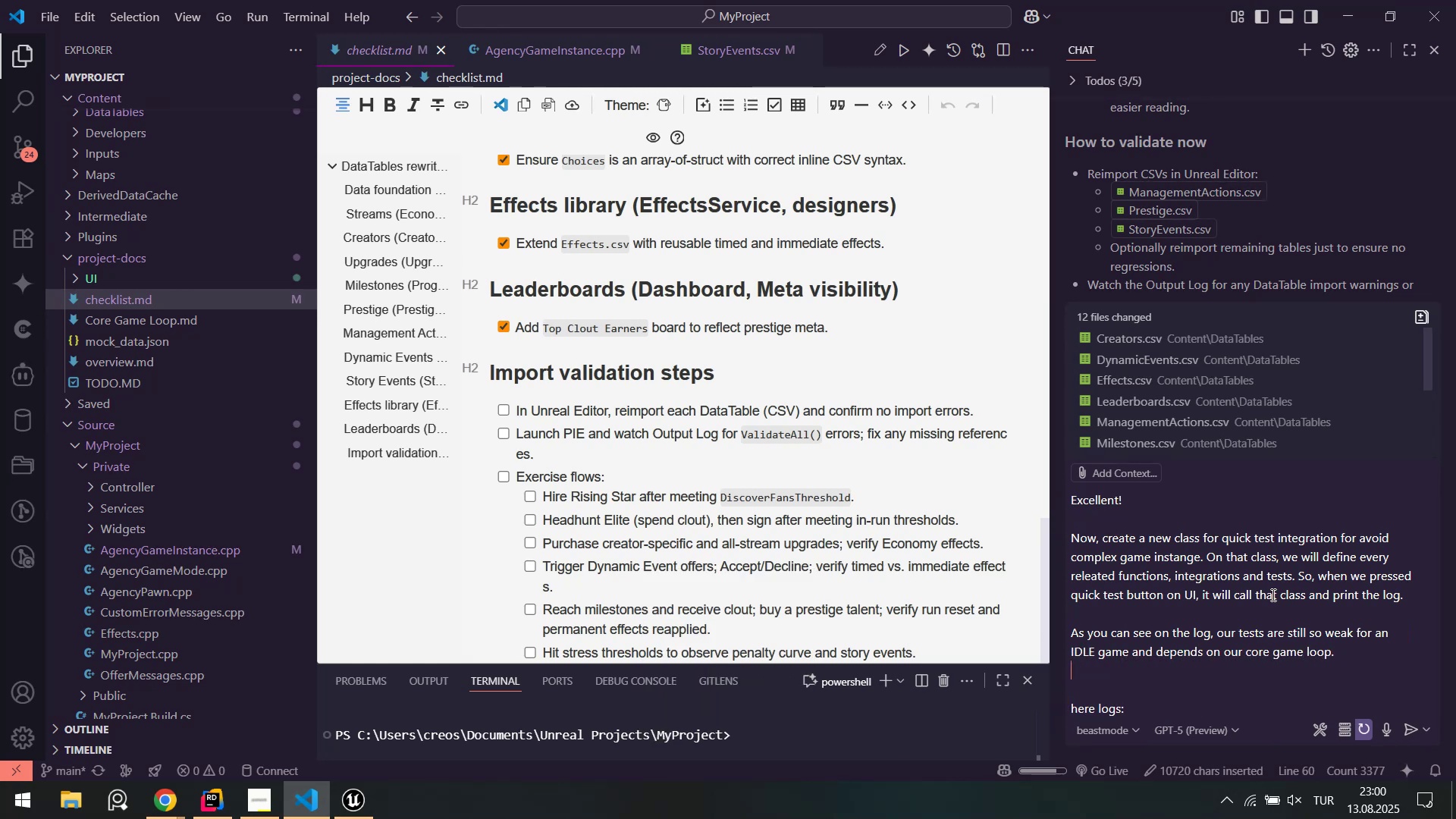 
key(Shift+Enter)
 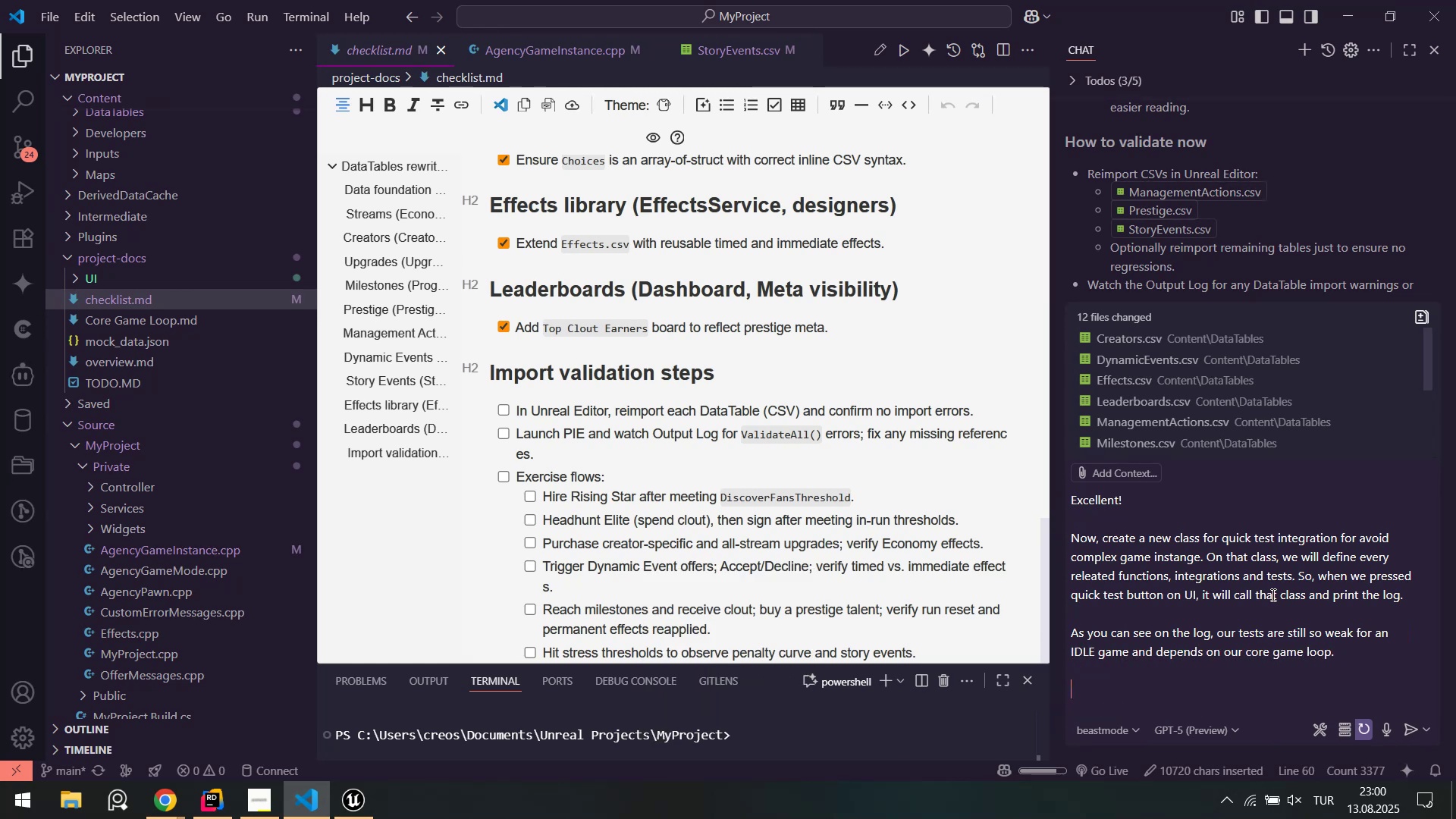 
type(We should a)
key(Backspace)
type(enhance on new class!)
 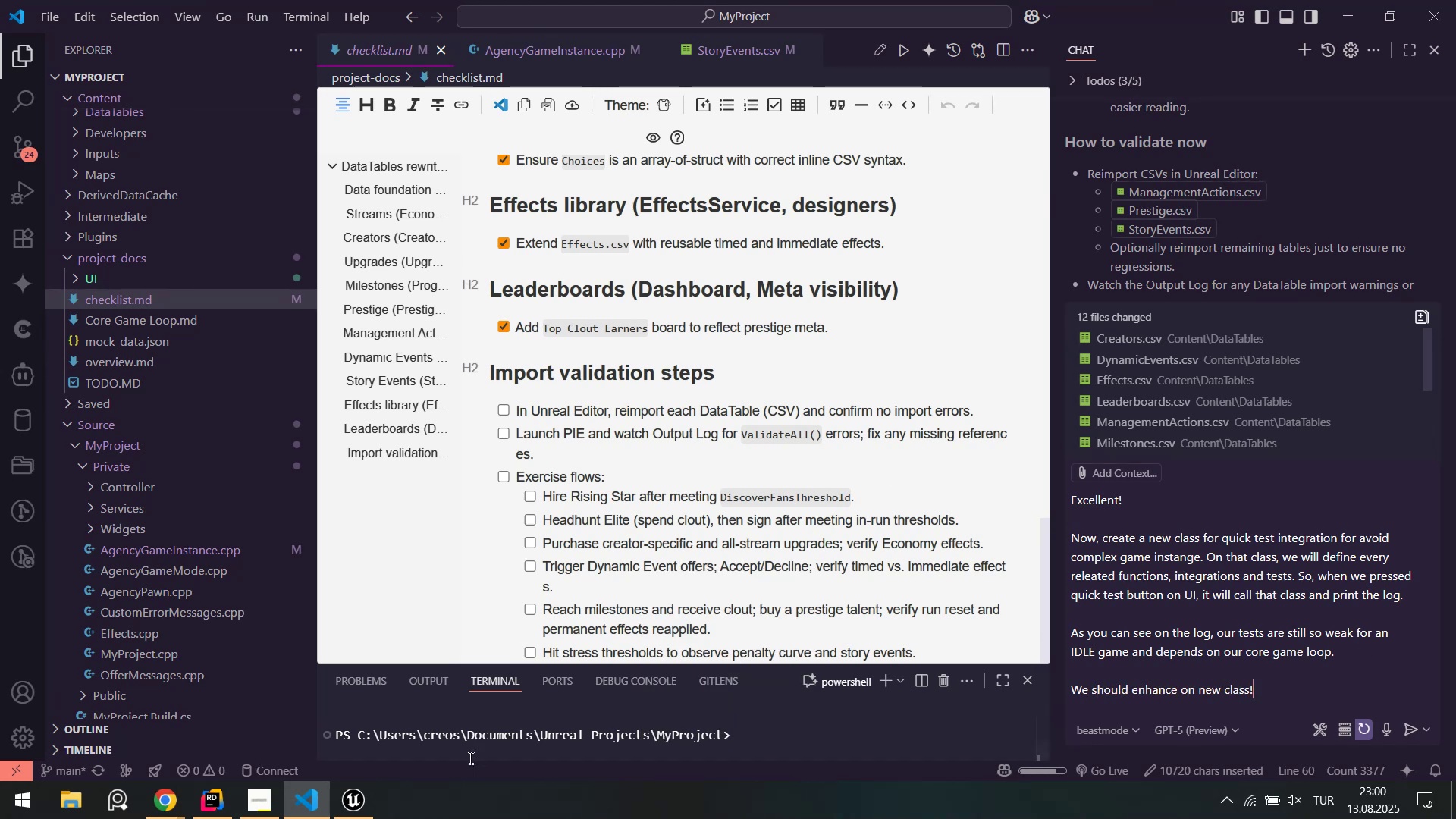 
left_click_drag(start_coordinate=[350, 806], to_coordinate=[354, 806])
 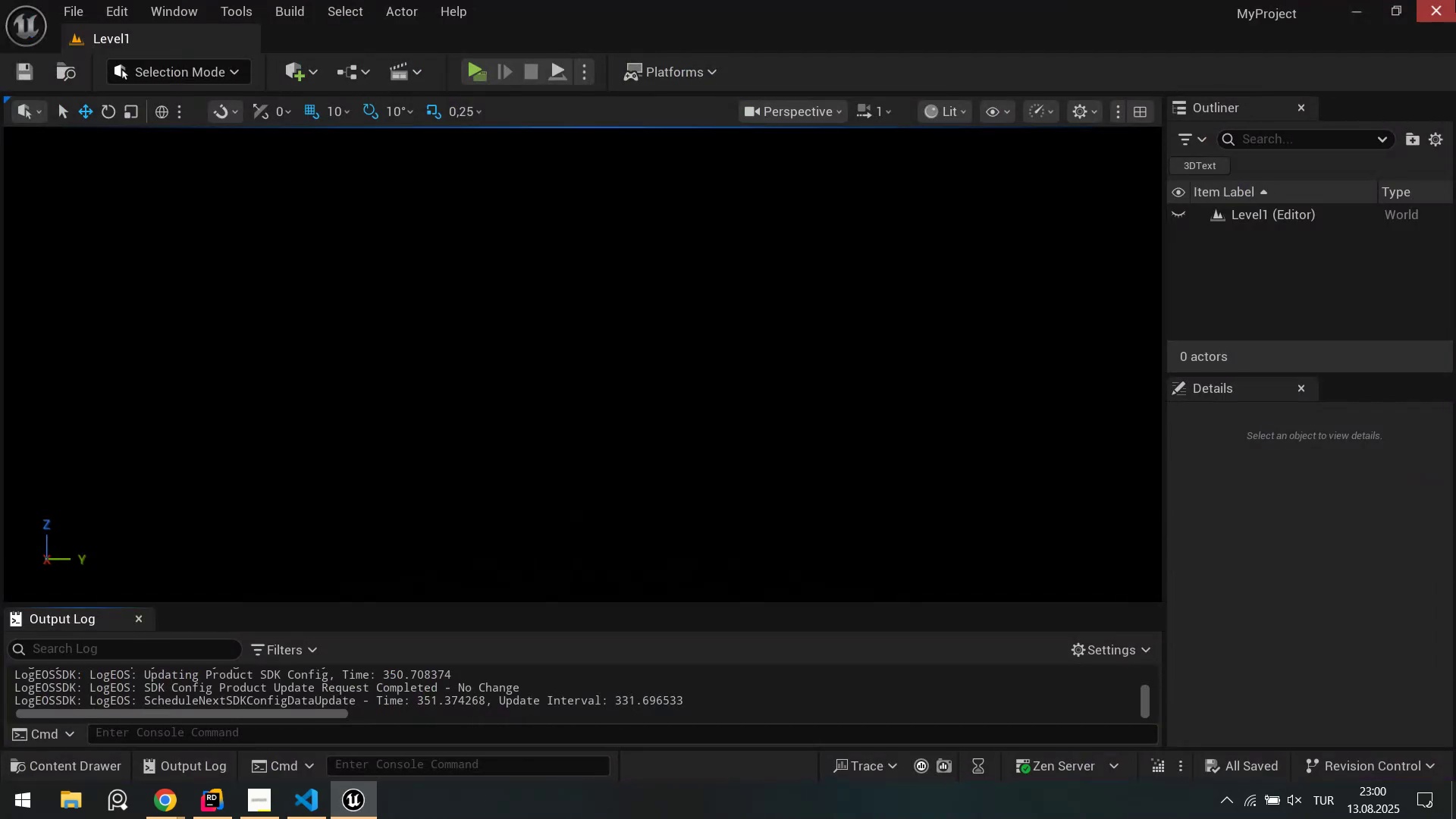 
left_click([1455, 0])
 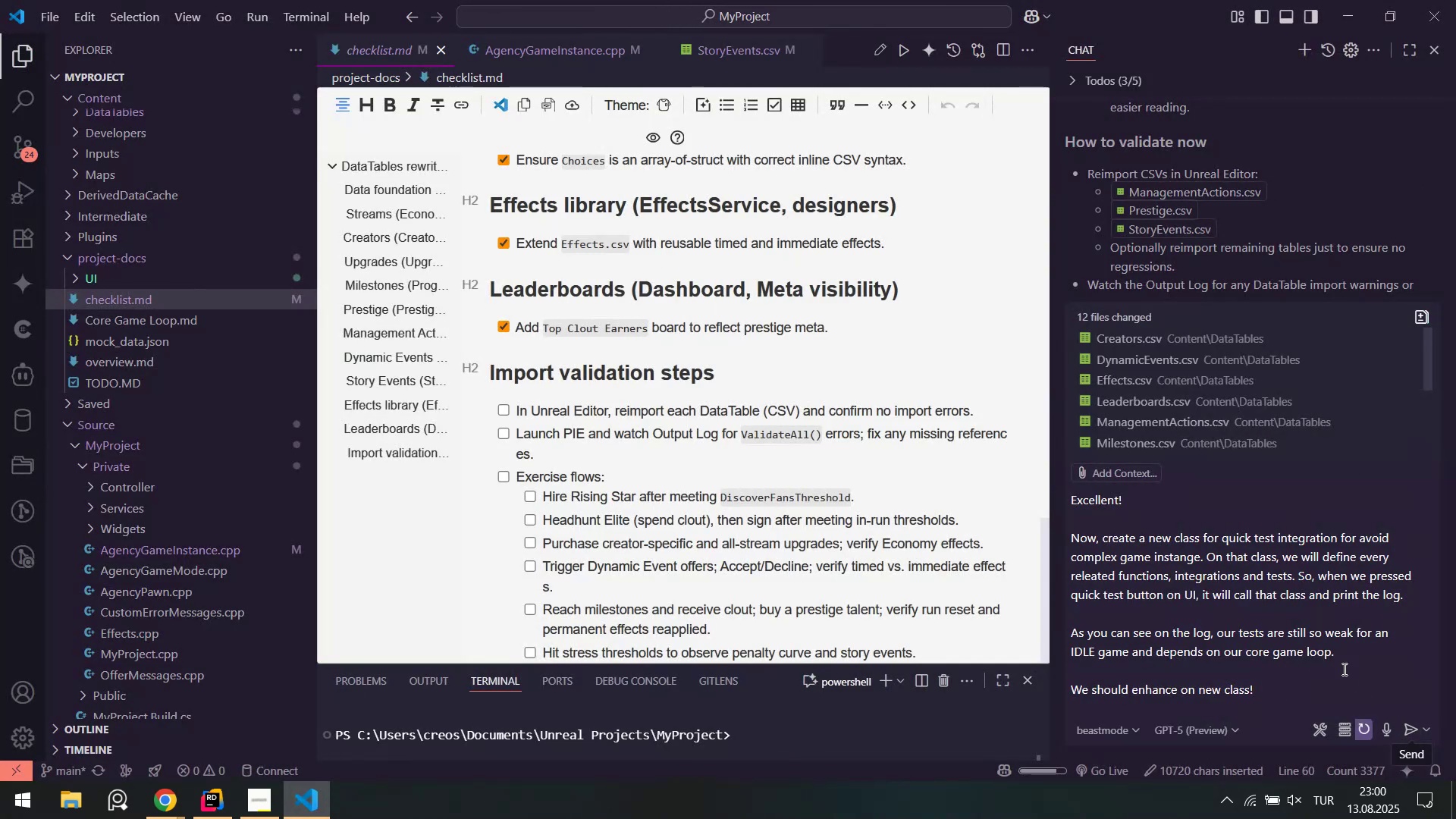 
type( It w'll be our k't.)
 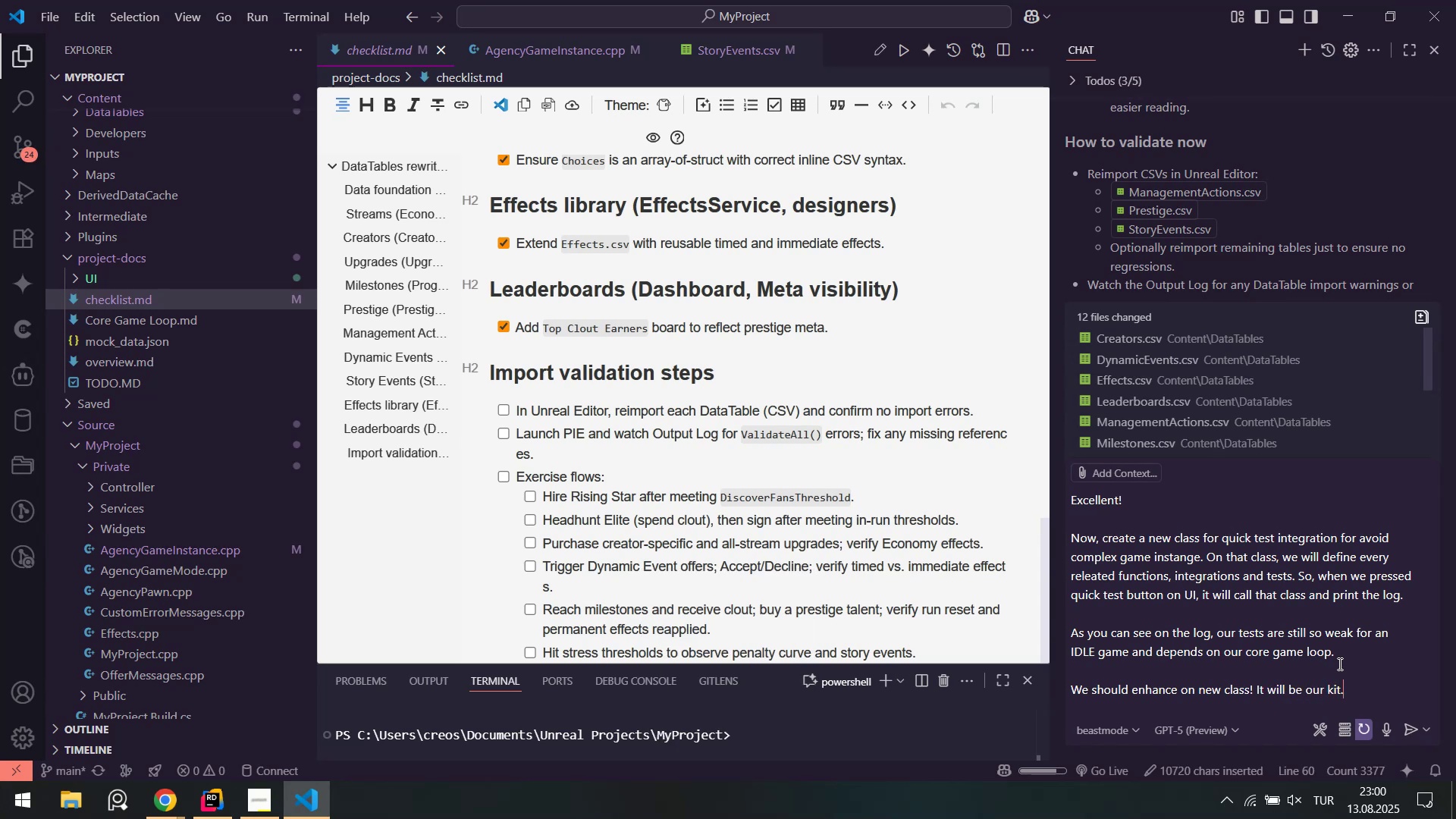 
scroll: coordinate [875, 369], scroll_direction: down, amount: 2.0
 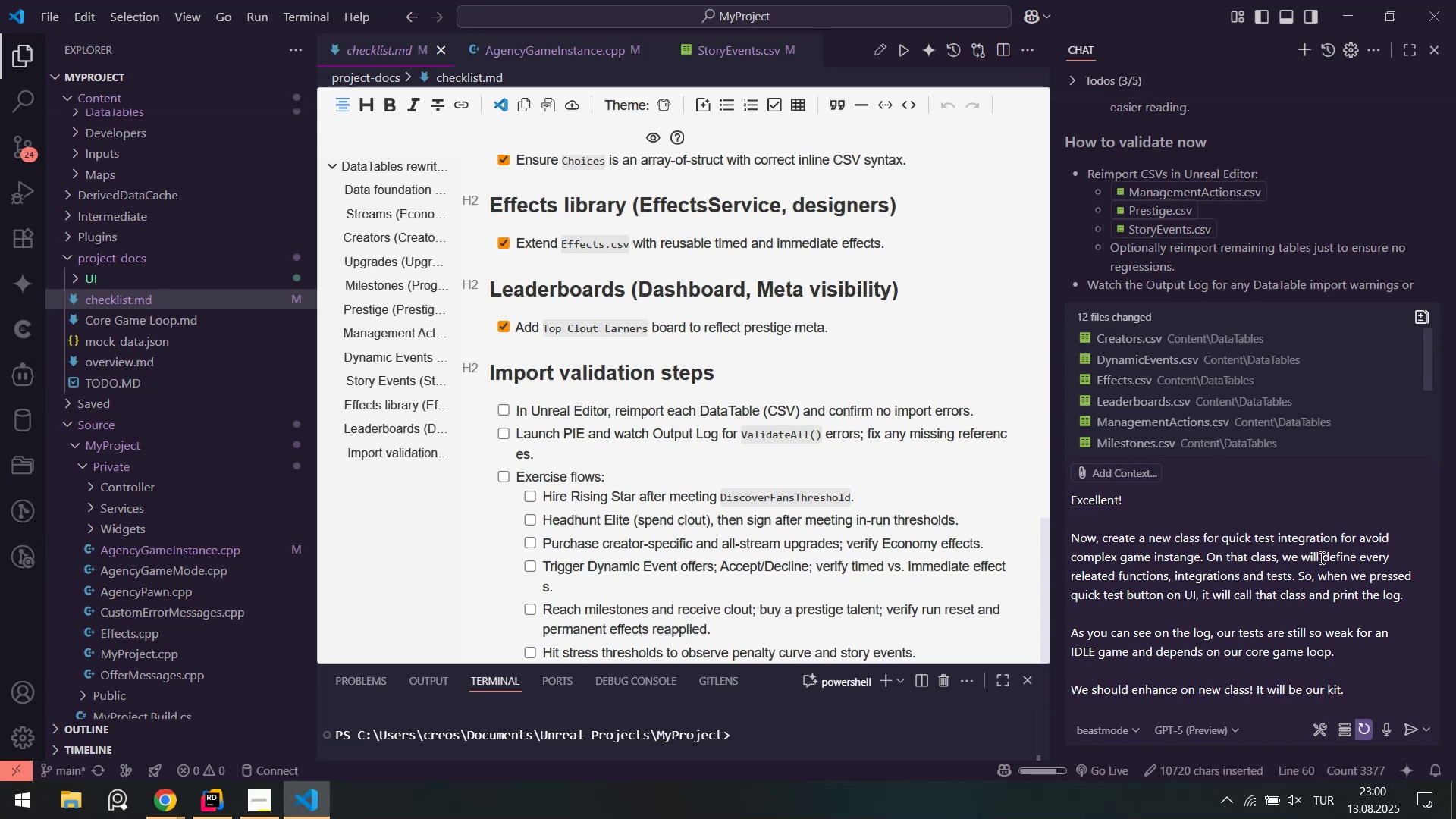 
type( And )
key(Backspace)
key(Backspace)
type( )
key(Backspace)
type(d a val'dat'on.)
 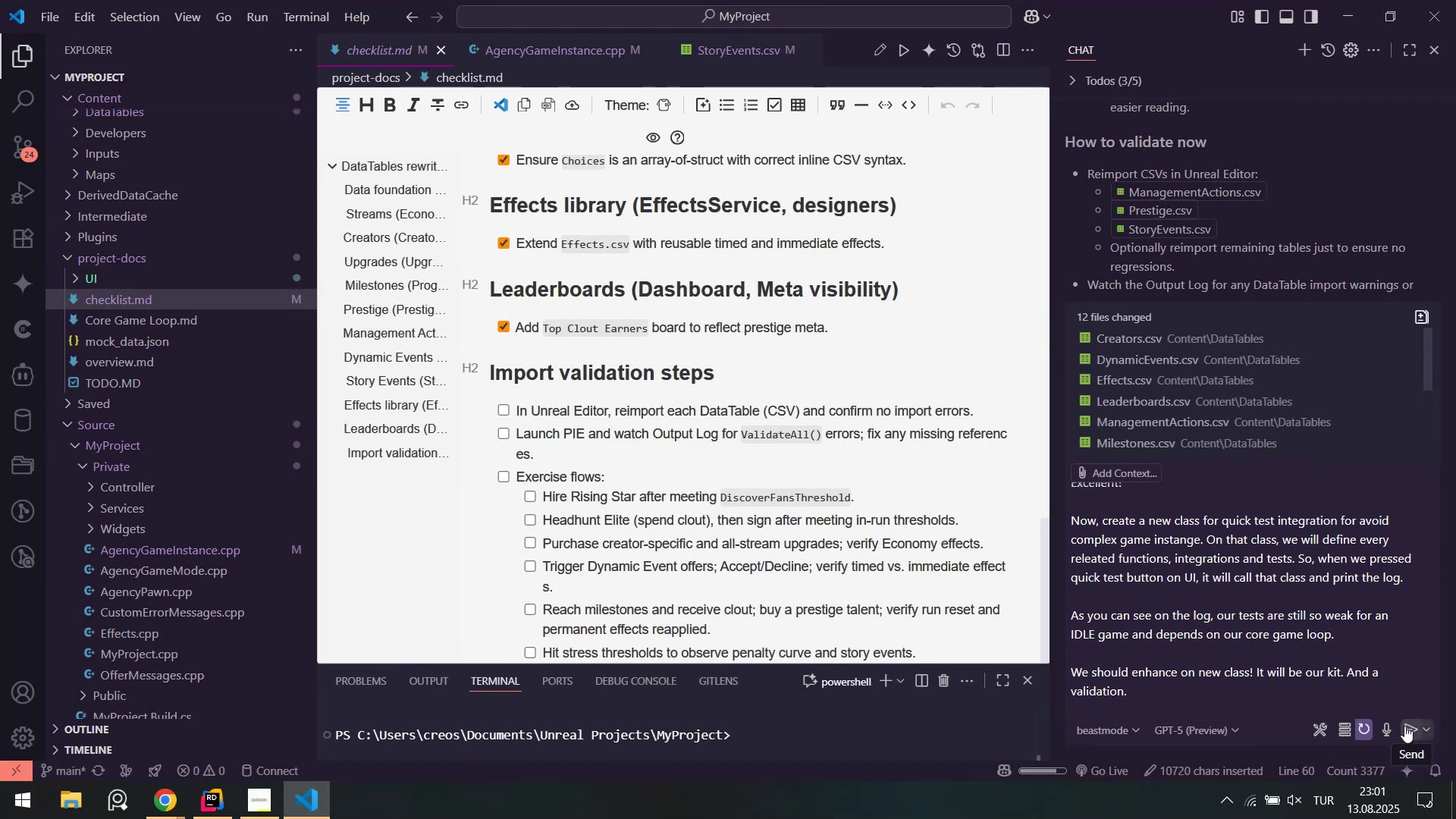 
wait(5.26)
 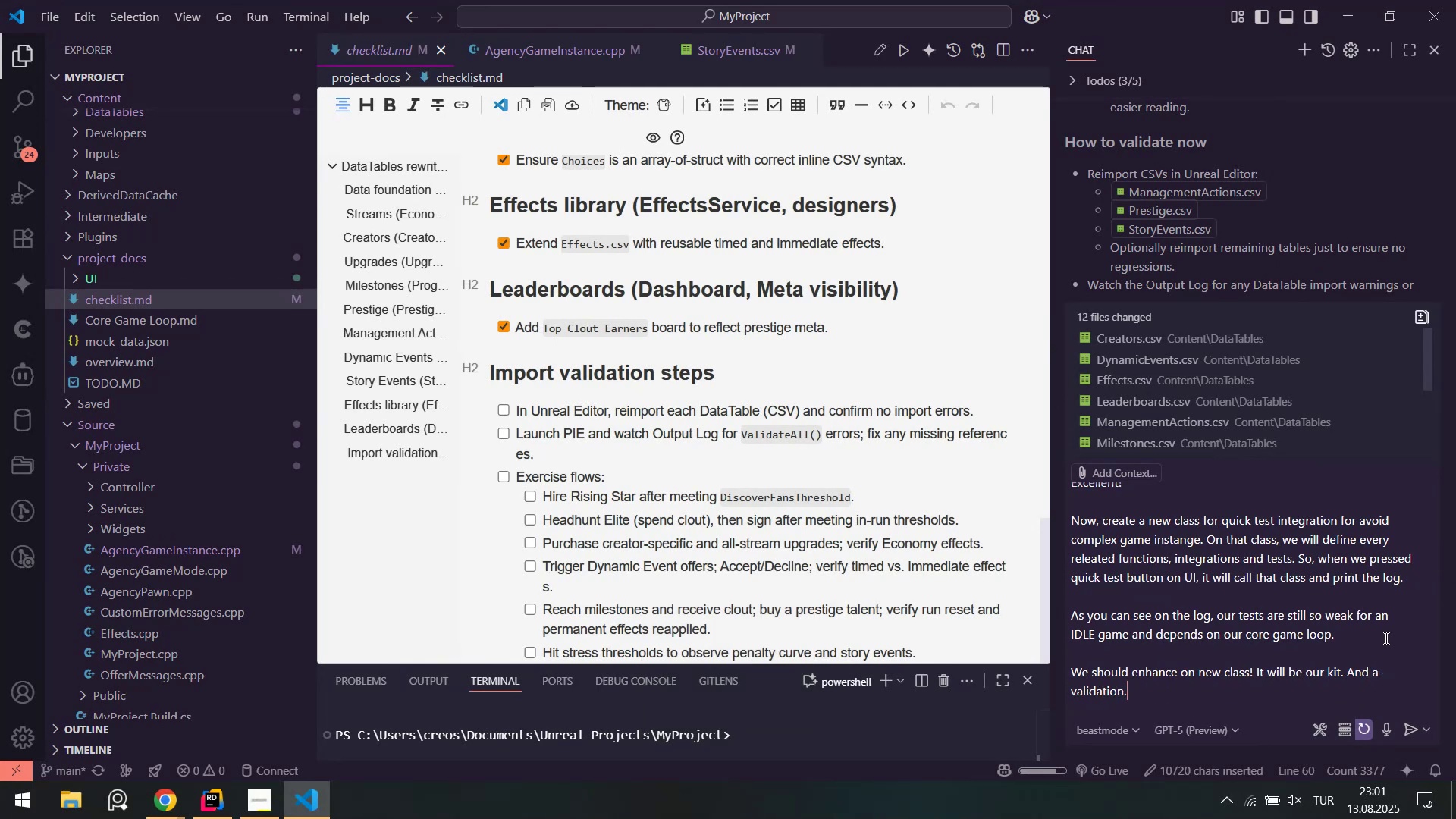 
left_click([1408, 727])
 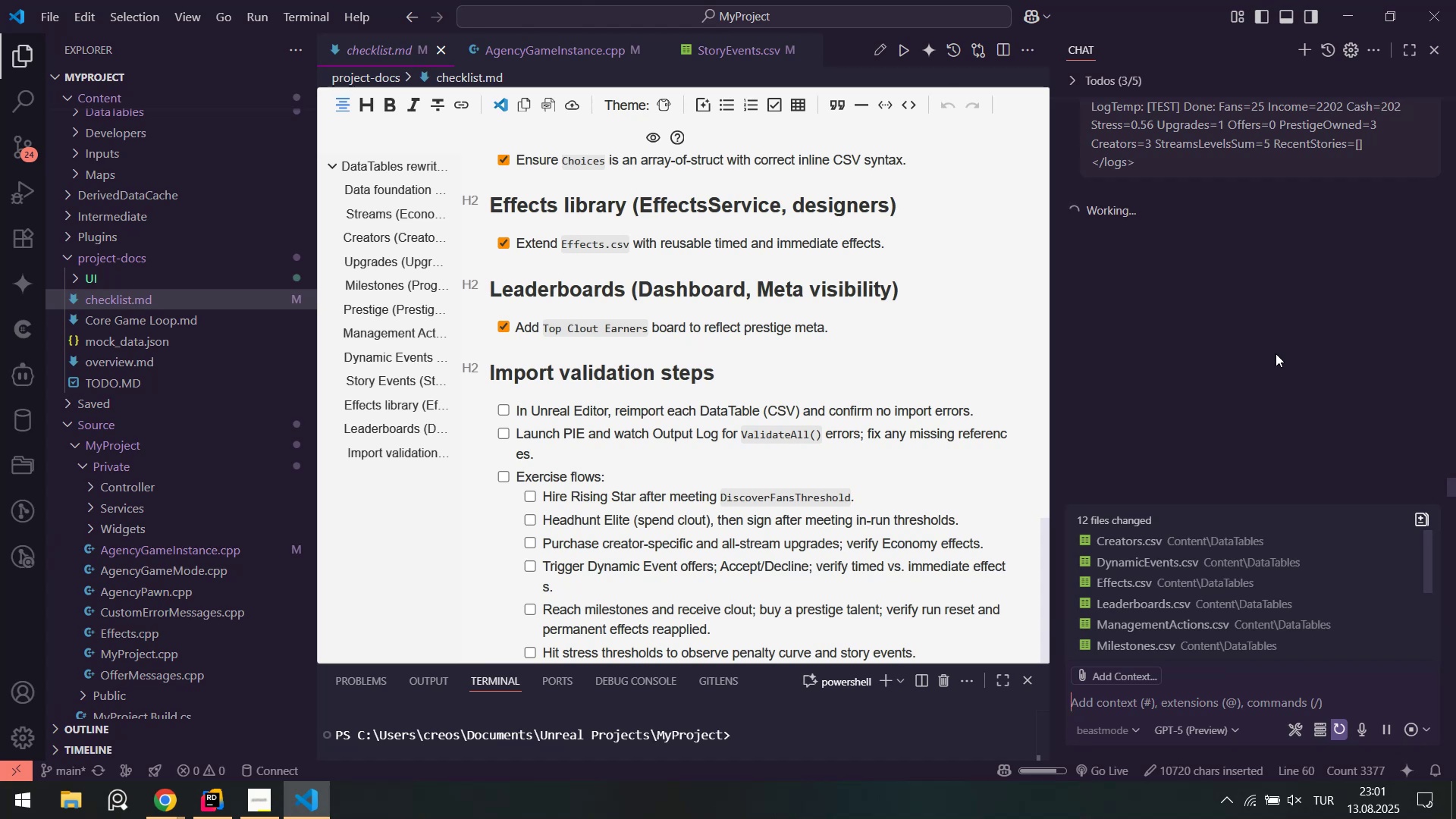 
scroll: coordinate [1285, 350], scroll_direction: down, amount: 2.0
 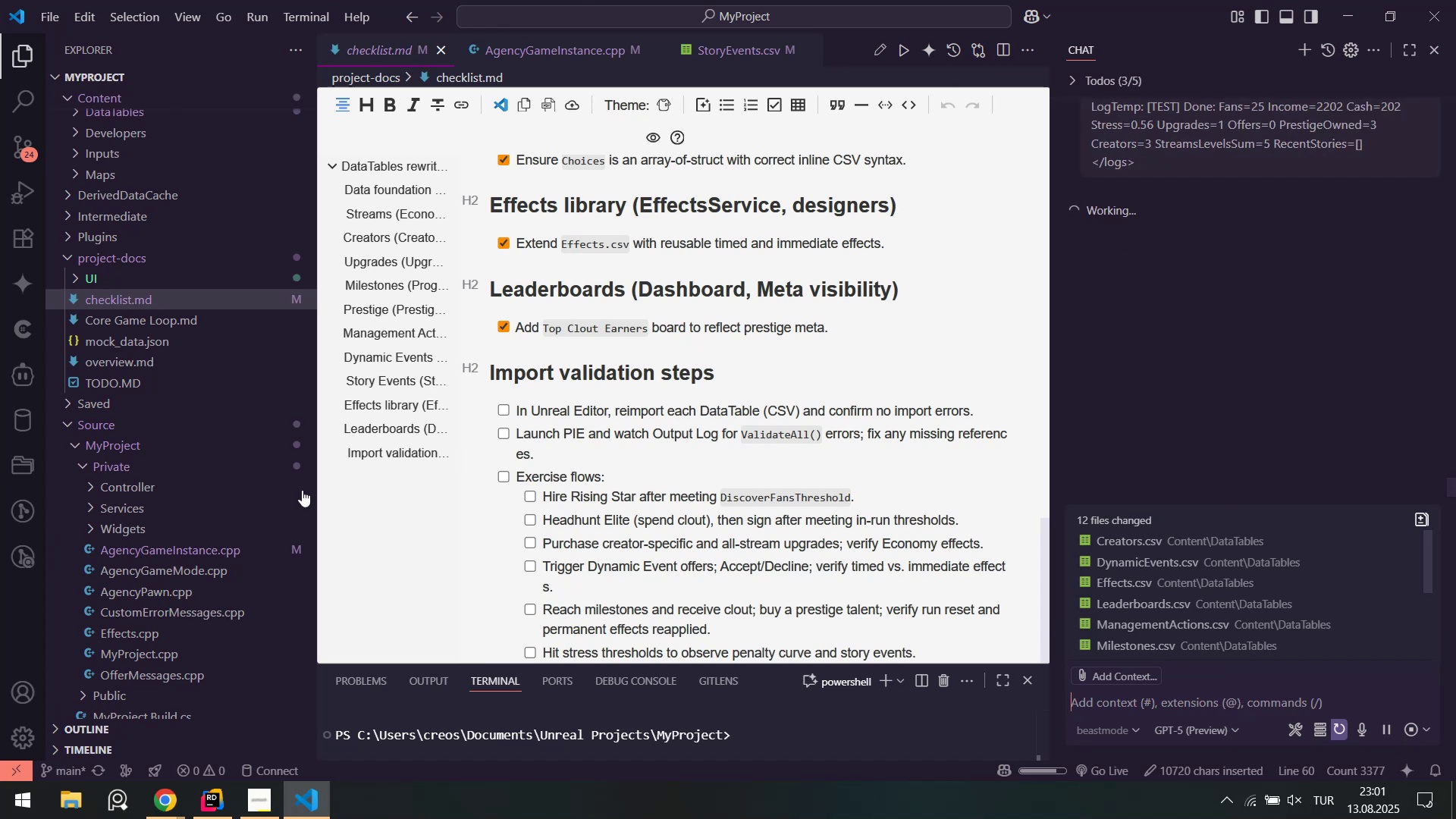 
left_click([224, 818])
 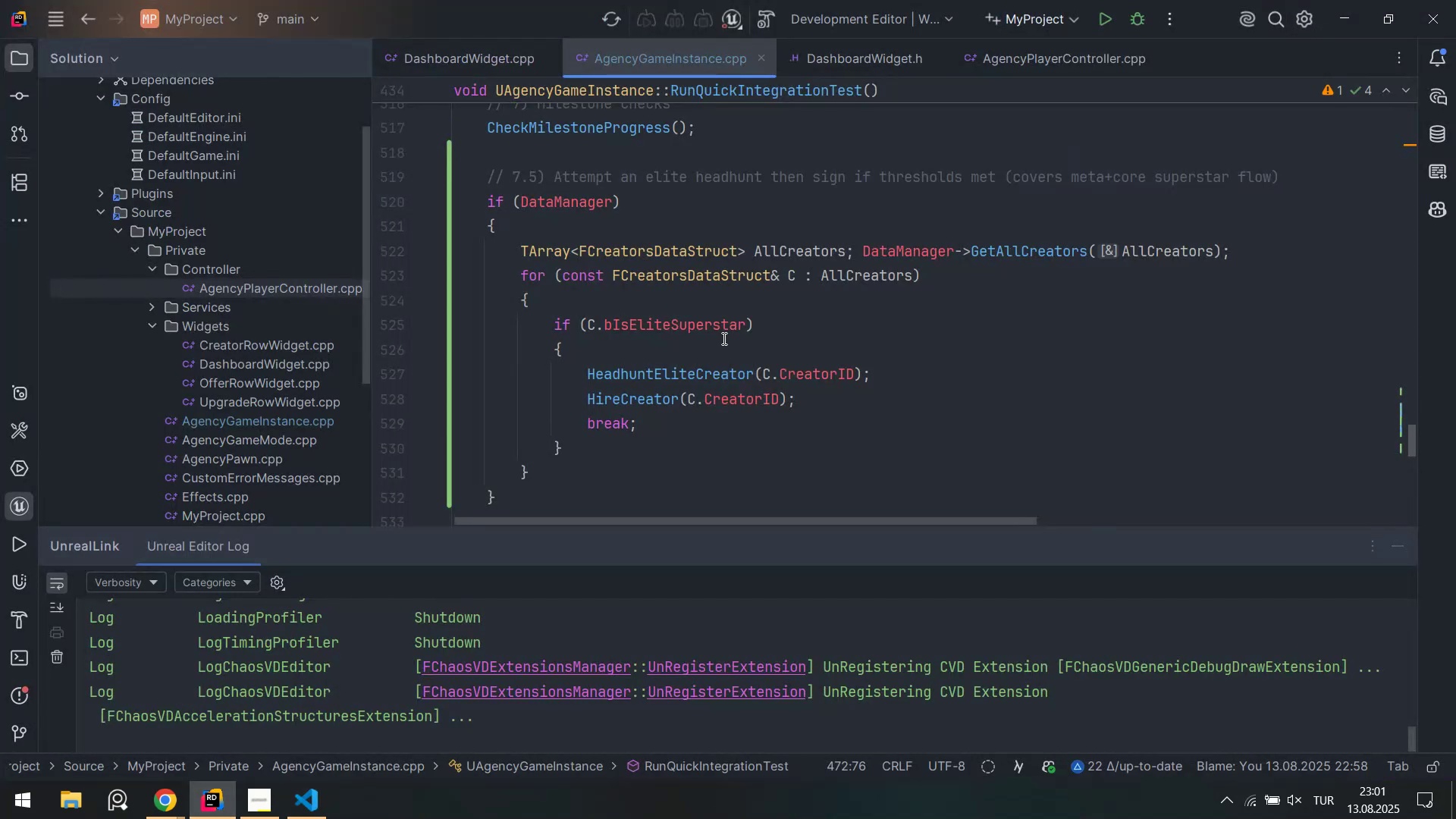 
scroll: coordinate [730, 338], scroll_direction: up, amount: 1.0
 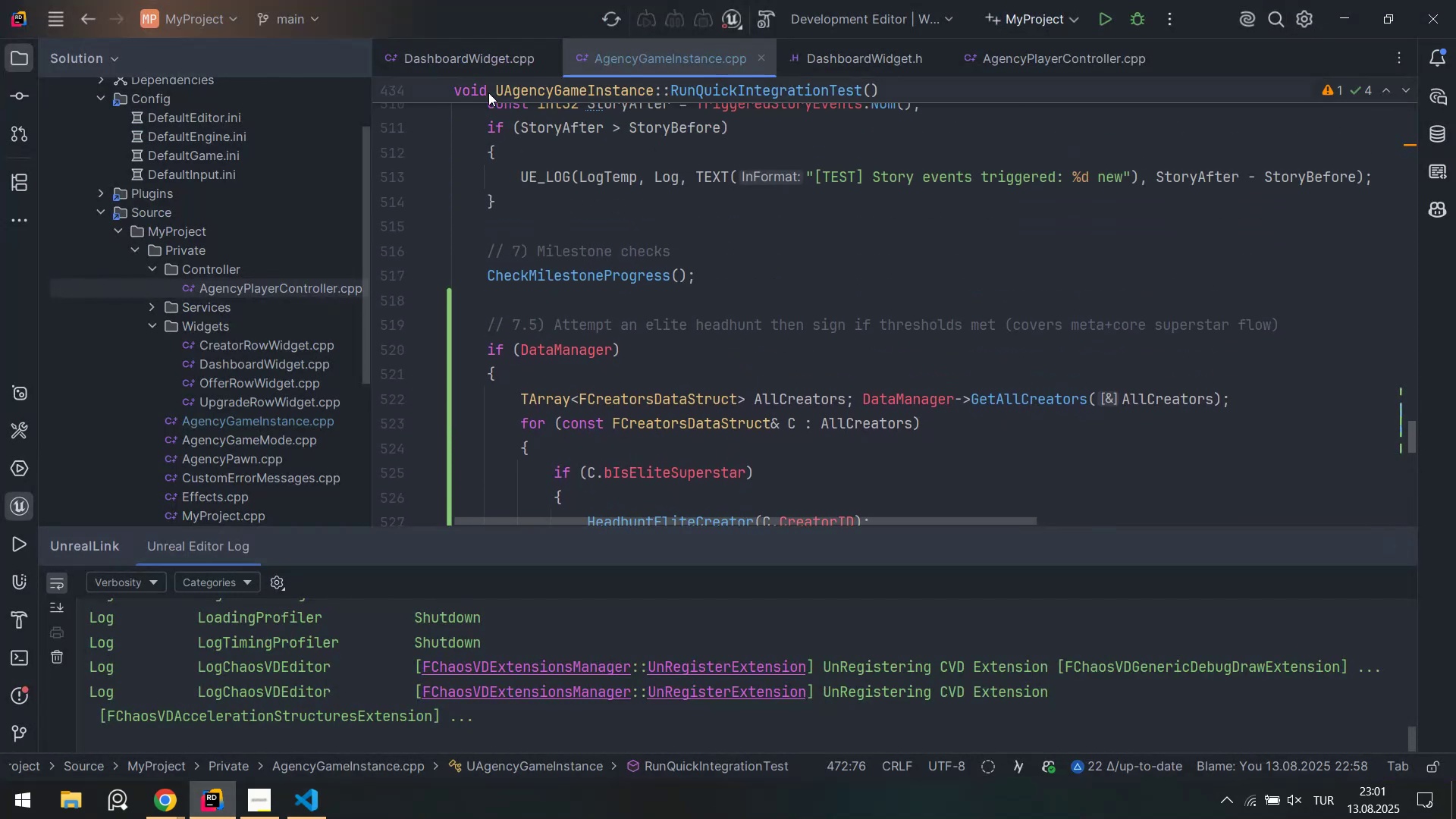 
left_click([479, 65])
 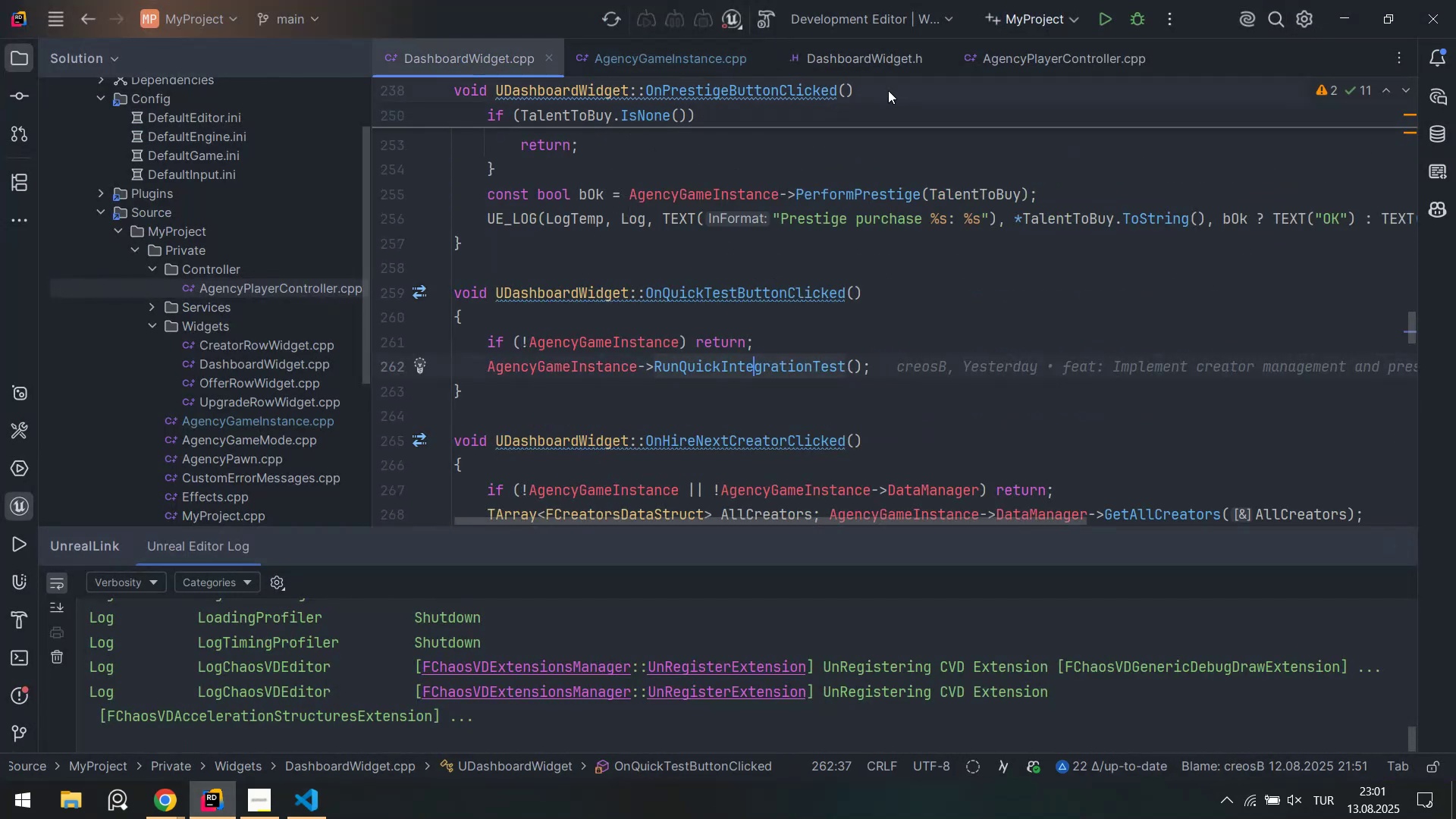 
left_click_drag(start_coordinate=[866, 52], to_coordinate=[649, 54])
 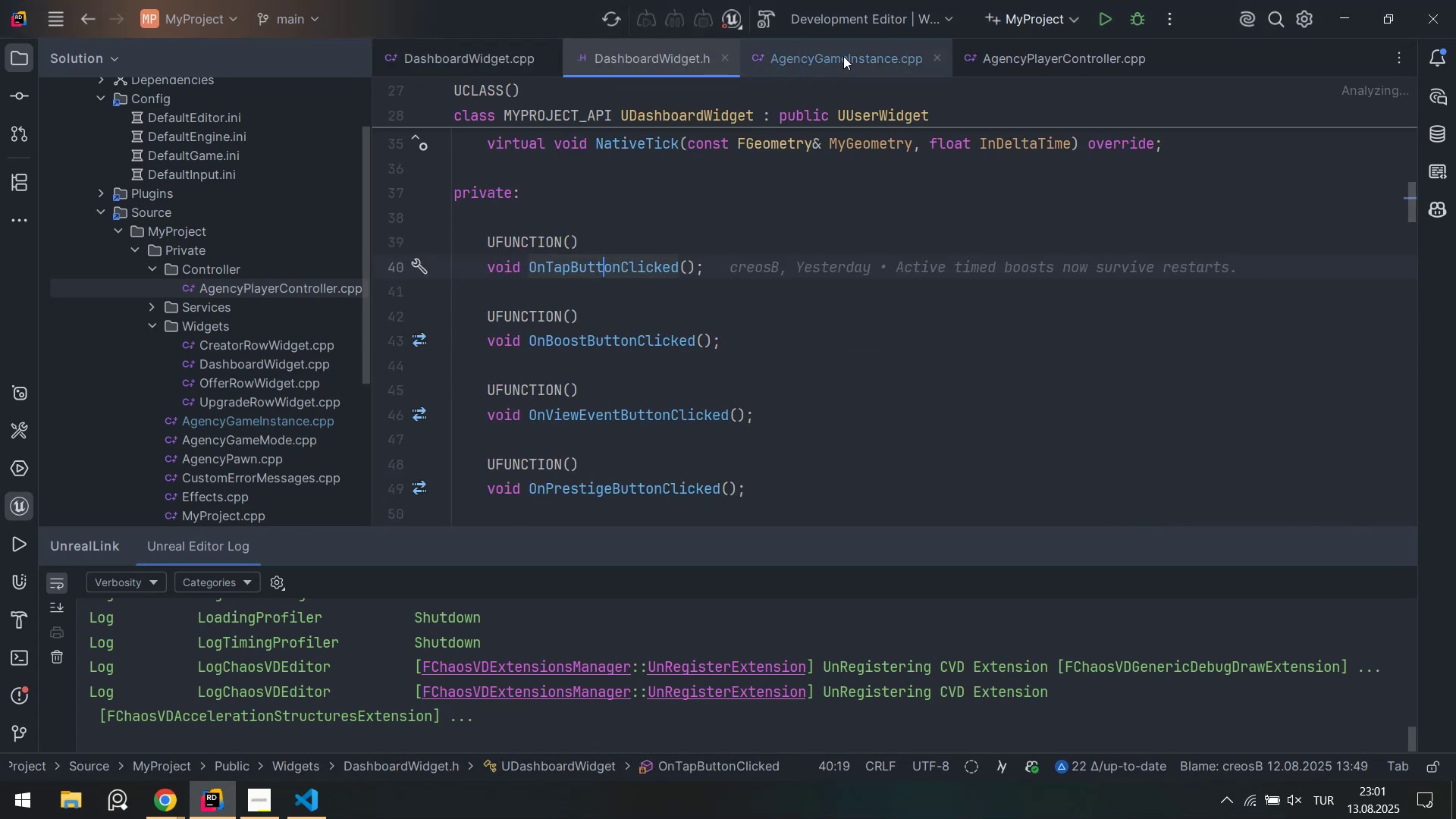 
double_click([843, 56])
 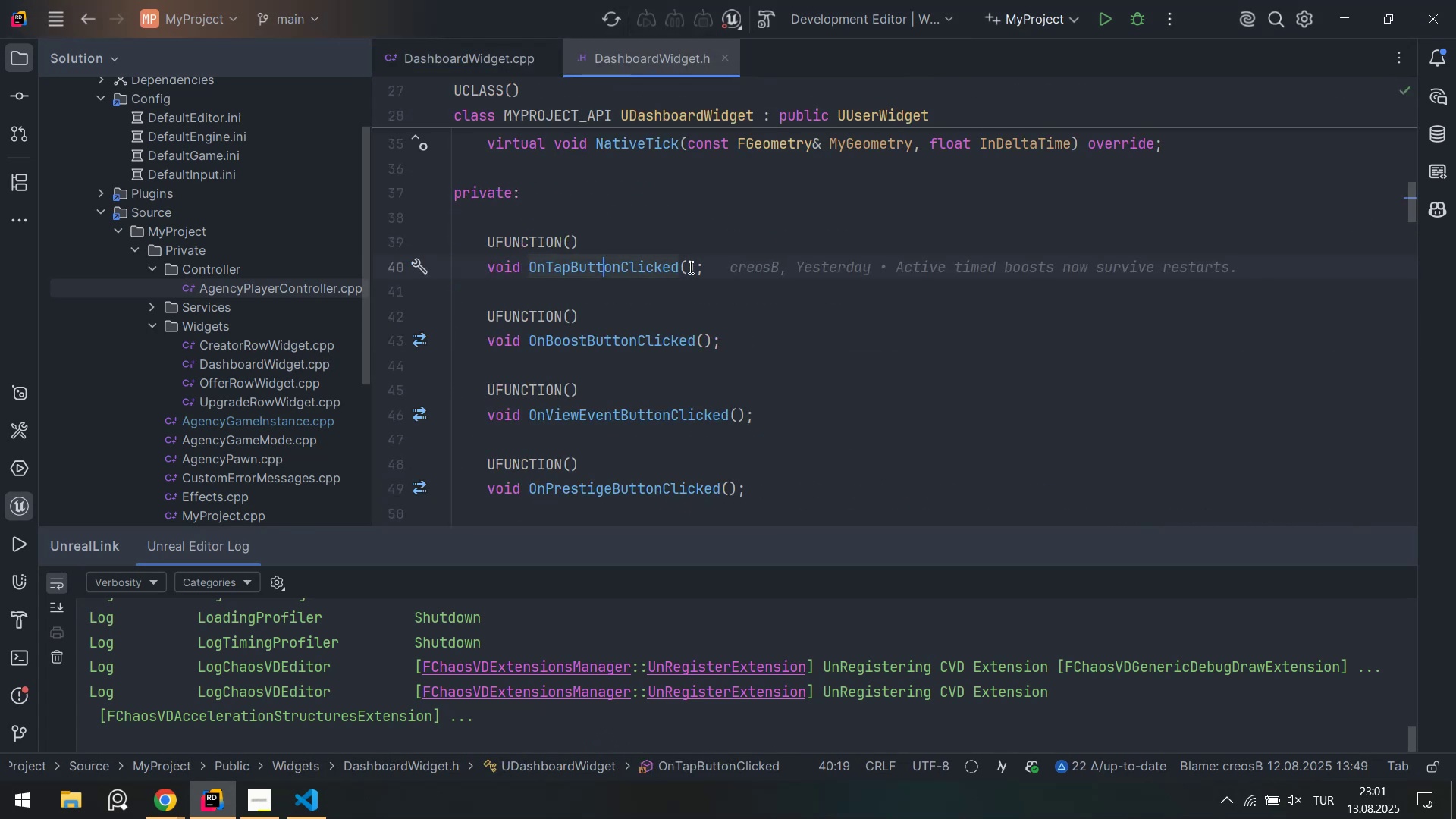 
scroll: coordinate [695, 340], scroll_direction: down, amount: 5.0
 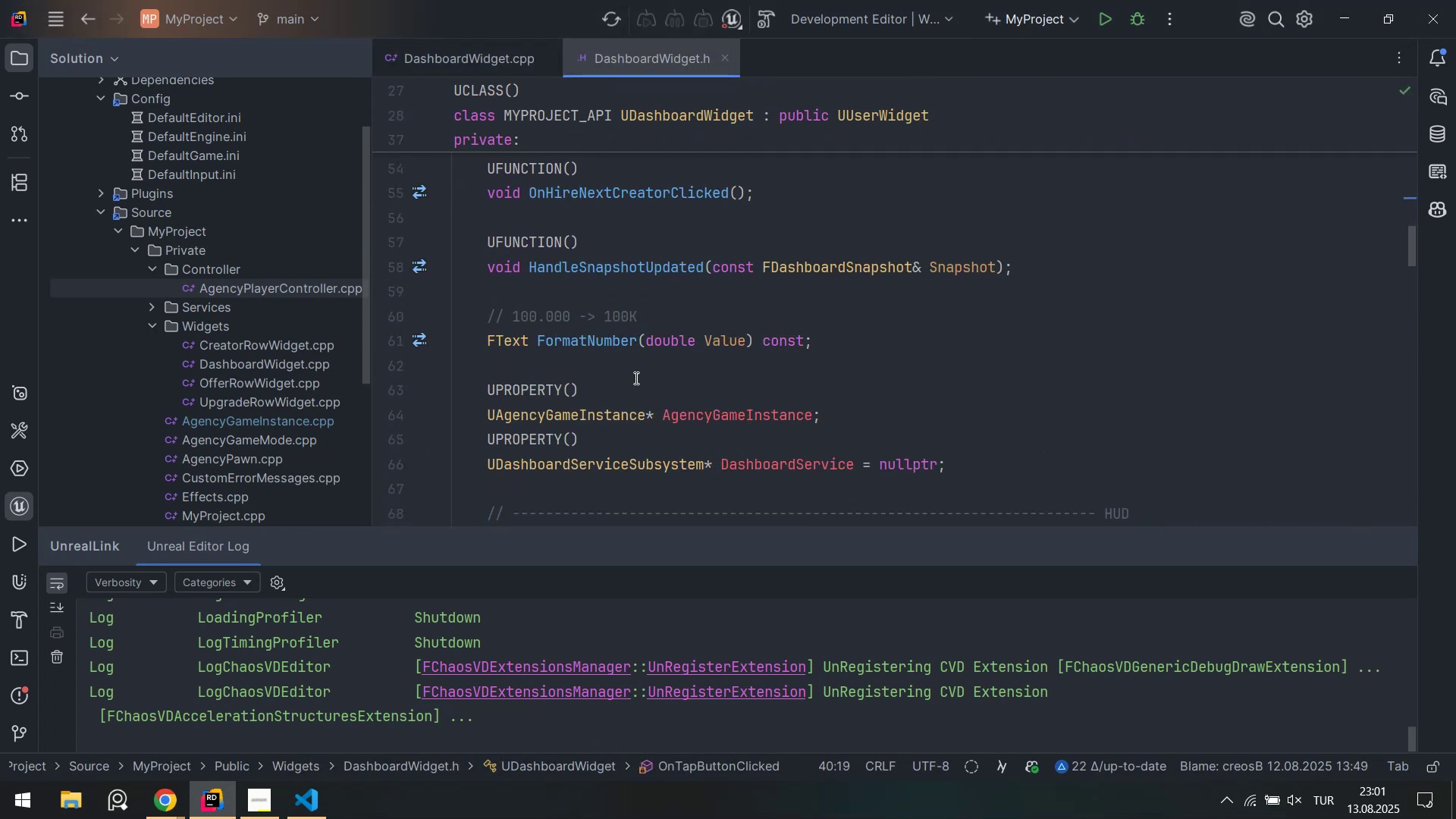 
scroll: coordinate [673, 331], scroll_direction: up, amount: 2.0
 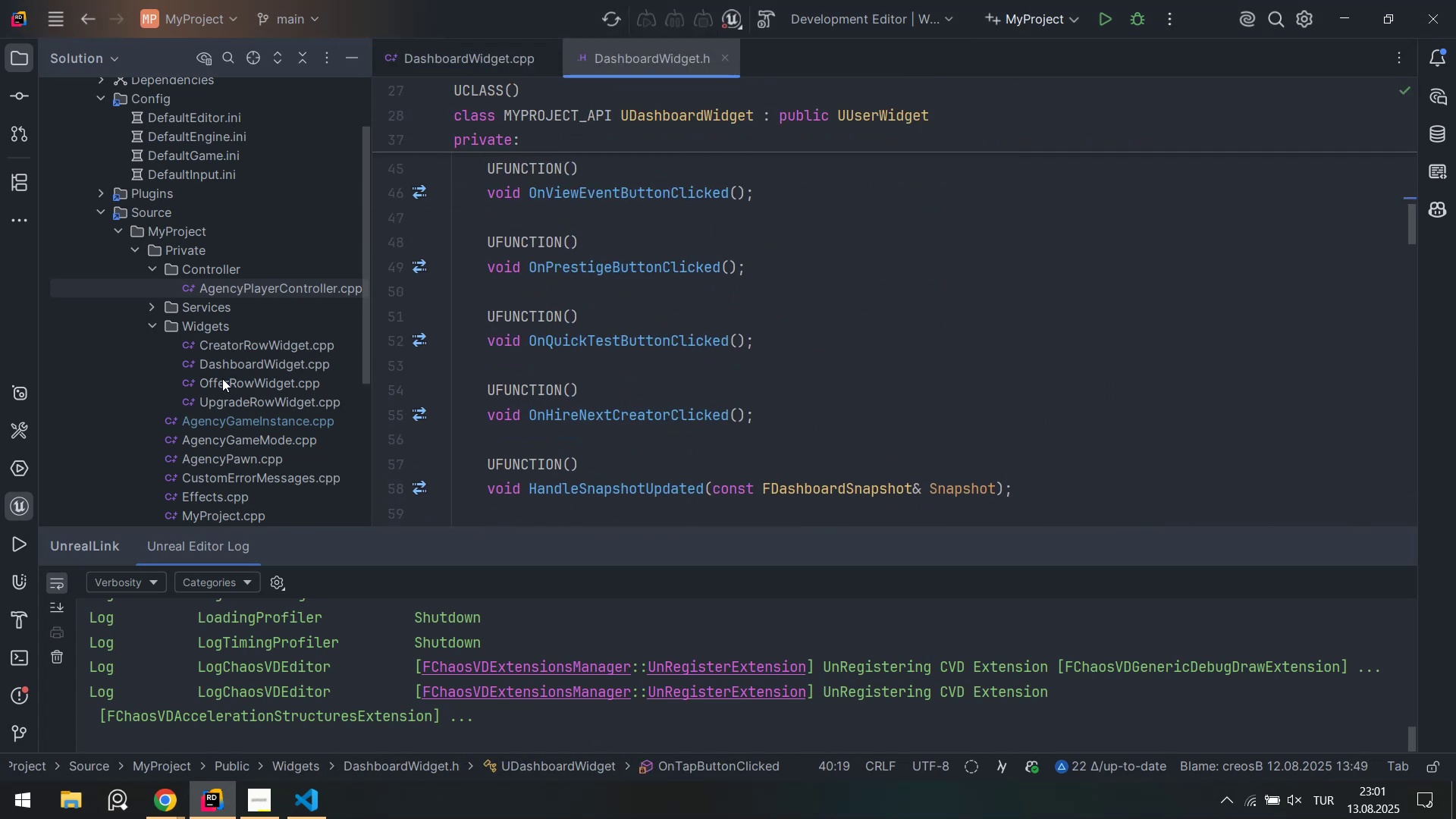 
scroll: coordinate [287, 394], scroll_direction: down, amount: 4.0
 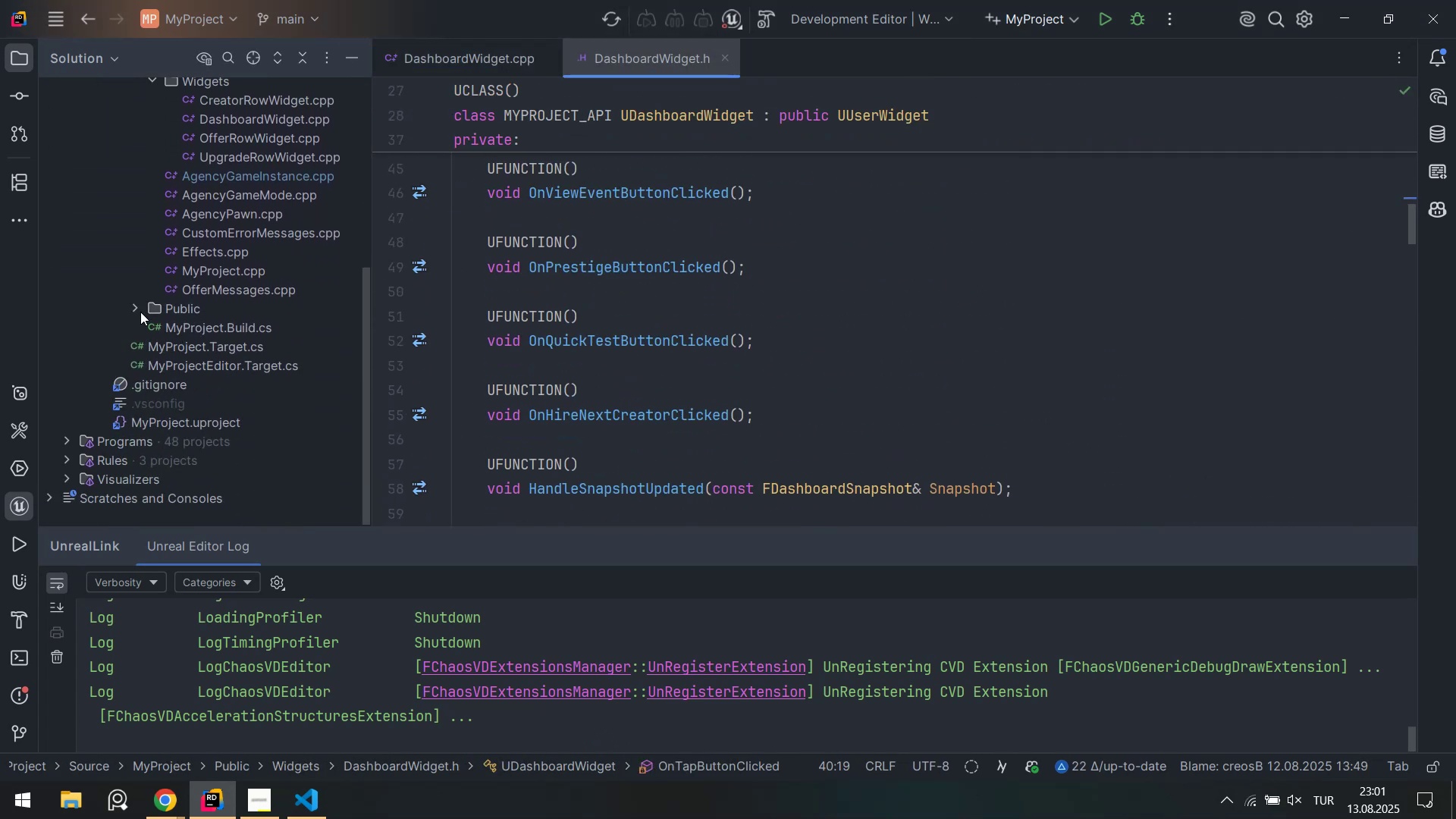 
left_click([128, 309])
 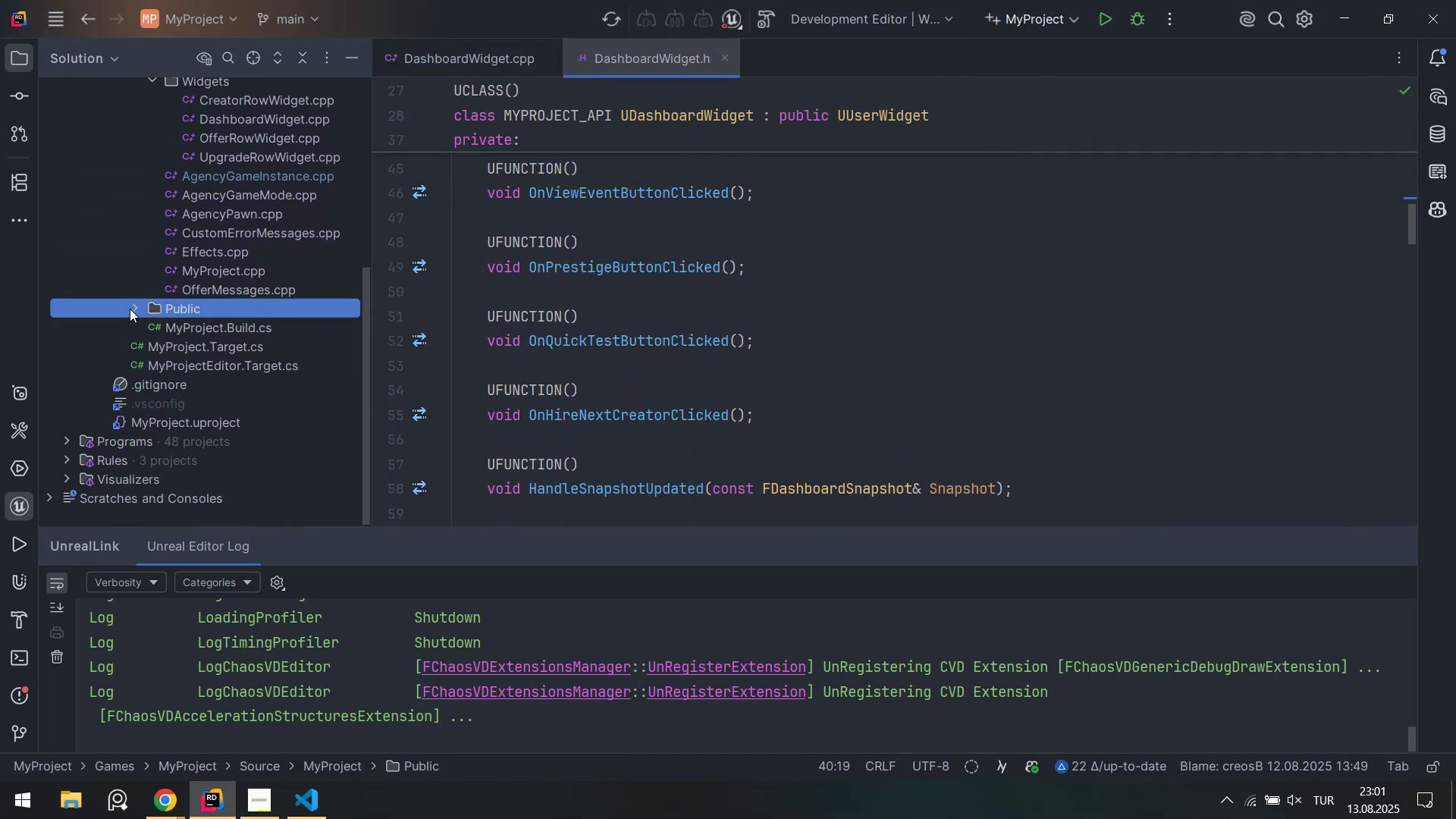 
left_click([130, 309])
 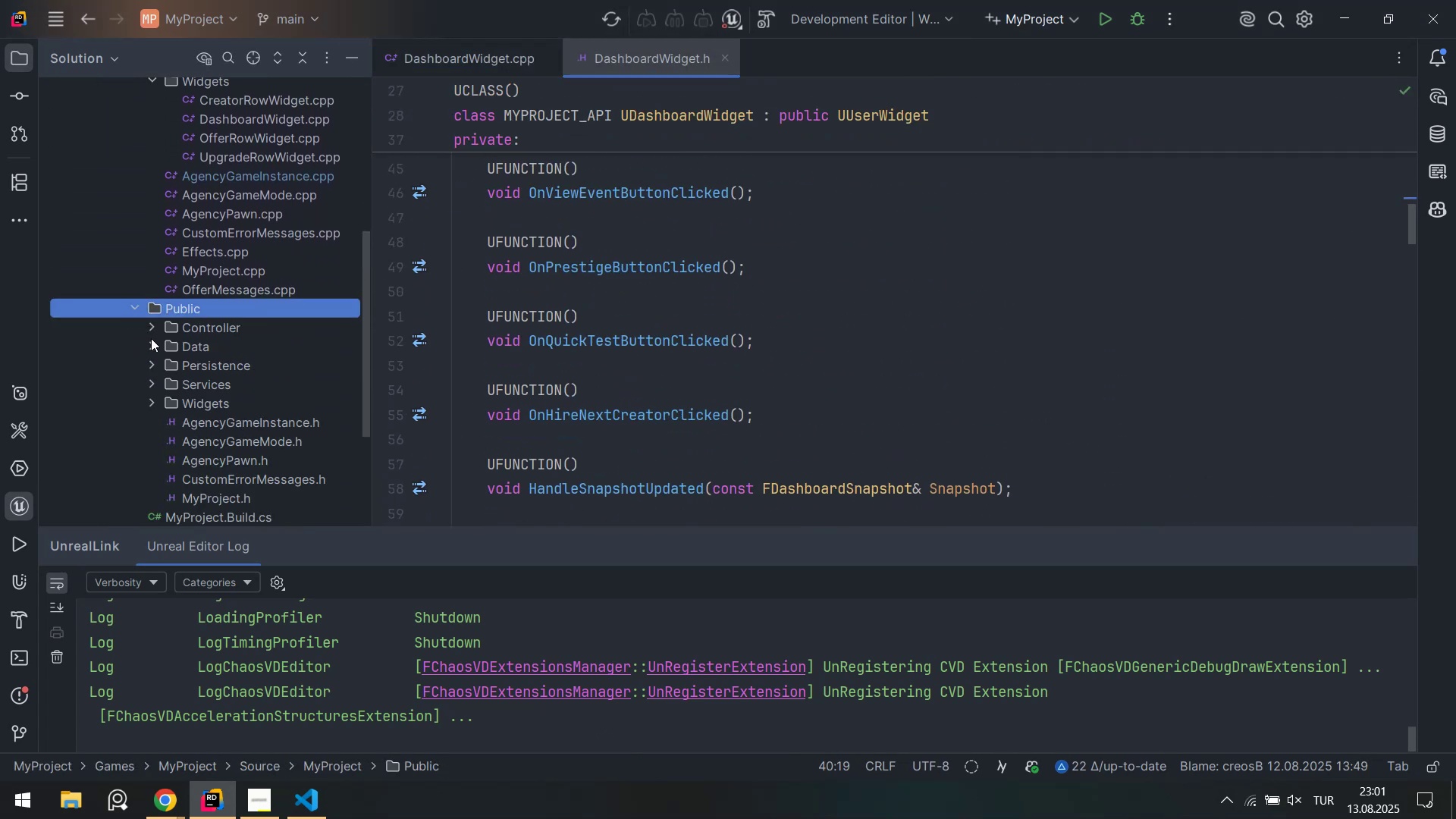 
left_click([152, 348])
 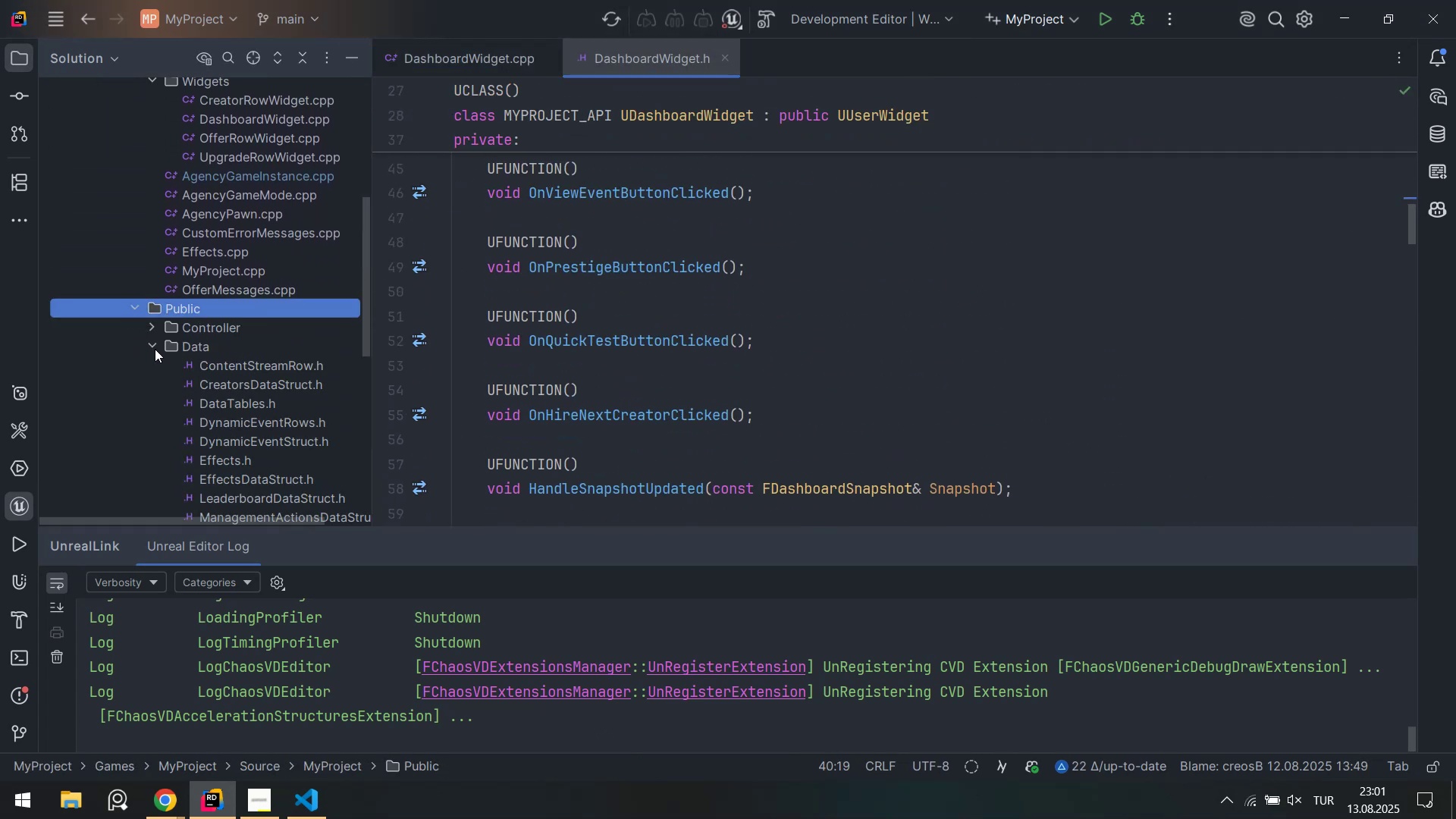 
scroll: coordinate [221, 358], scroll_direction: down, amount: 2.0
 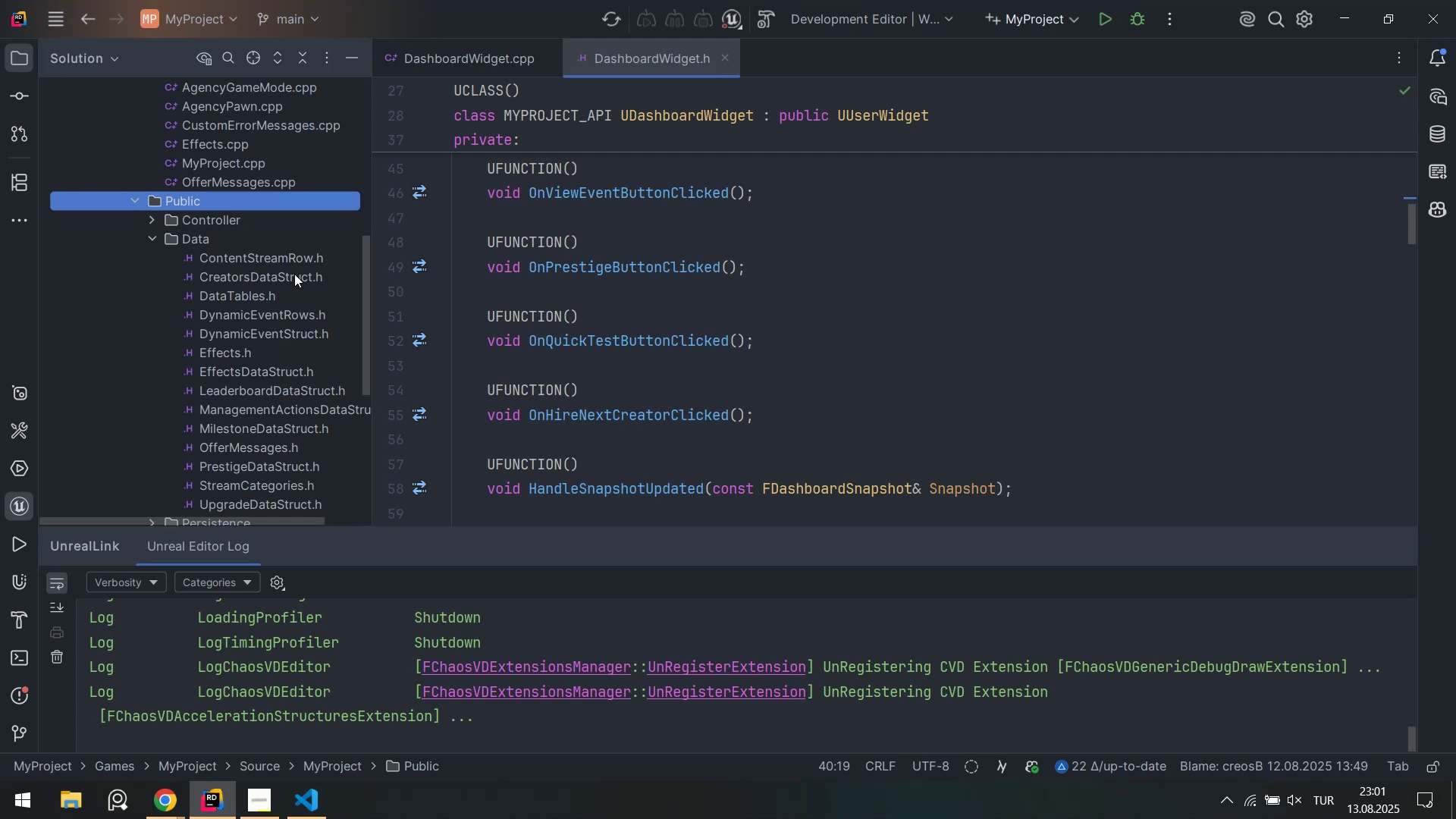 
left_click([295, 278])
 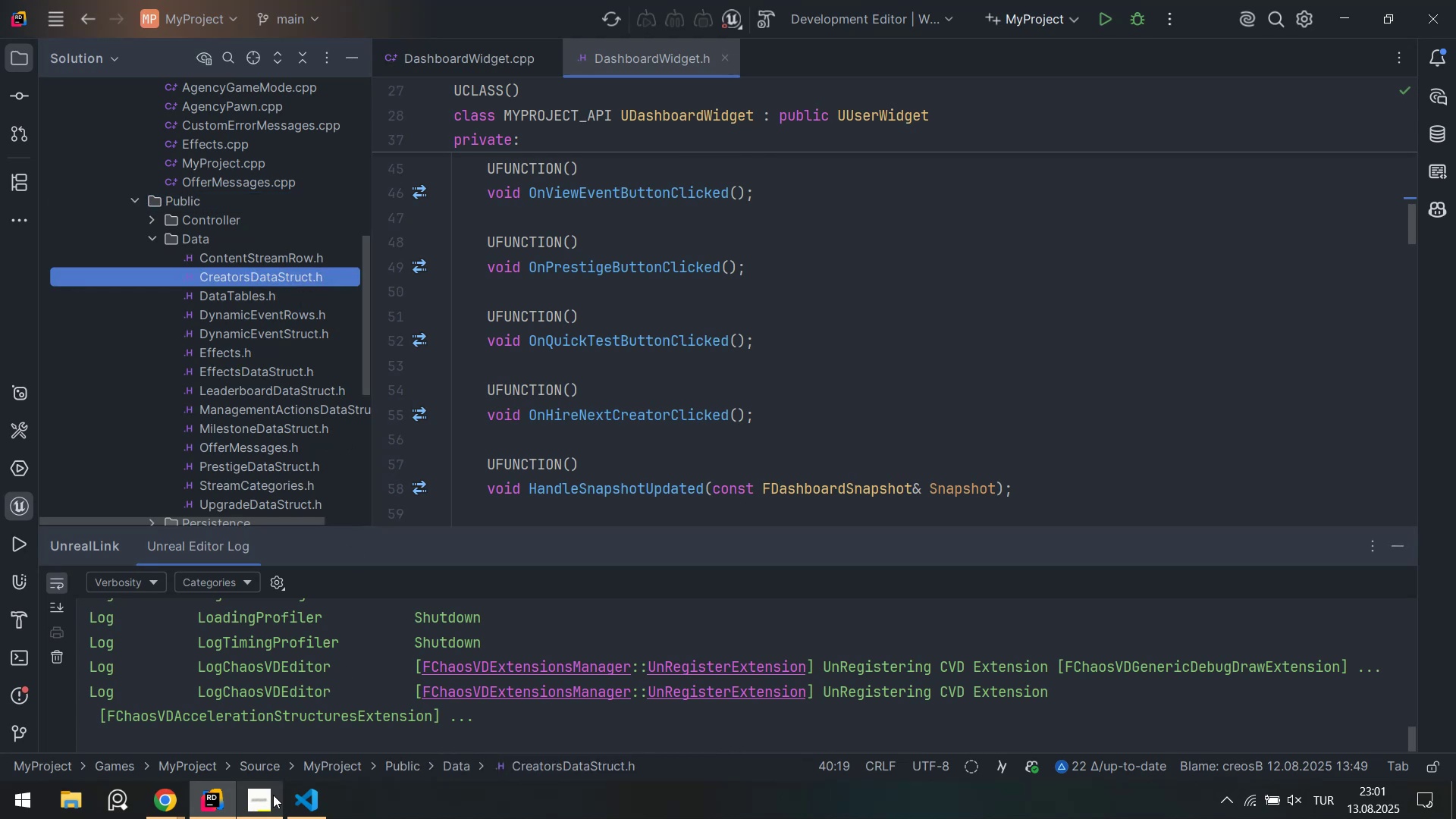 
left_click([306, 800])
 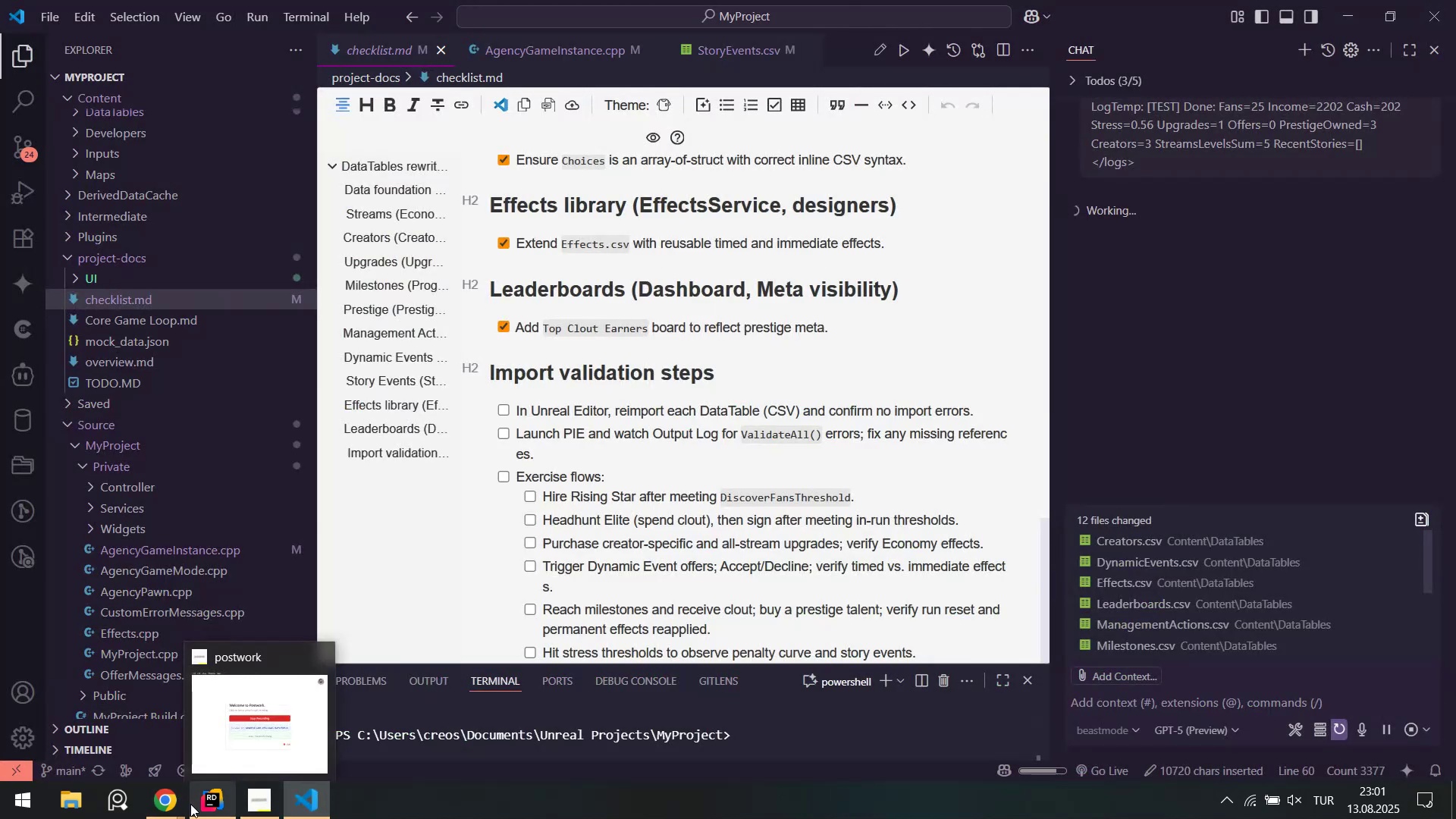 
left_click([206, 810])
 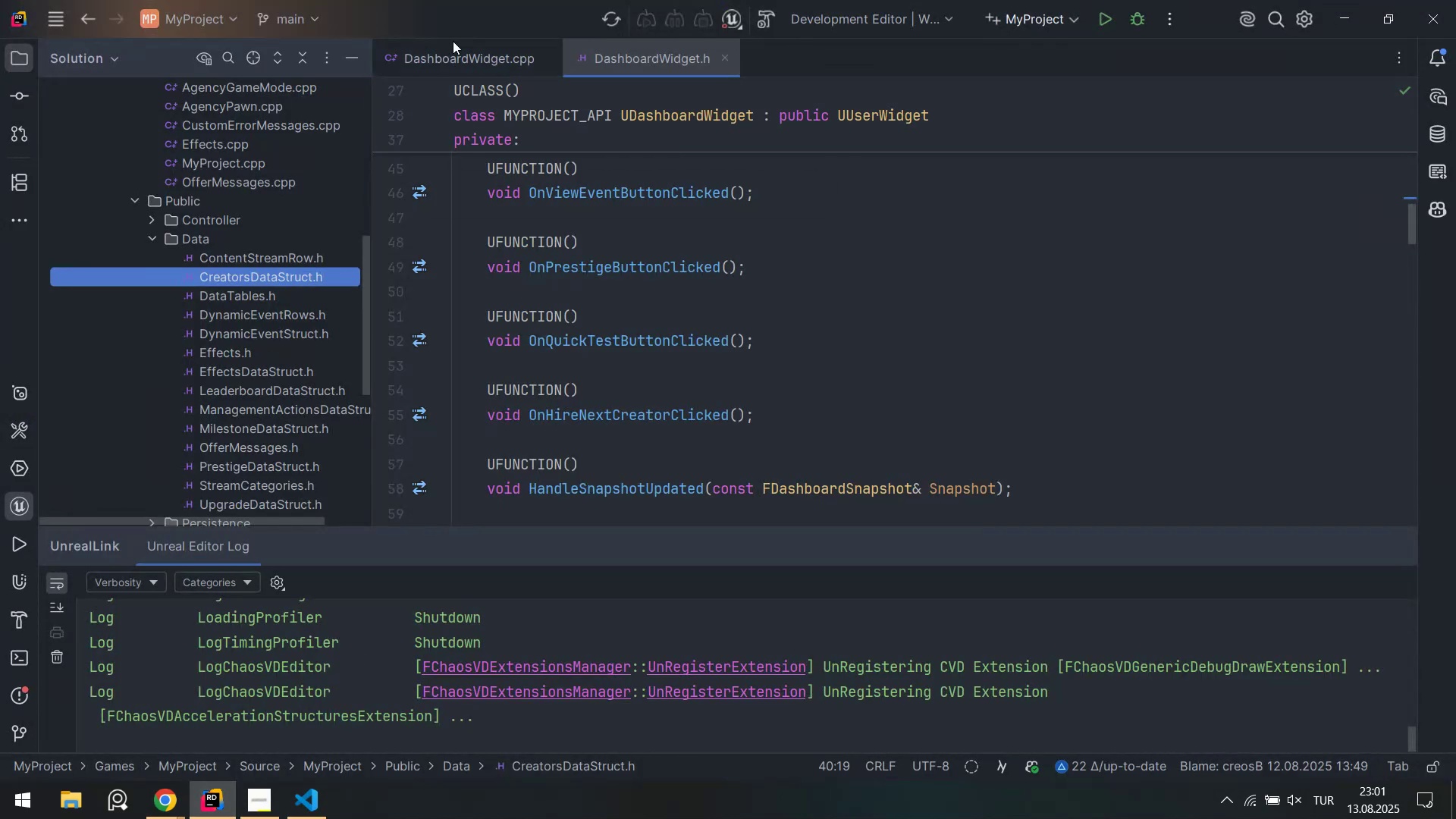 
double_click([455, 55])
 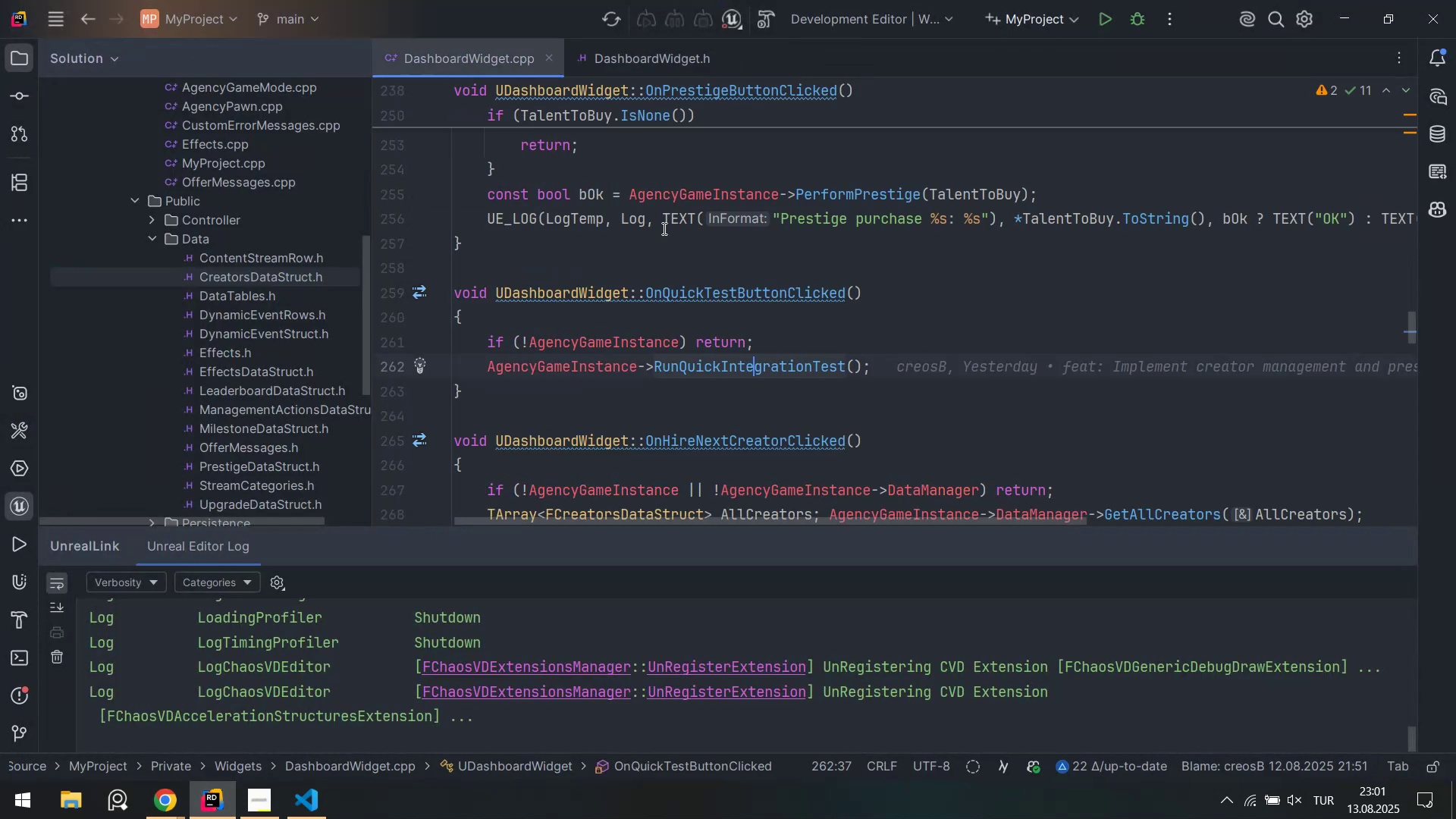 
triple_click([667, 231])
 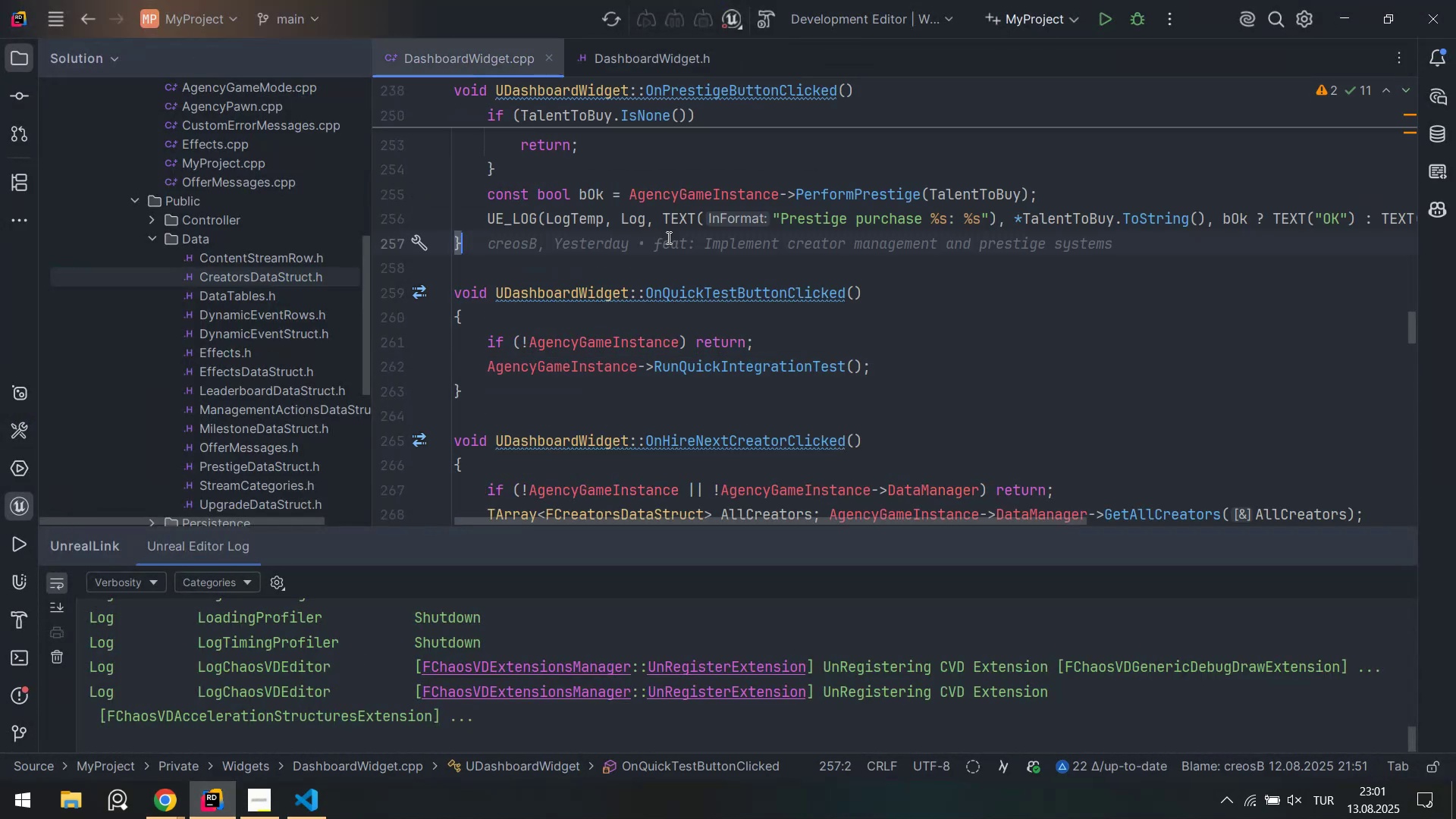 
scroll: coordinate [616, 253], scroll_direction: up, amount: 9.0
 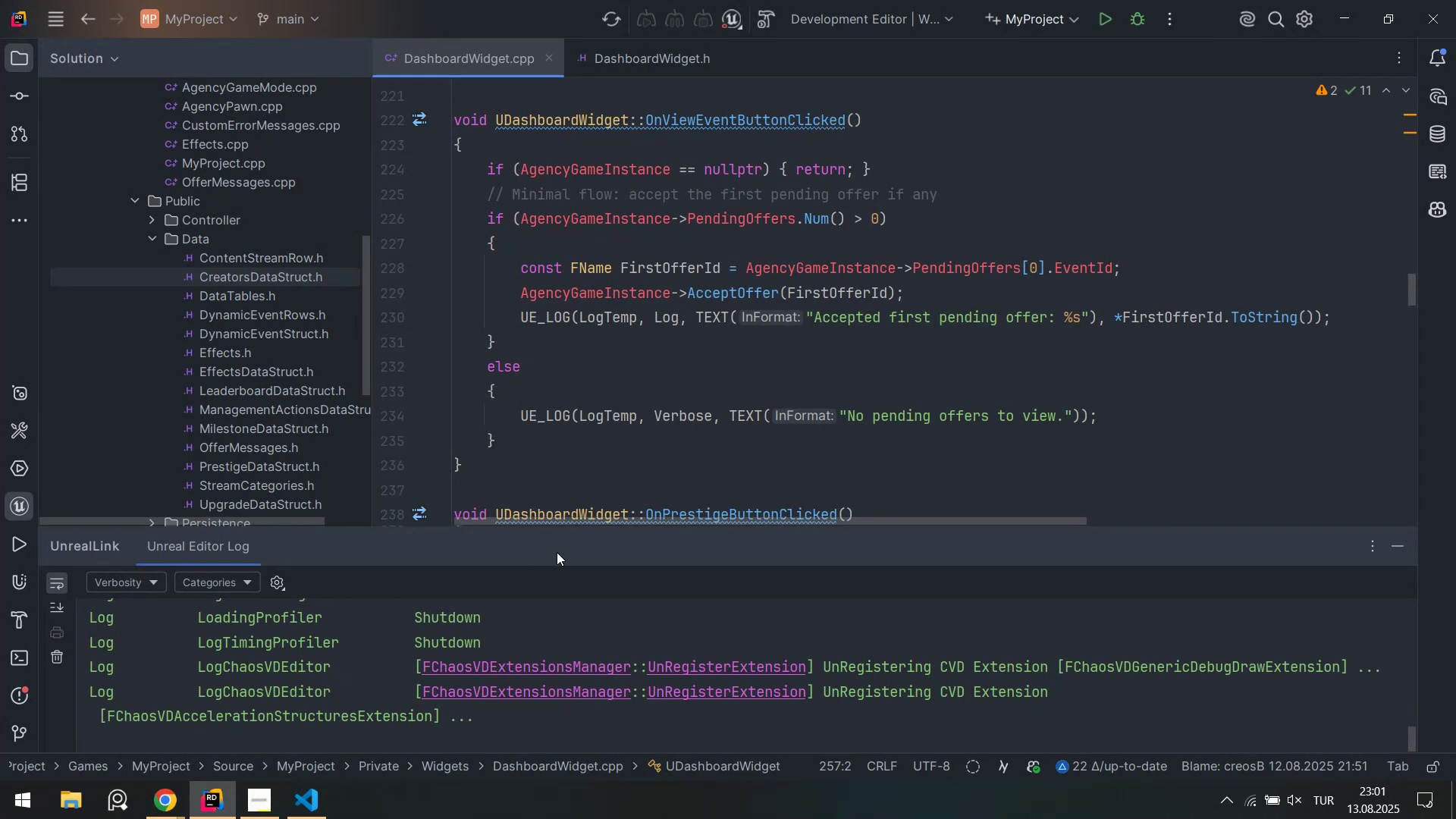 
left_click([320, 808])
 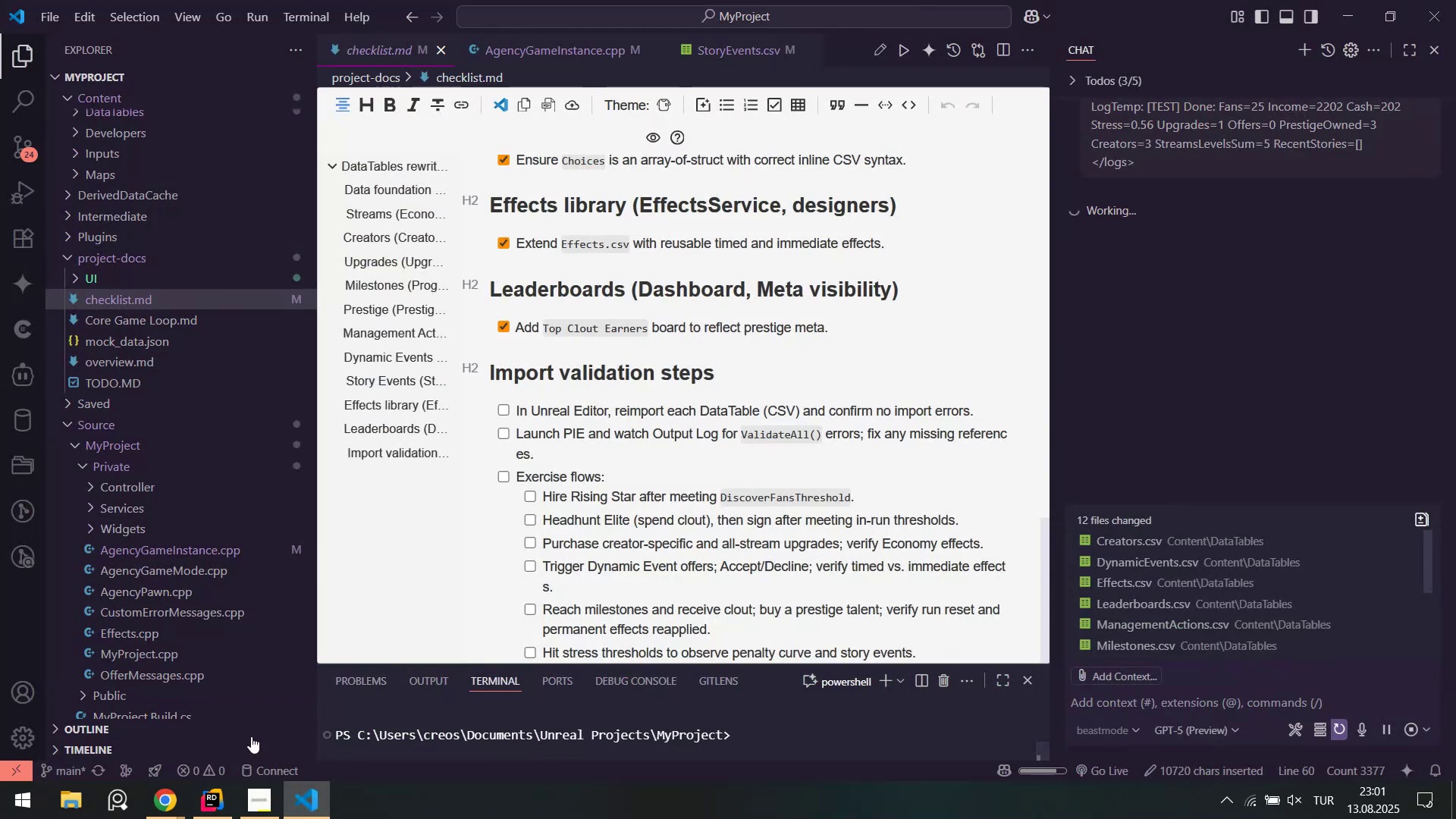 
scroll: coordinate [219, 786], scroll_direction: up, amount: 1.0
 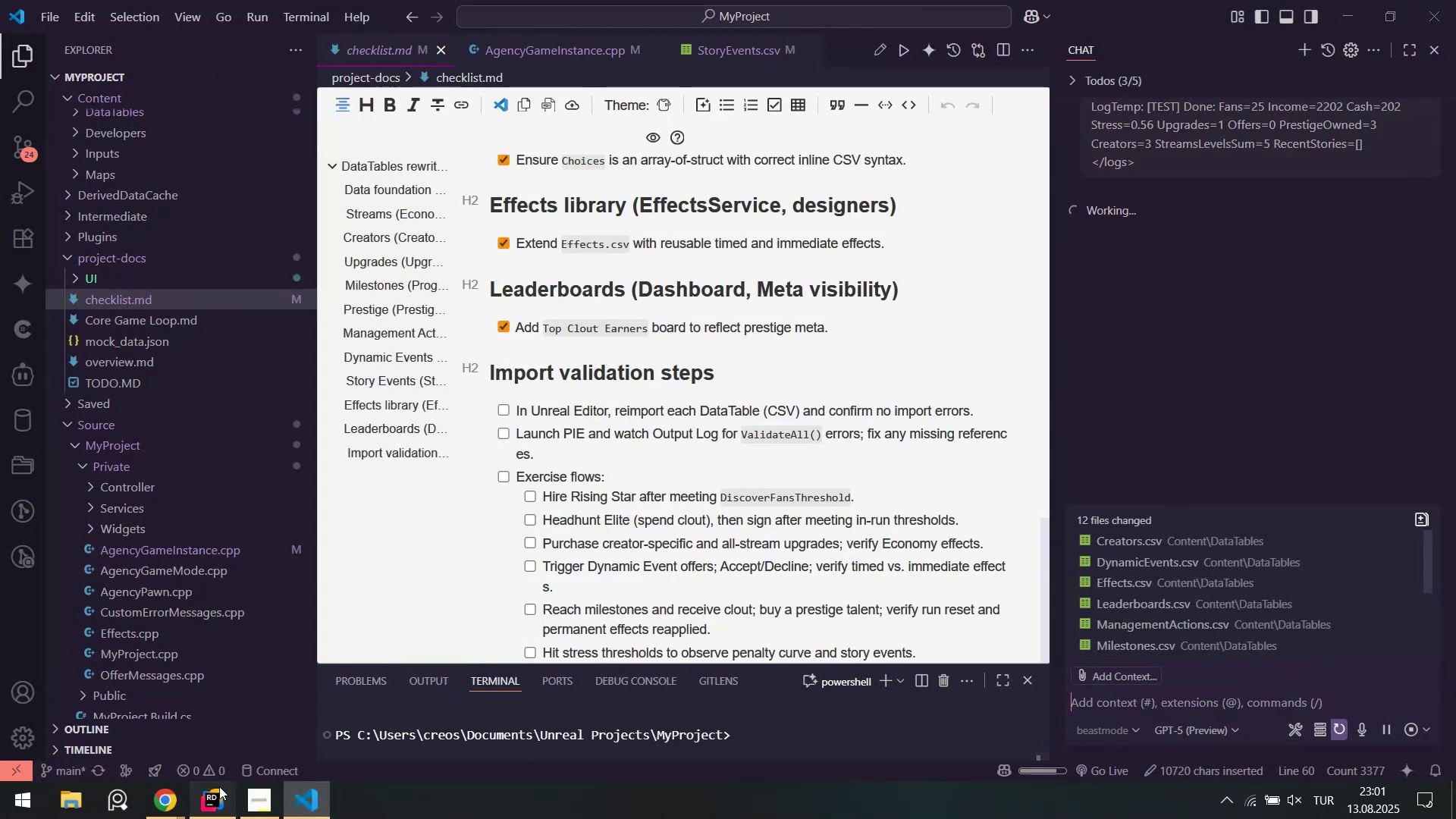 
left_click([219, 786])
 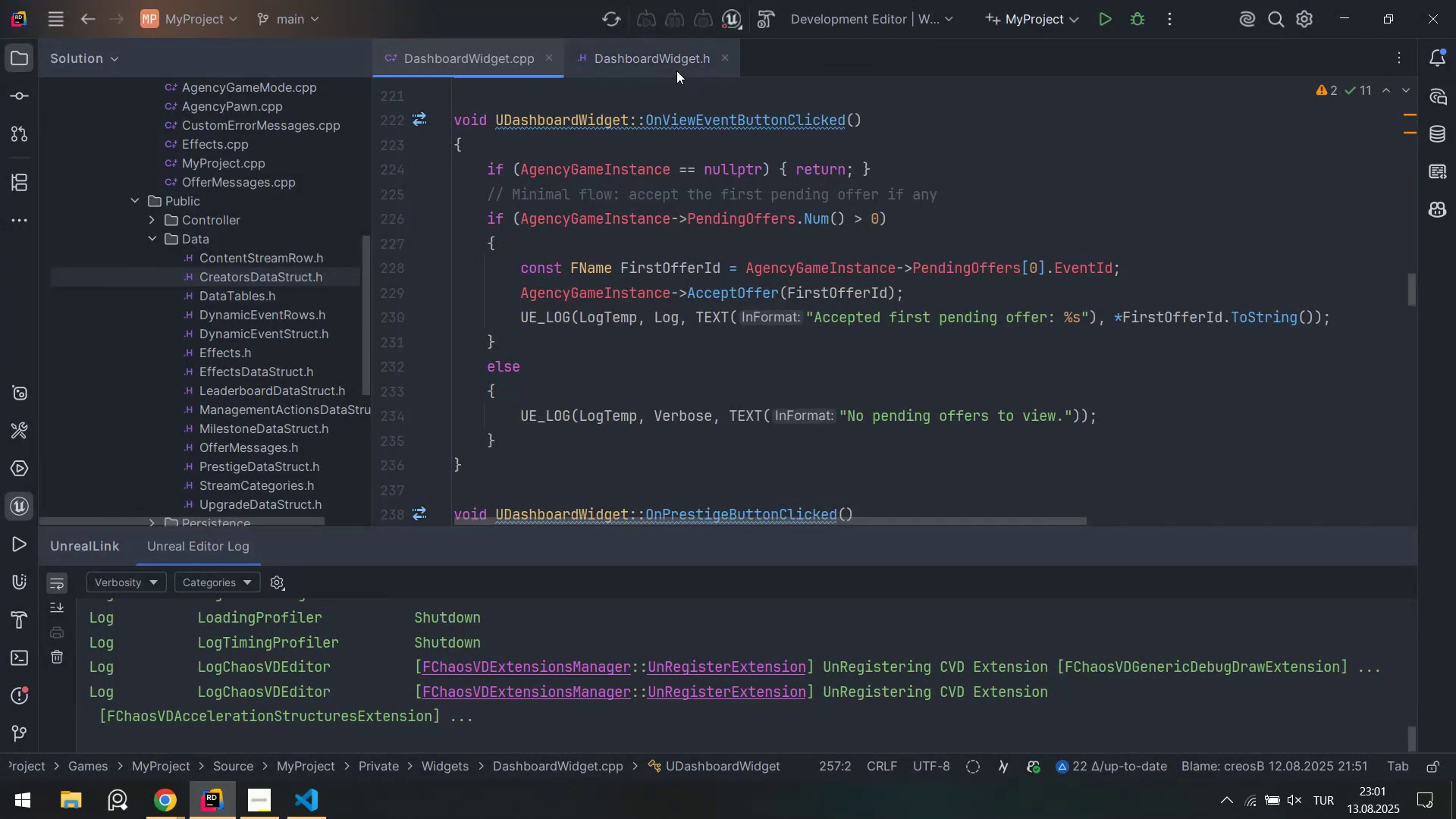 
double_click([690, 264])
 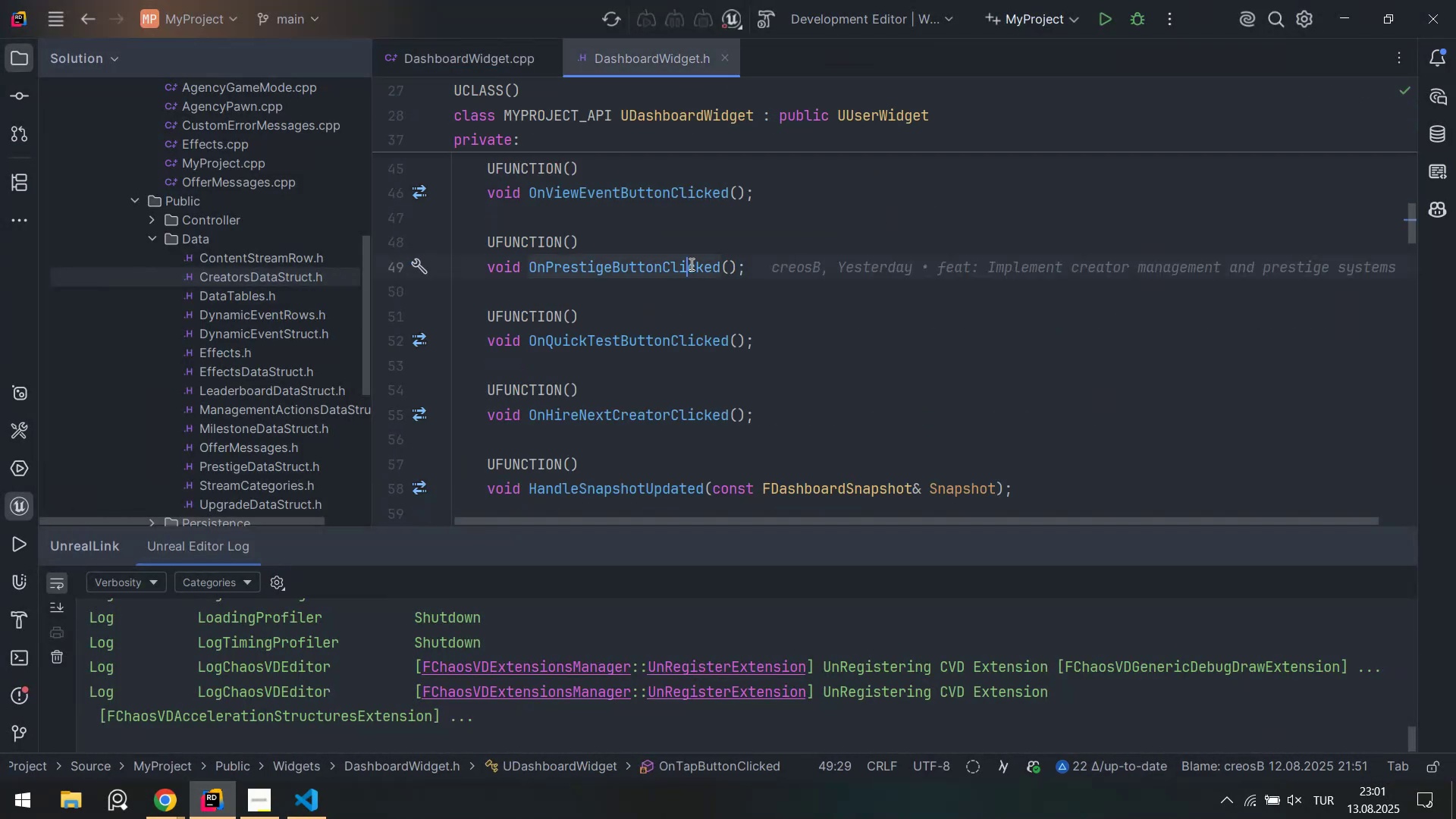 
key(Control+ControlLeft)
 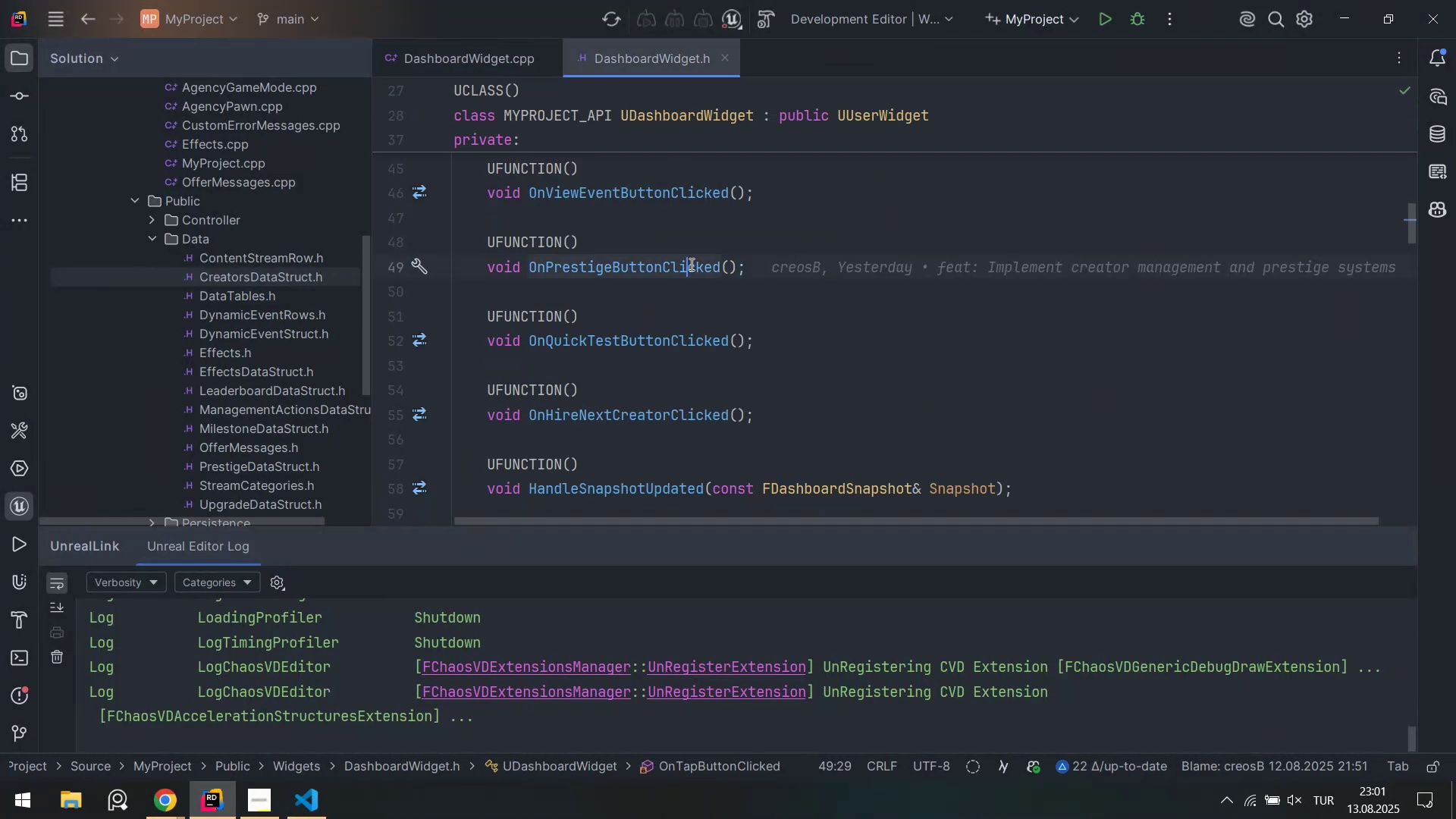 
key(Control+F)
 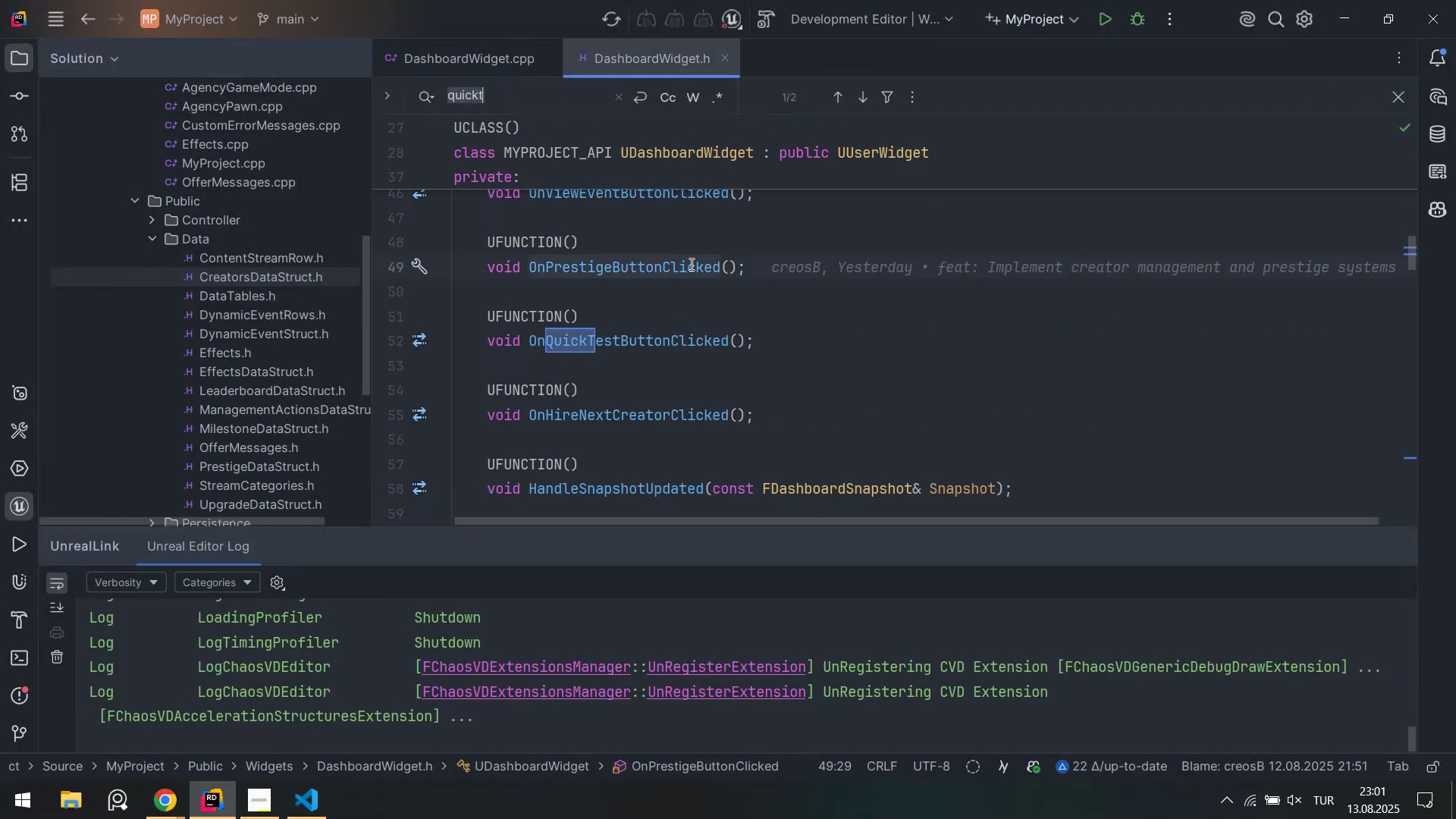 
type(agency)
 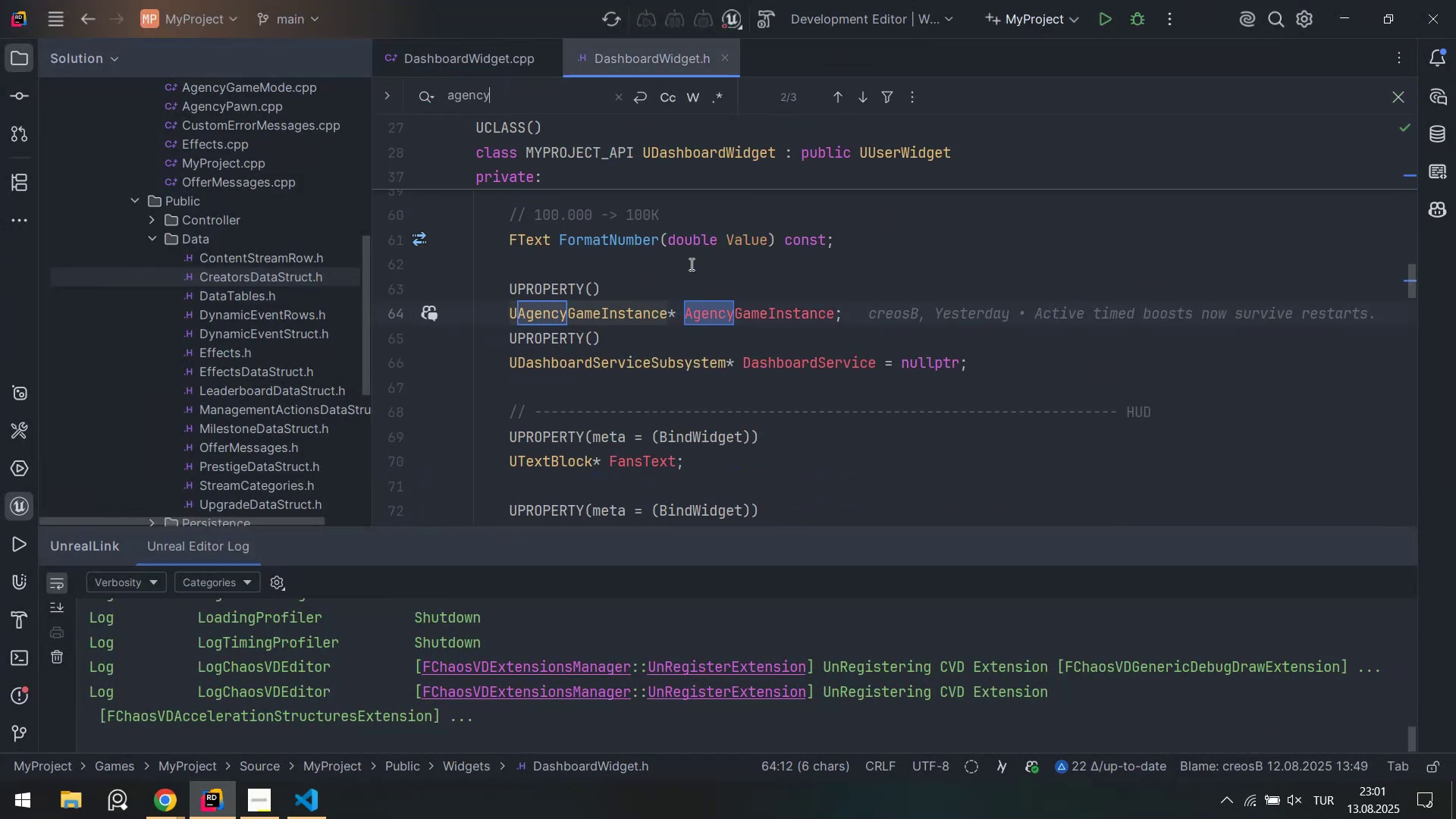 
key(Control+ControlLeft)
 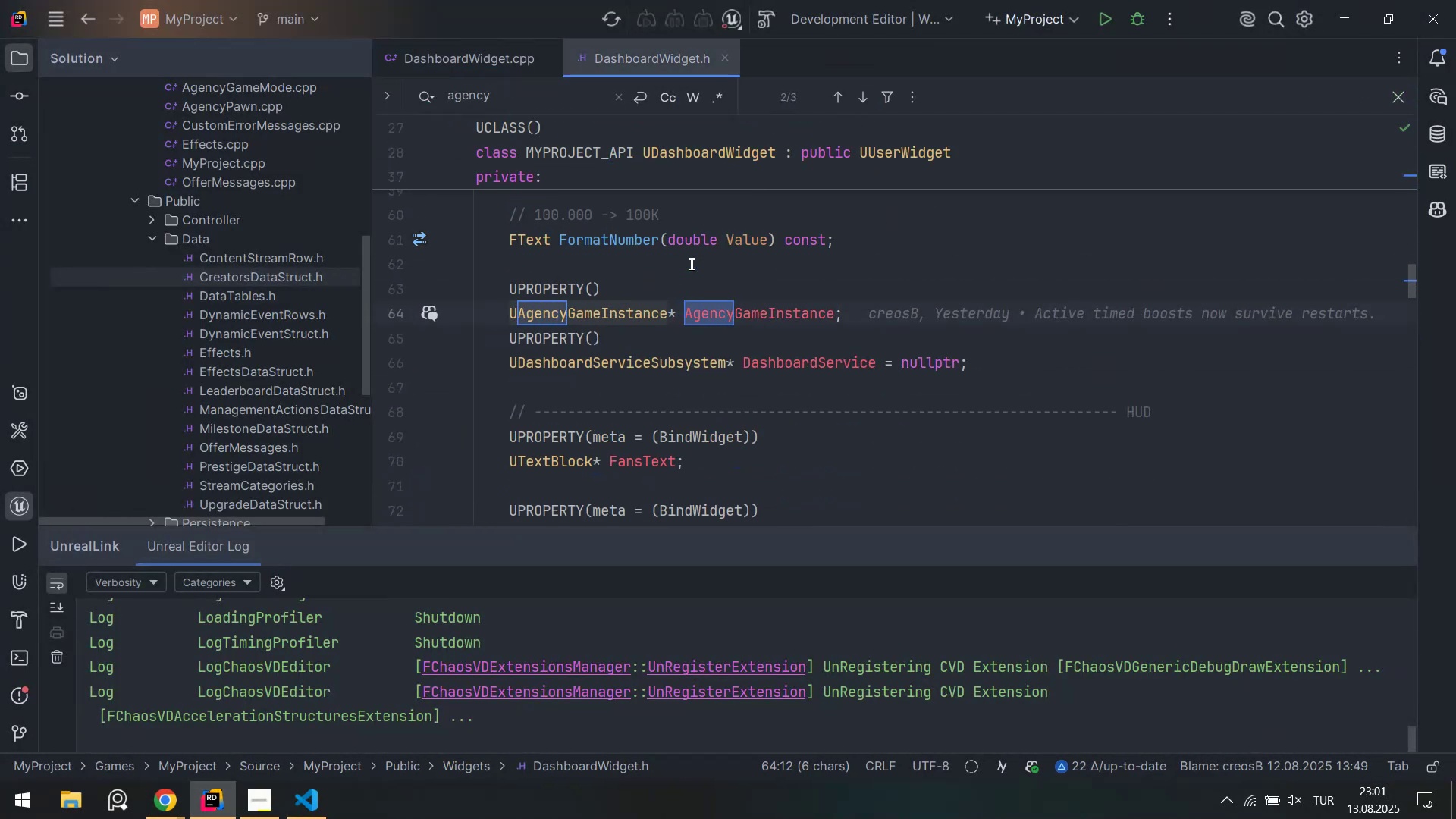 
key(Control+A)
 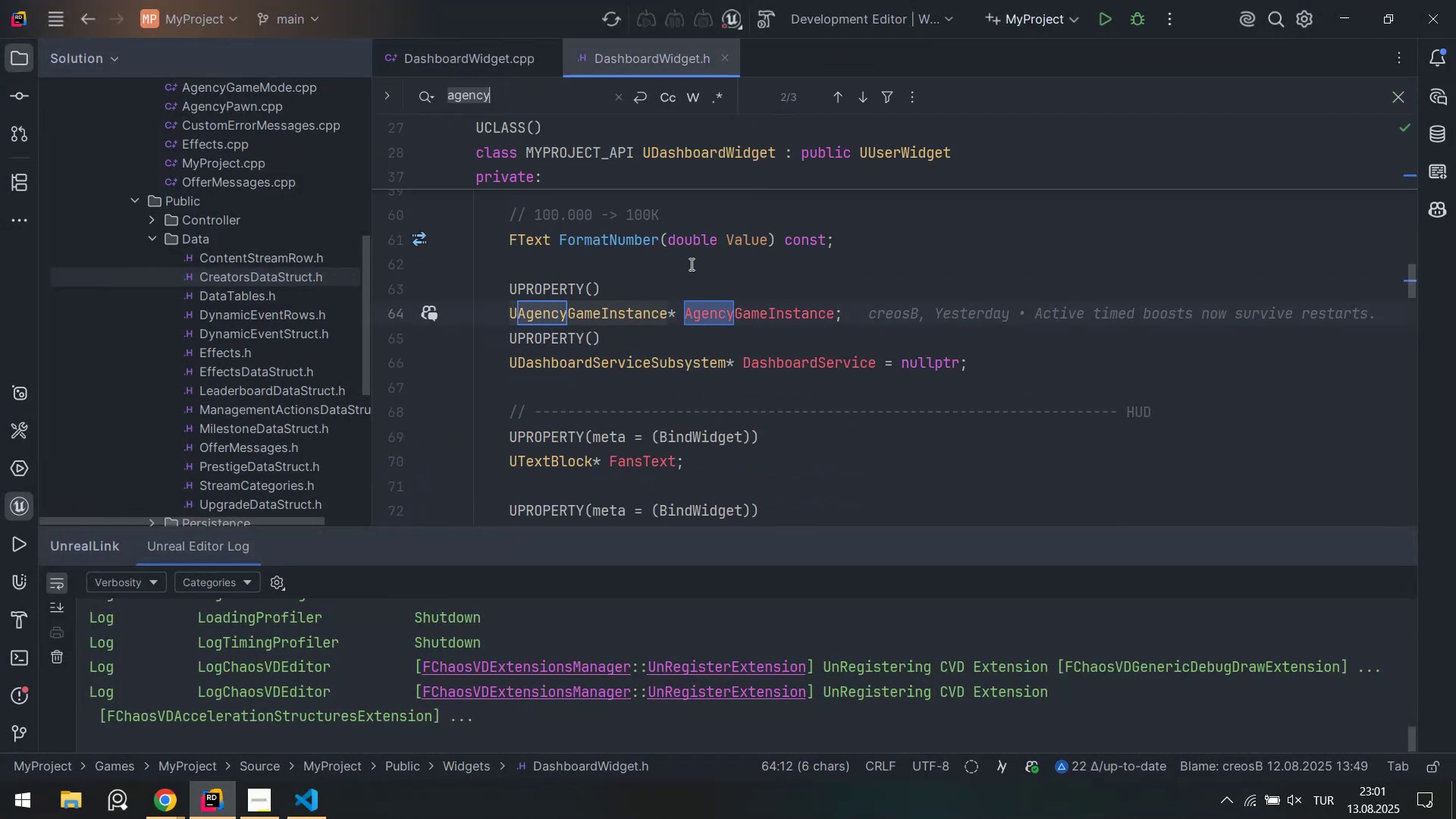 
type(level[F3][F3][F3])
key(Escape)
 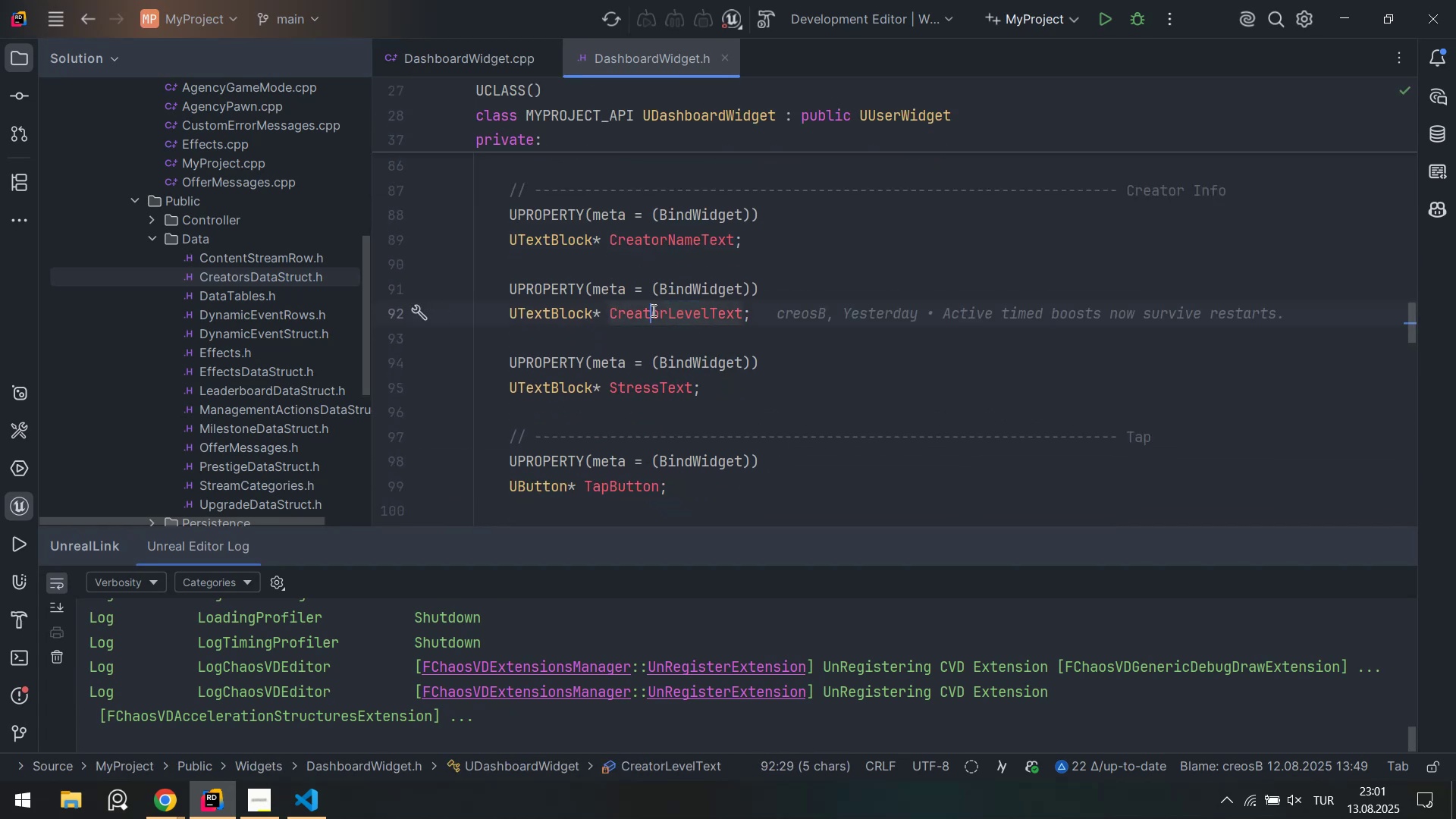 
double_click([652, 310])
 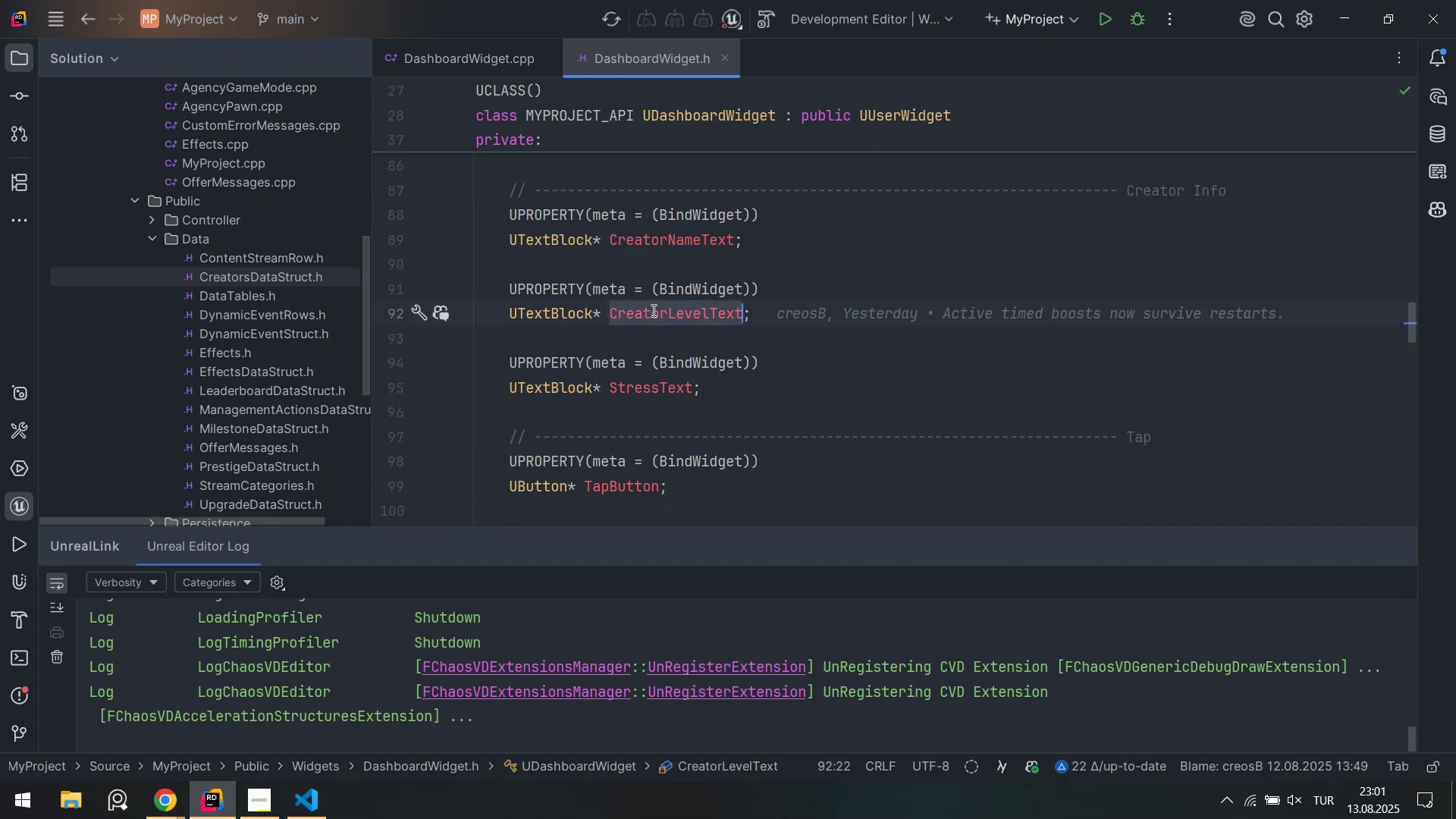 
key(Control+ControlLeft)
 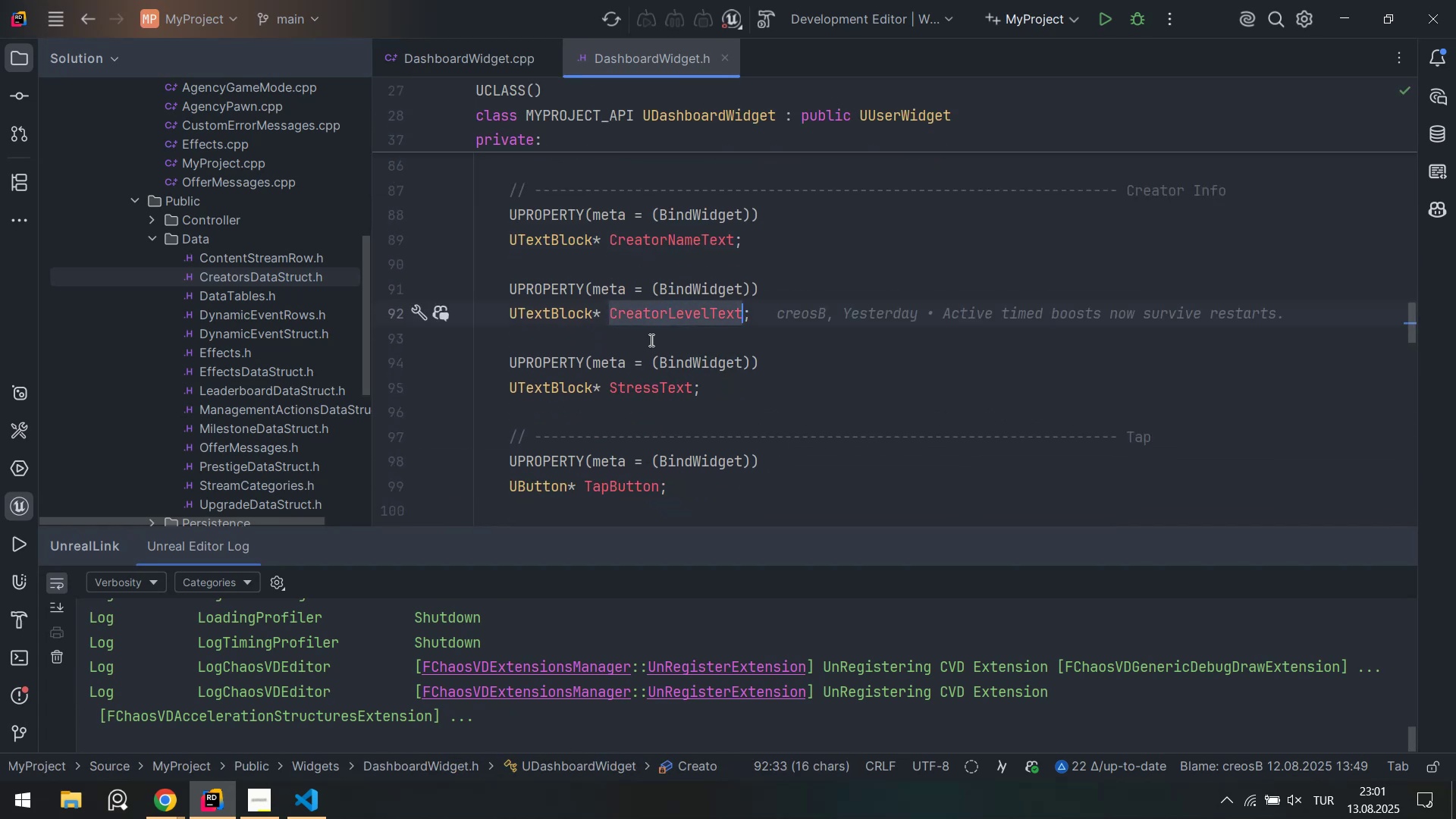 
key(Control+C)
 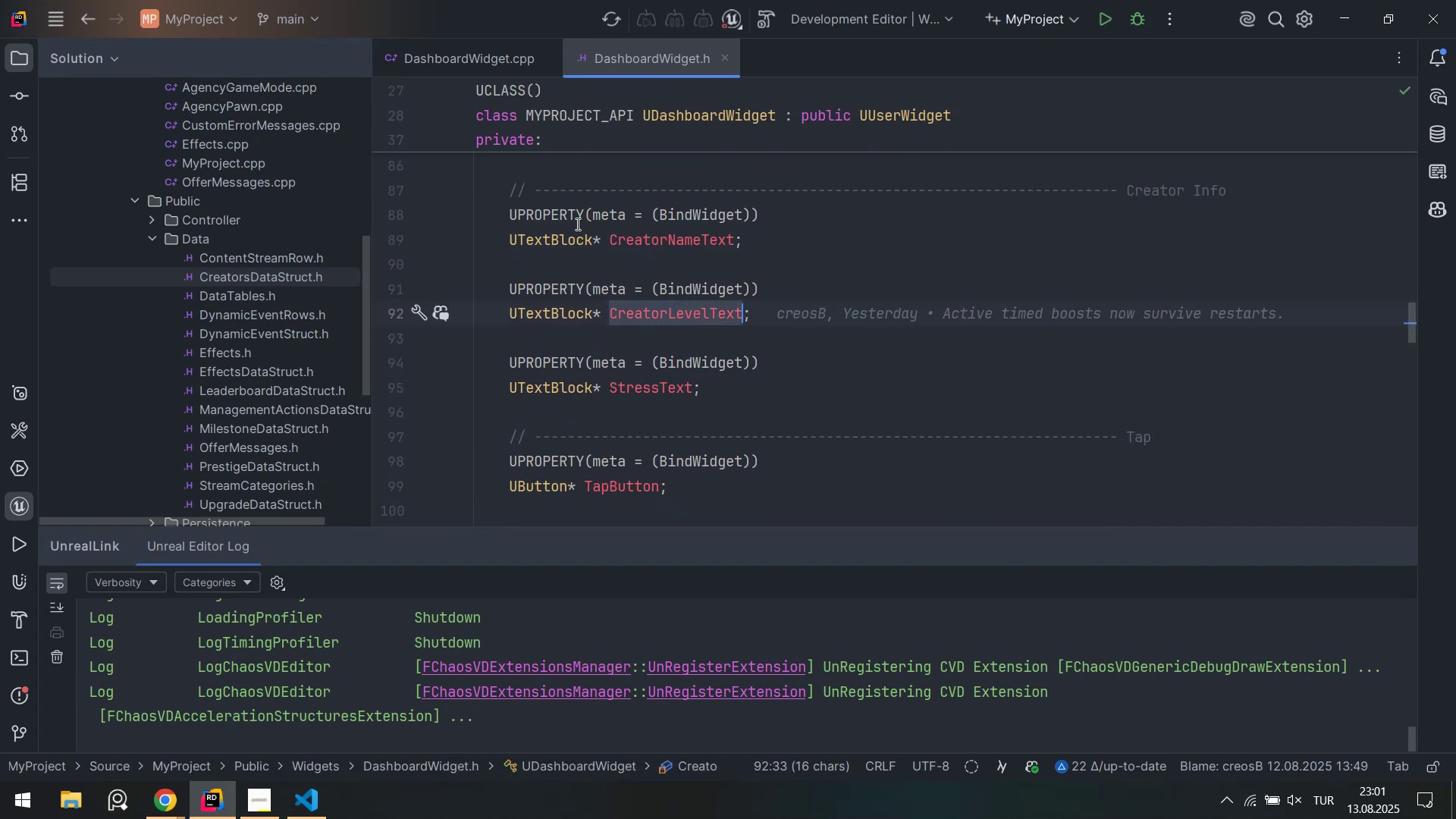 
key(Control+F)
 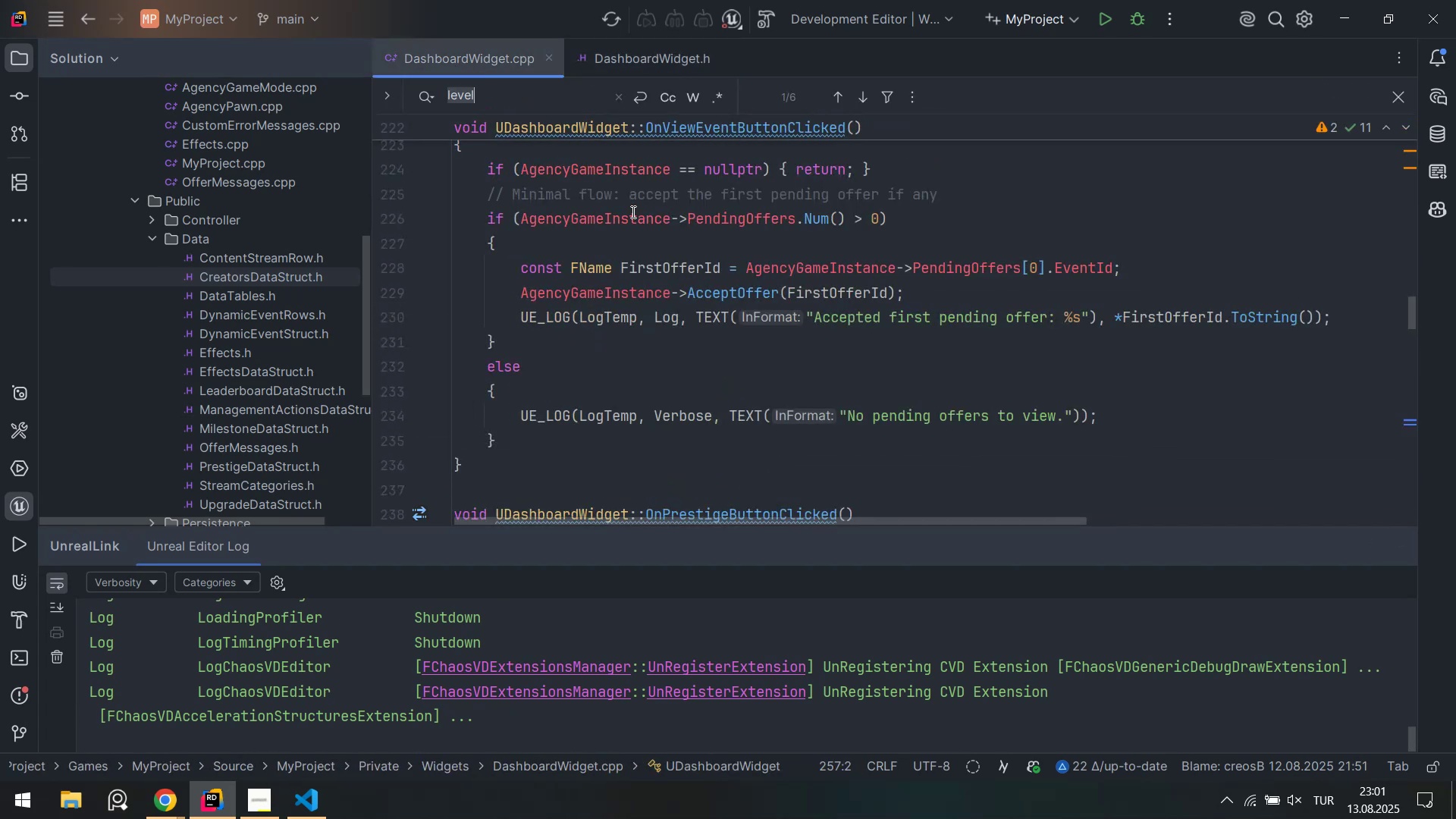 
key(Control+V)
 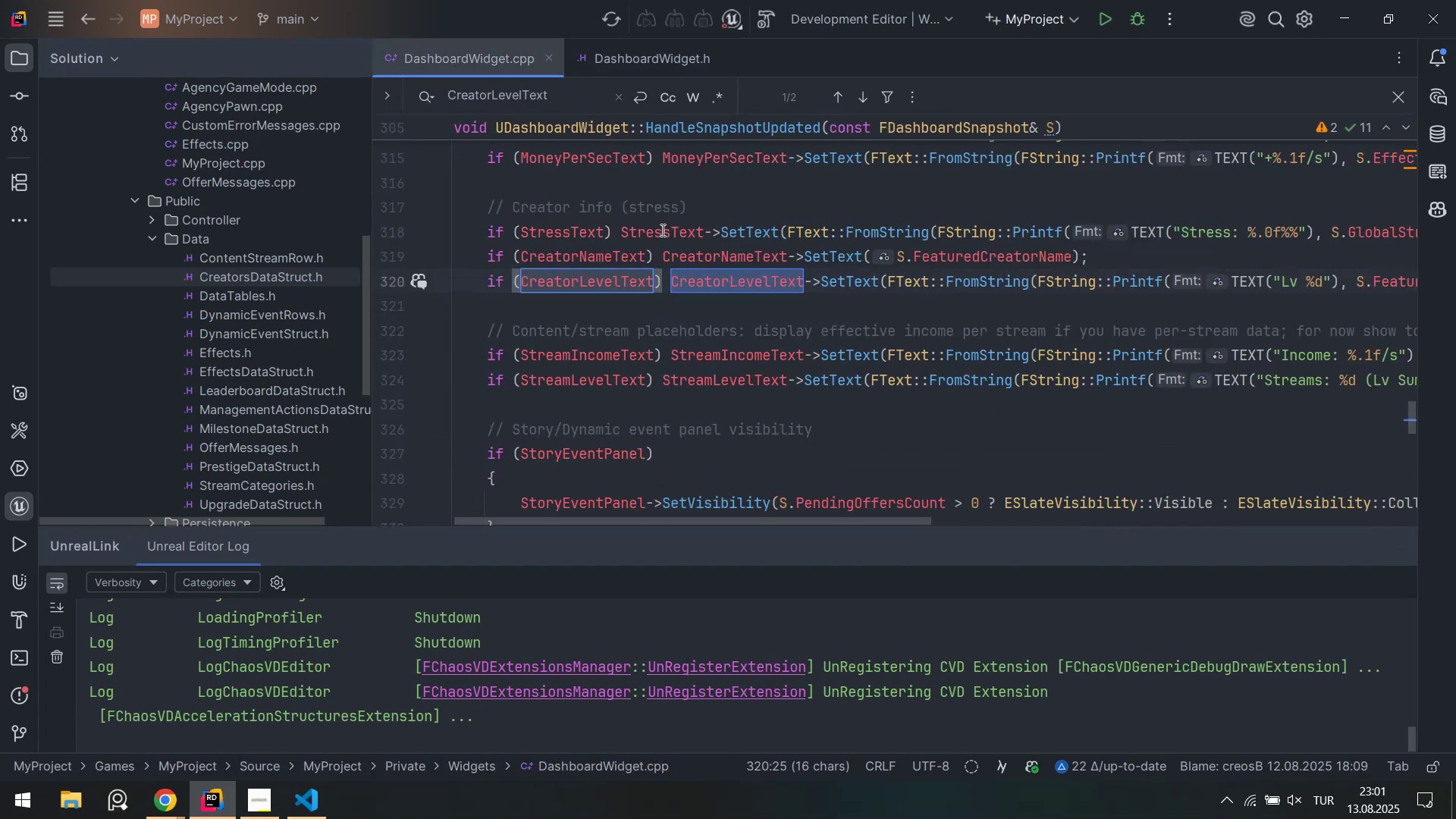 
key(Control+ControlLeft)
 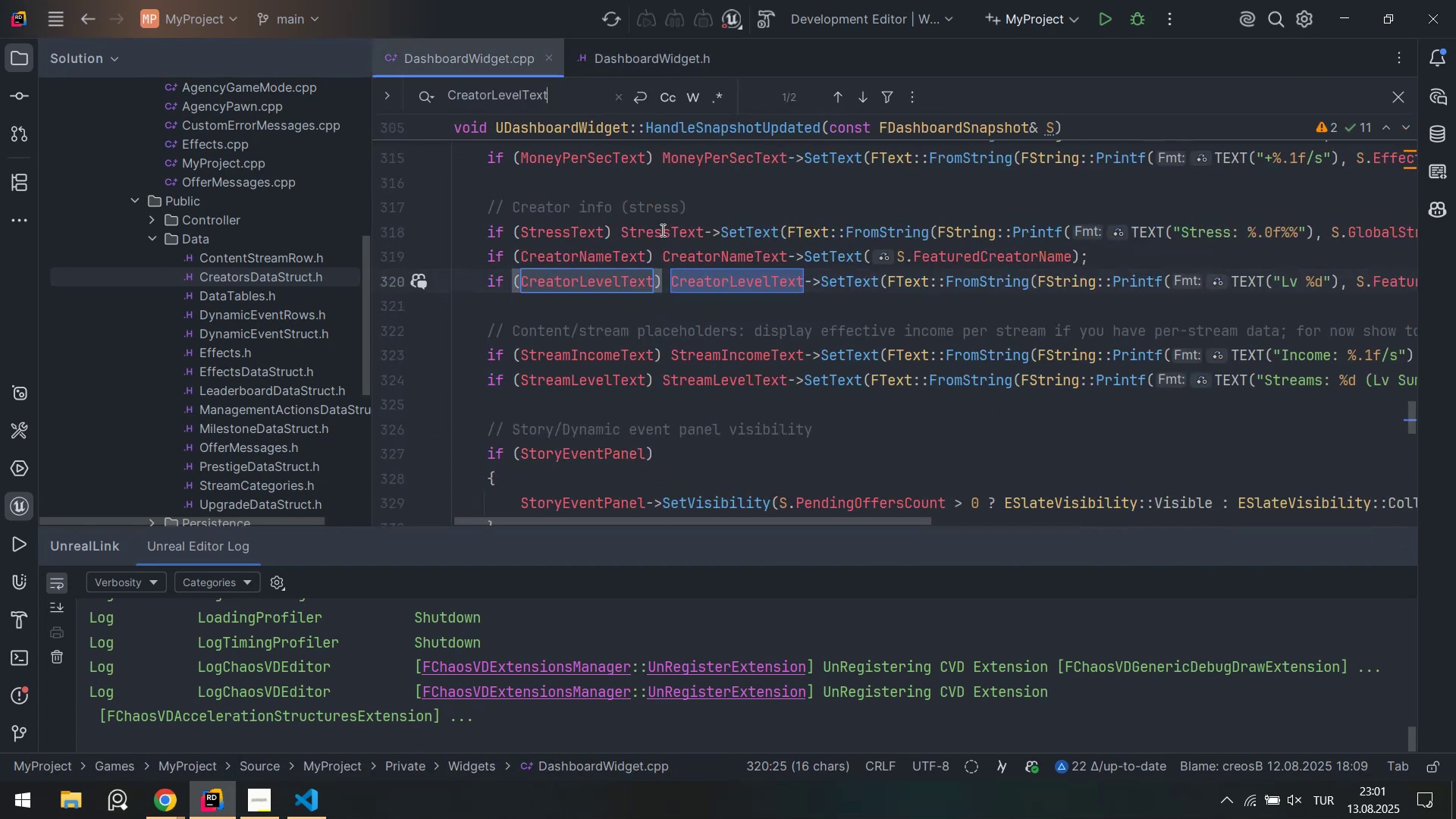 
key(Control+A)
 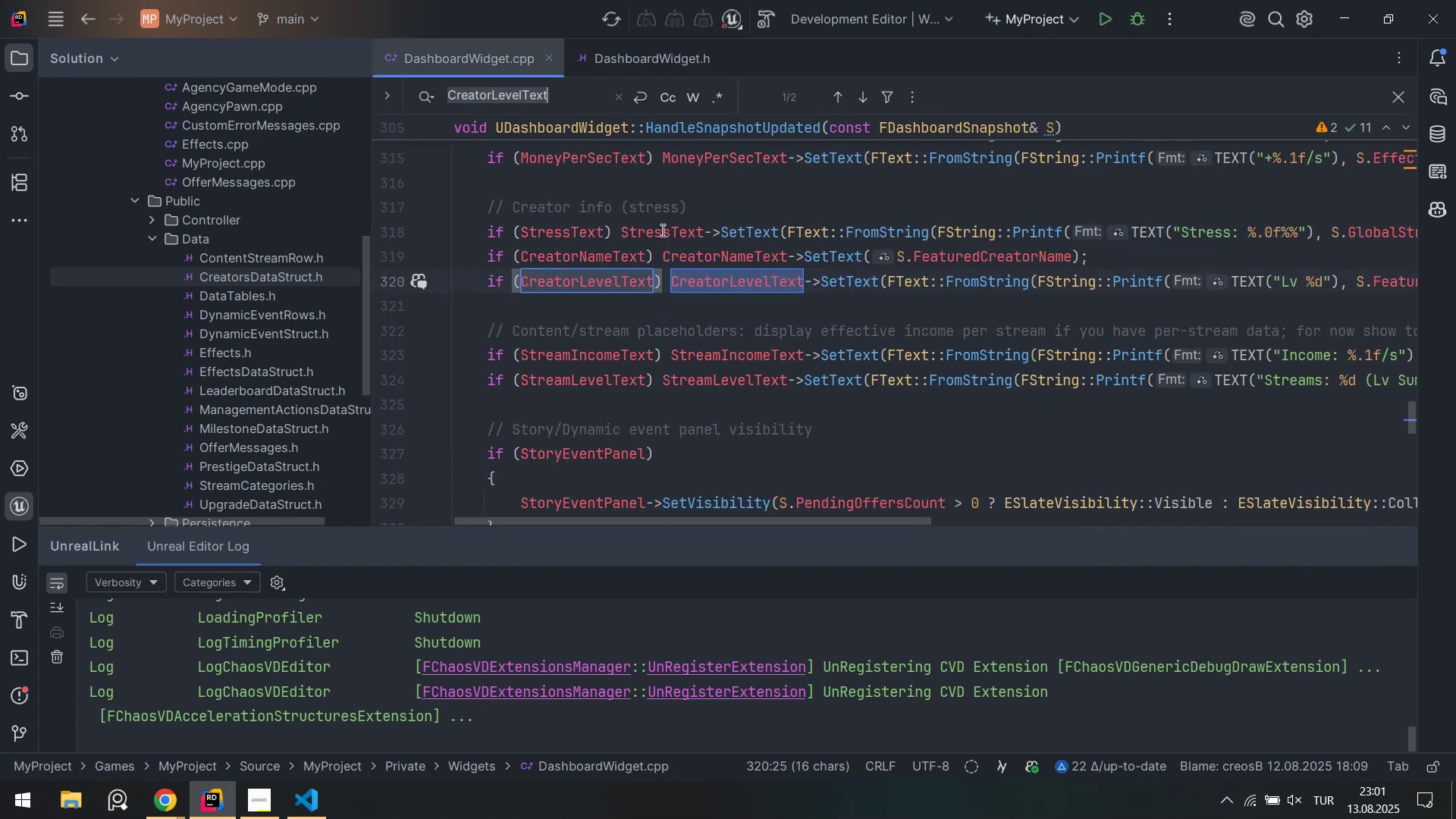 
type(creatorLevelText)
 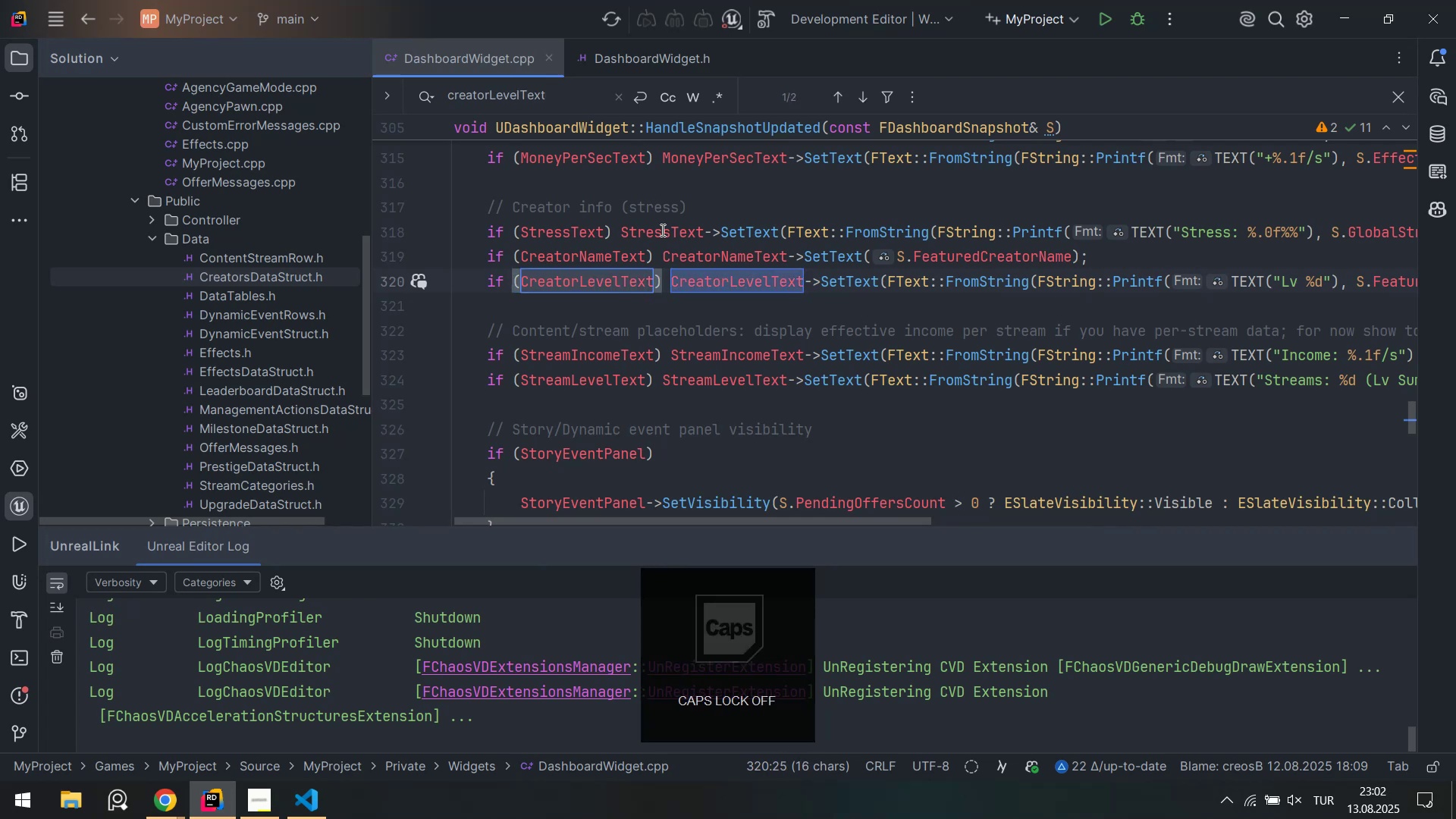 
key(Control+ControlLeft)
 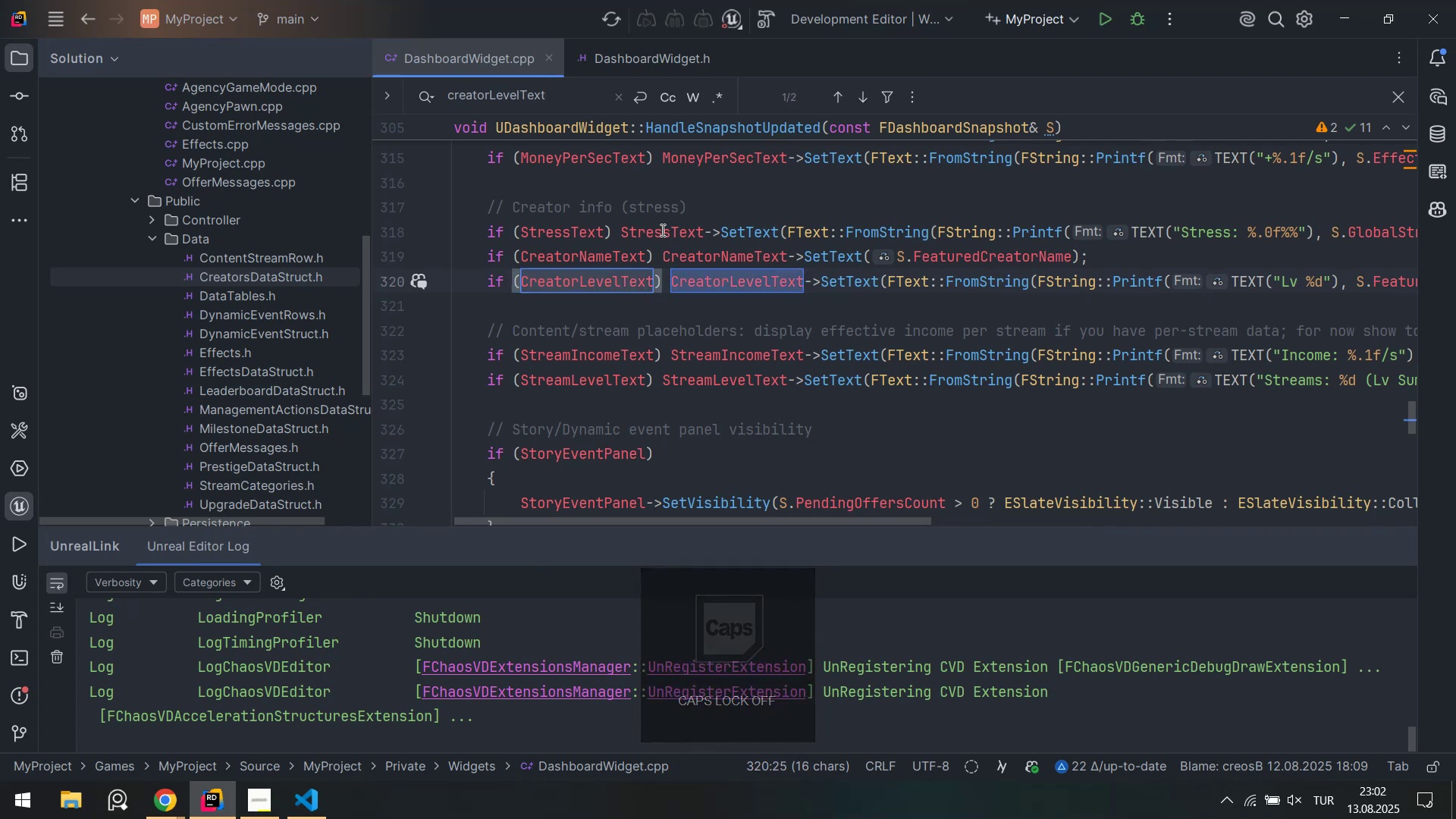 
key(Control+A)
 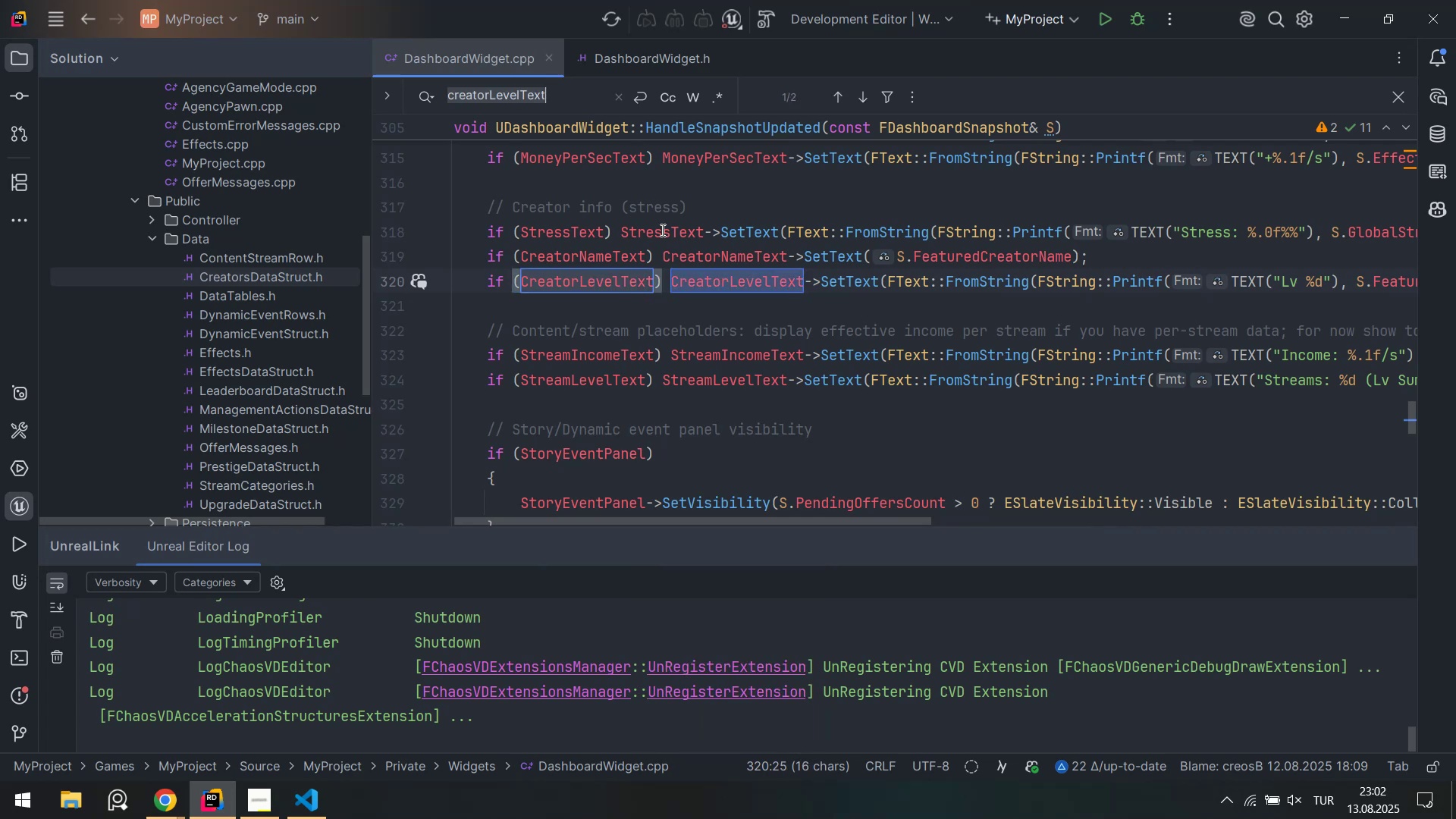 
key(Control+C)
 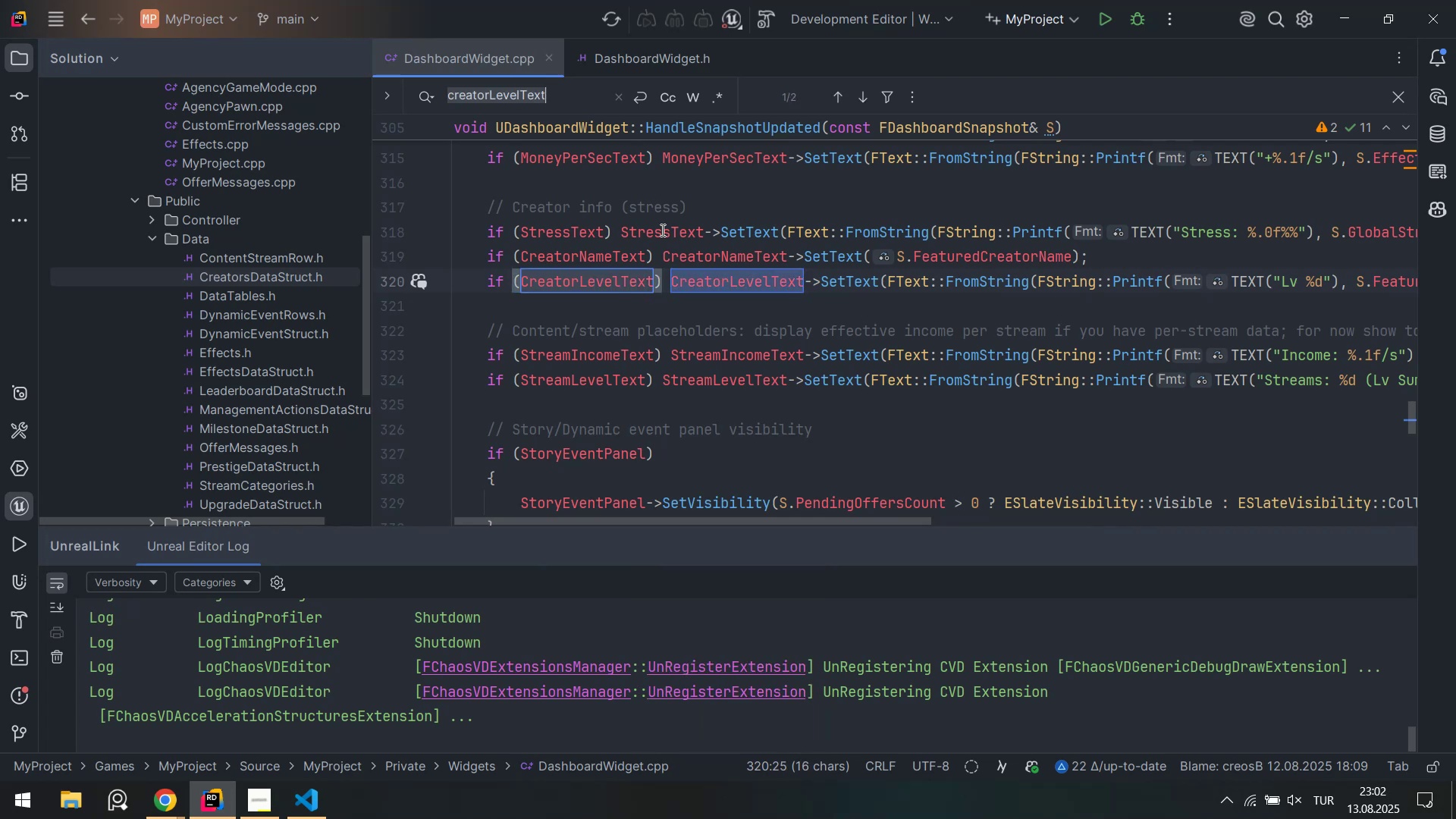 
key(Control+Shift+F)
 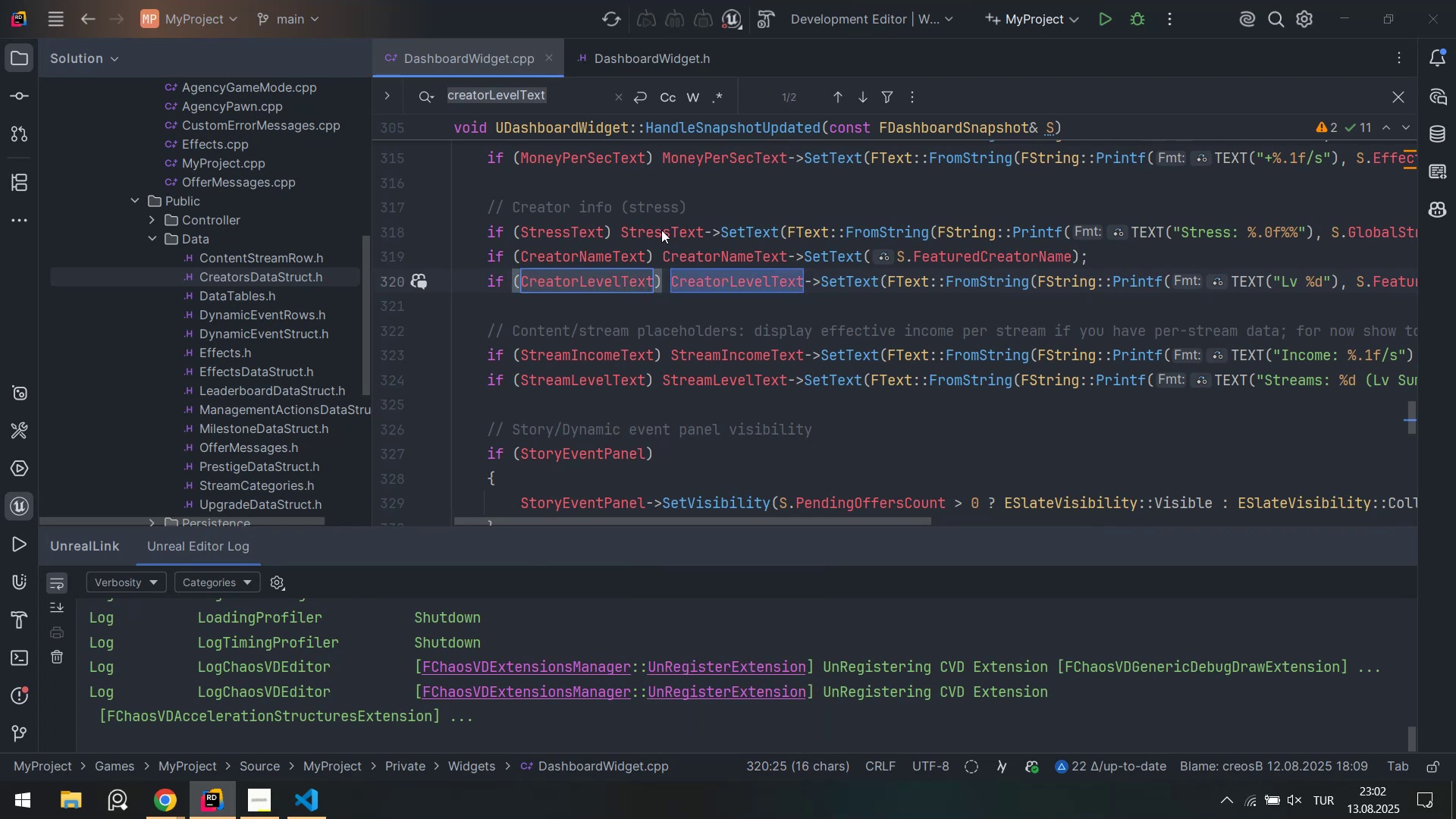 
key(Control+ControlLeft)
 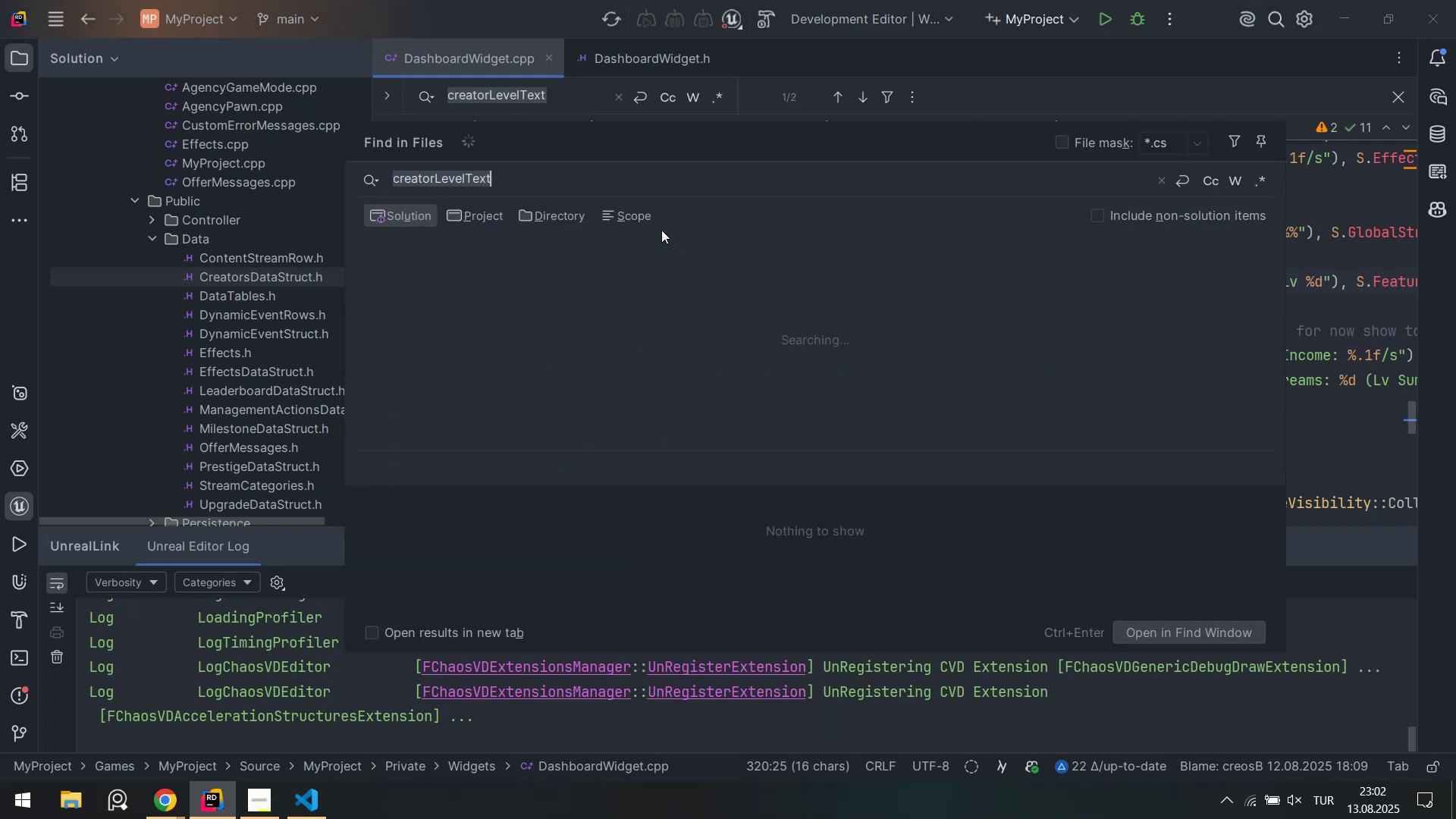 
key(Control+V)
 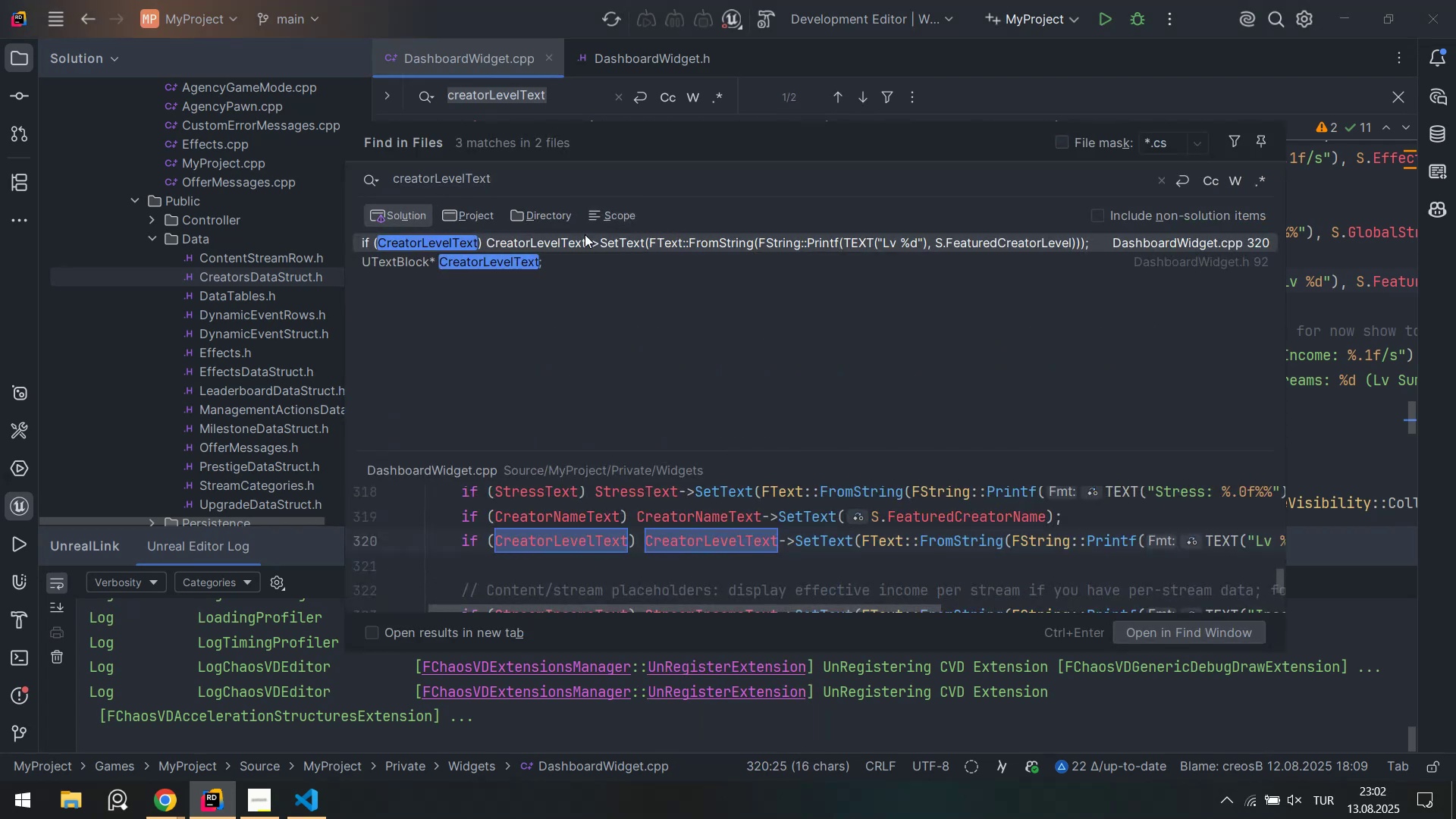 
double_click([544, 241])
 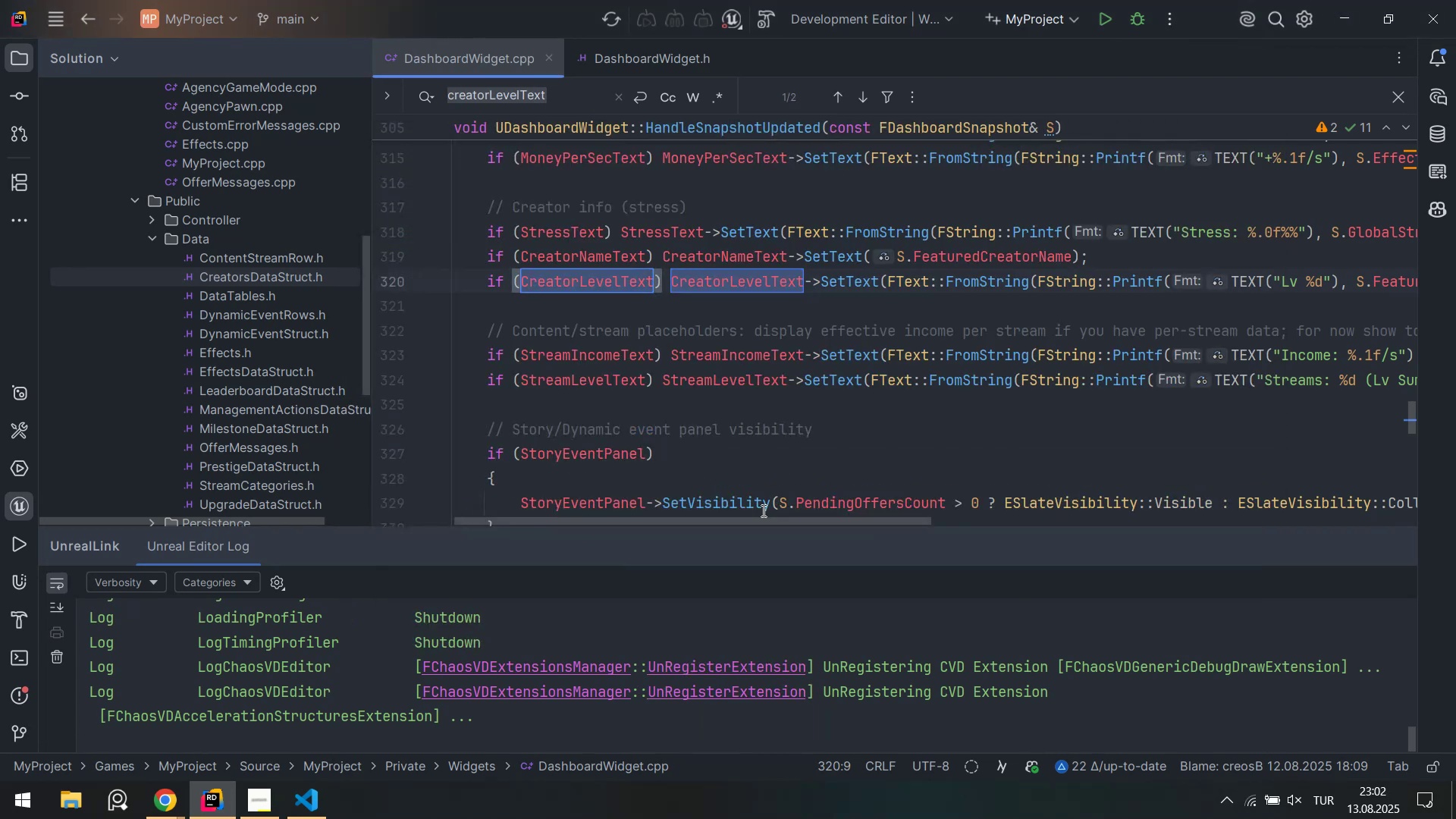 
left_click_drag(start_coordinate=[766, 520], to_coordinate=[913, 529])
 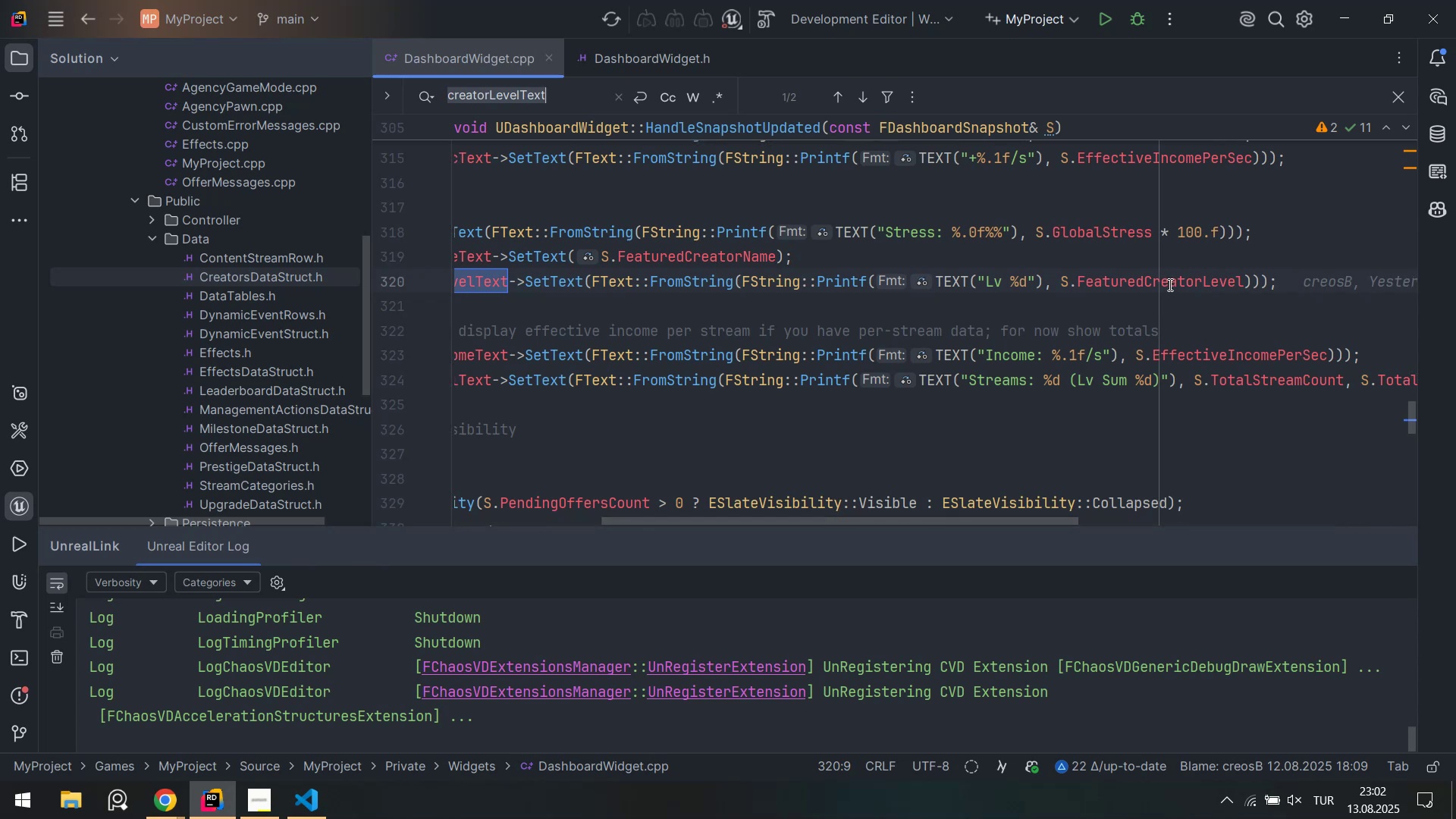 
double_click([1169, 284])
 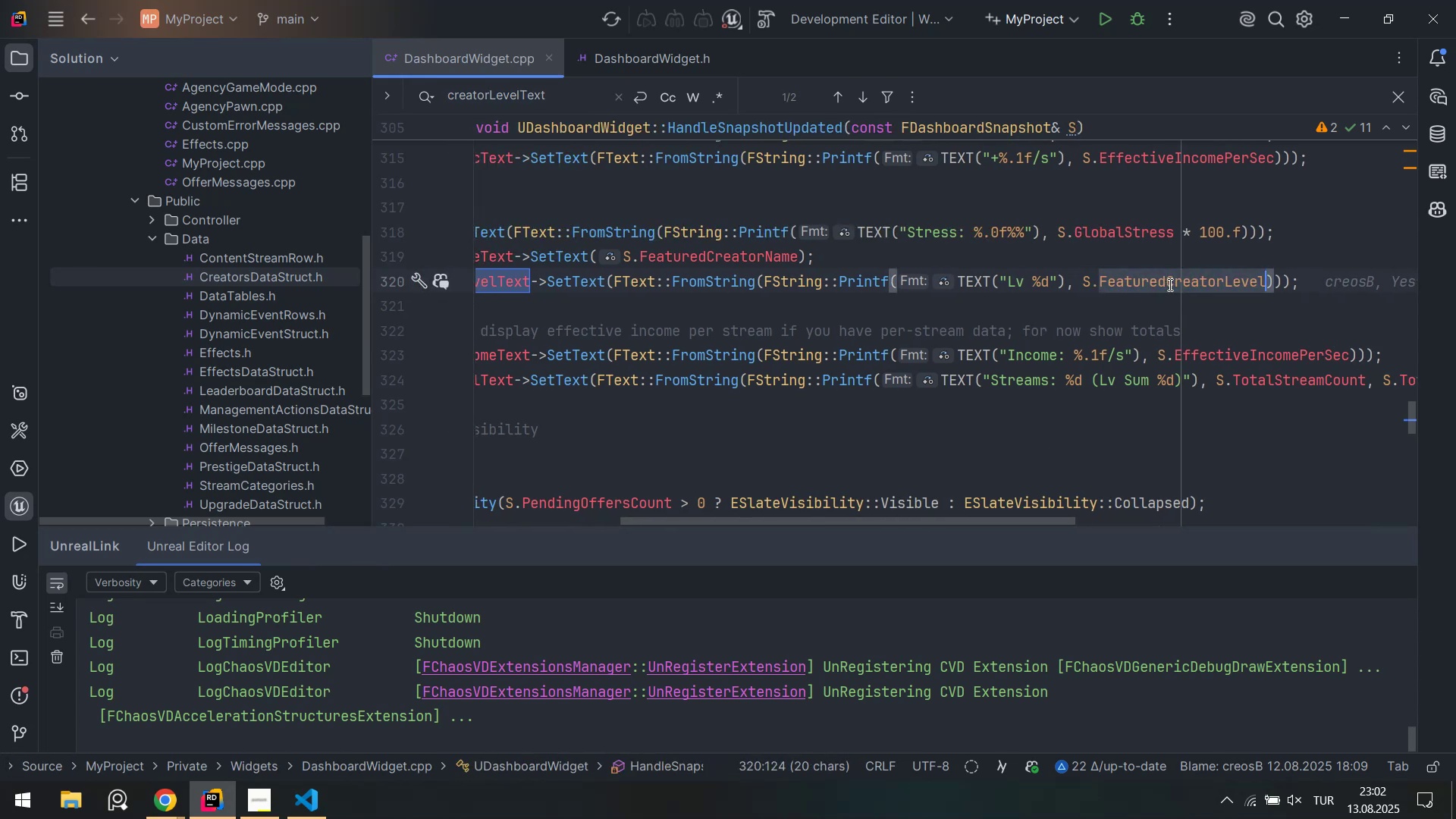 
key(Control+C)
 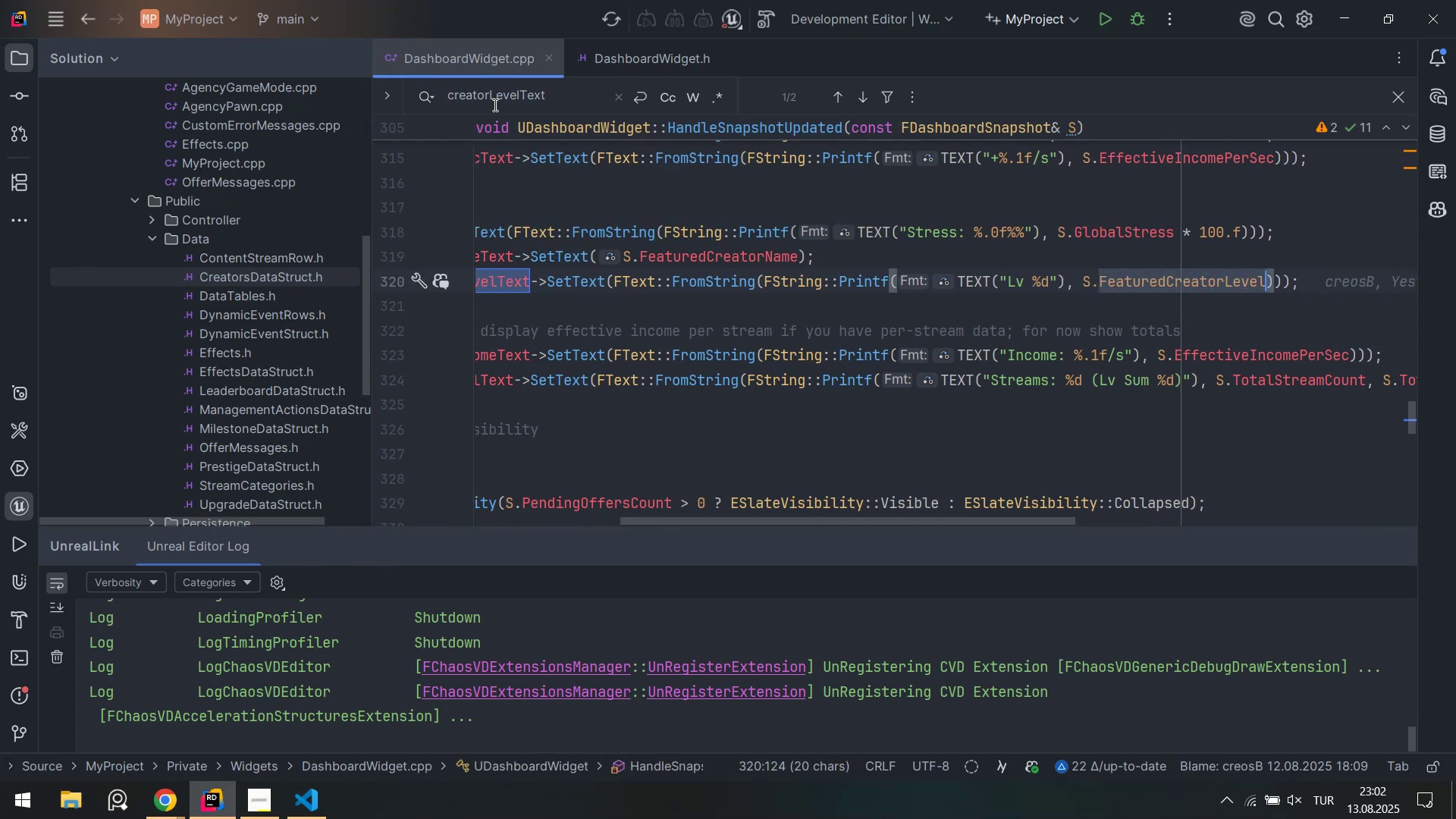 
left_click([518, 90])
 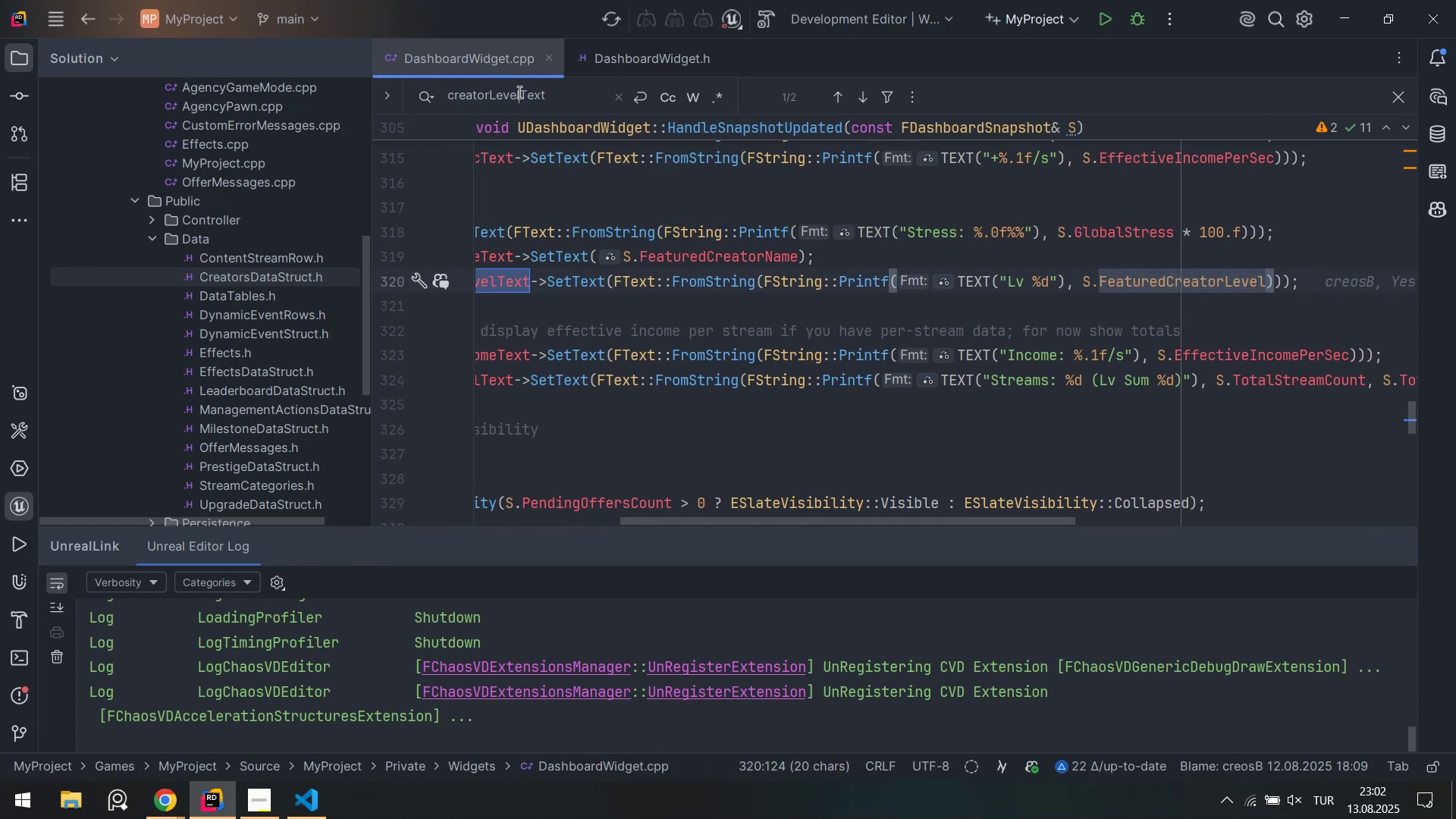 
key(Control+ControlLeft)
 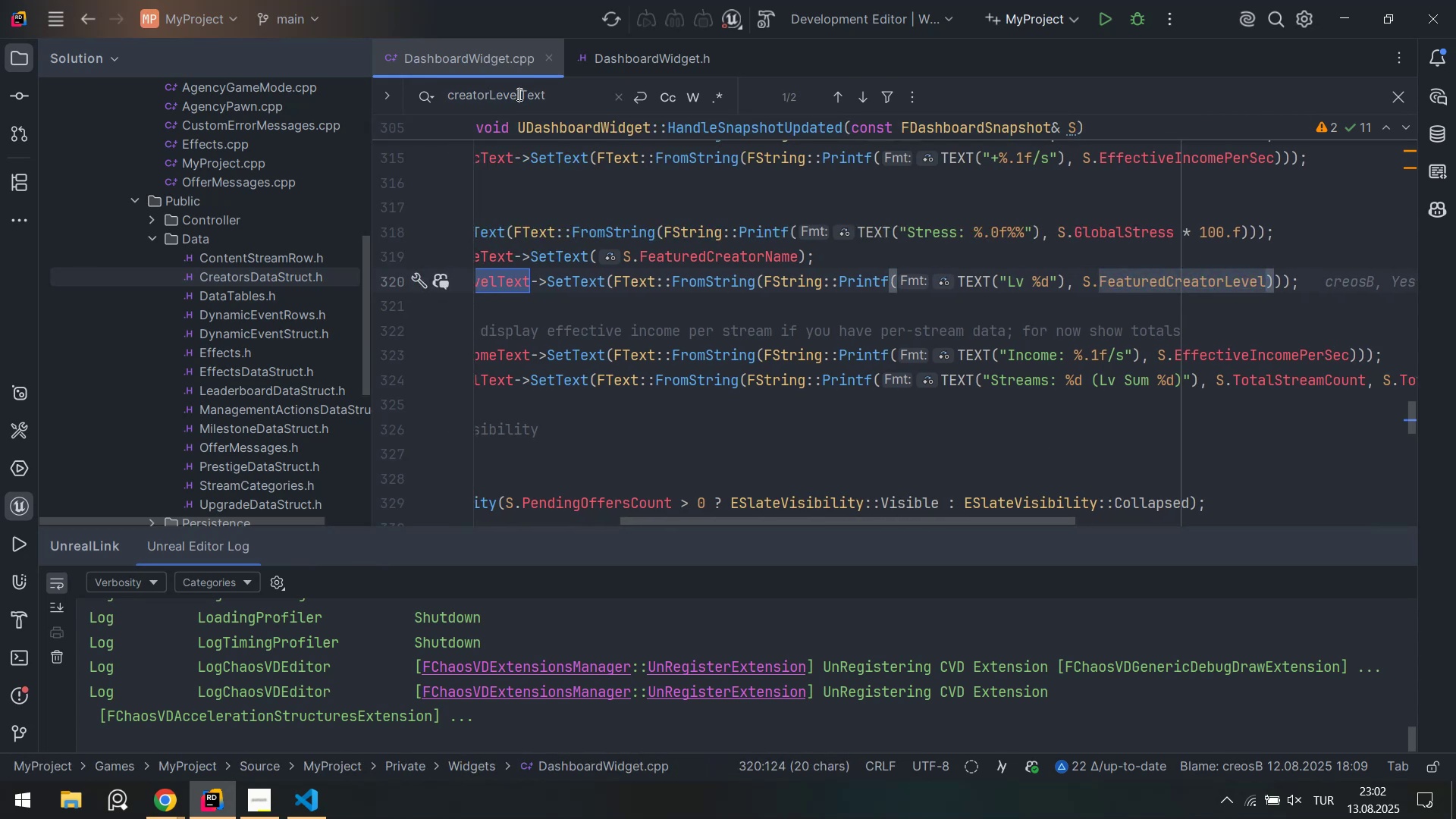 
key(Control+A)
 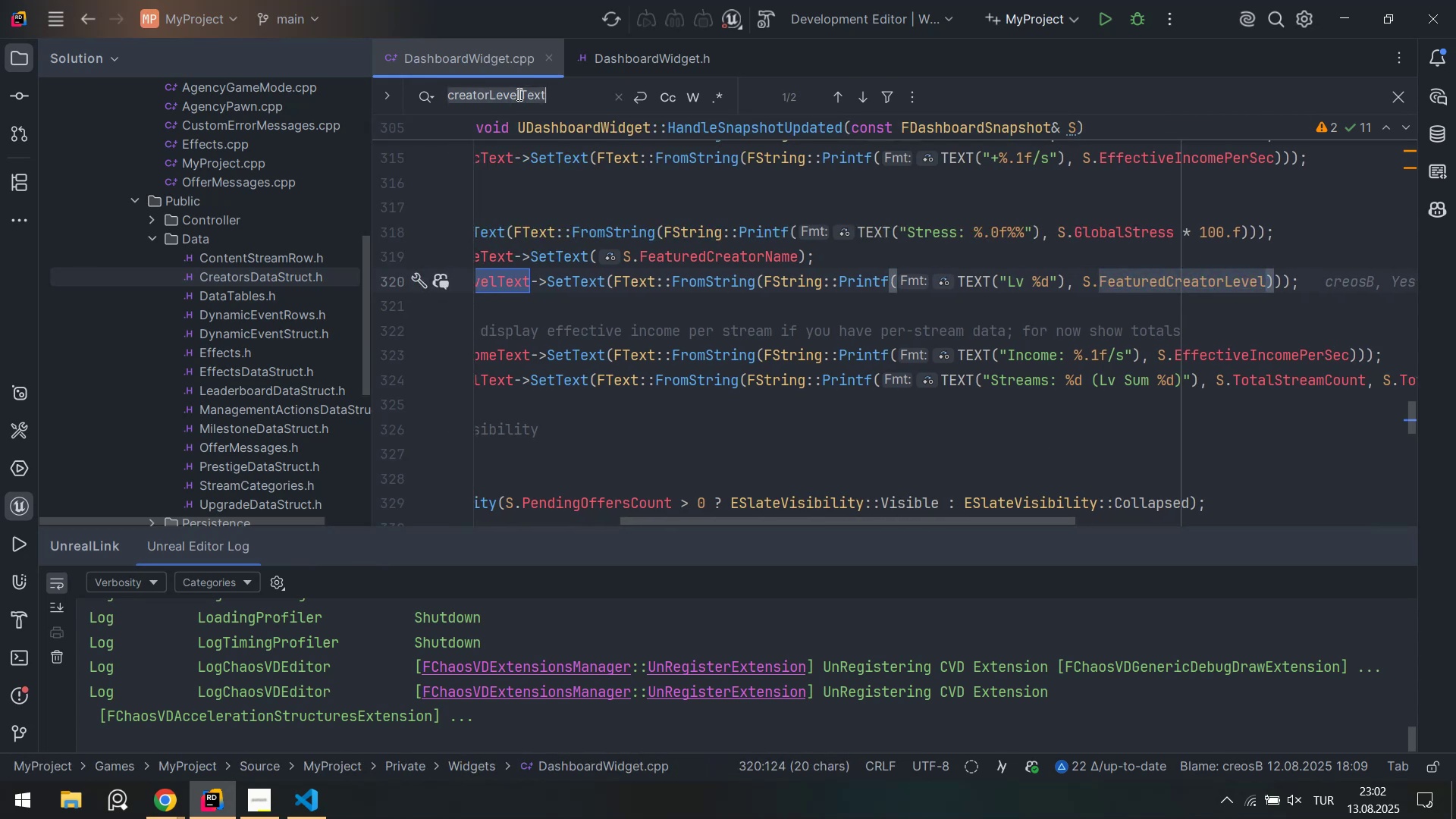 
key(Control+V)
 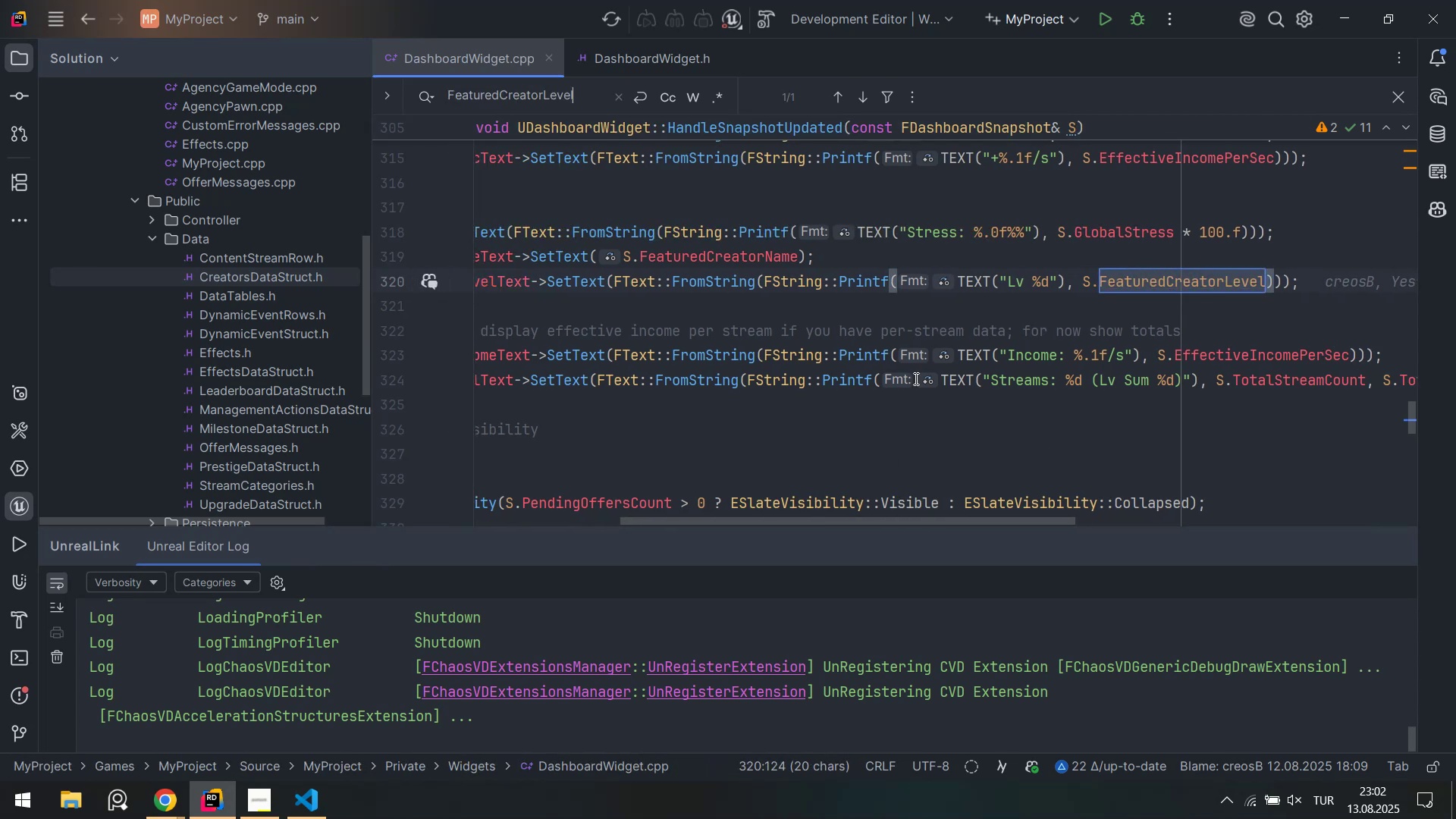 
key(F3)
 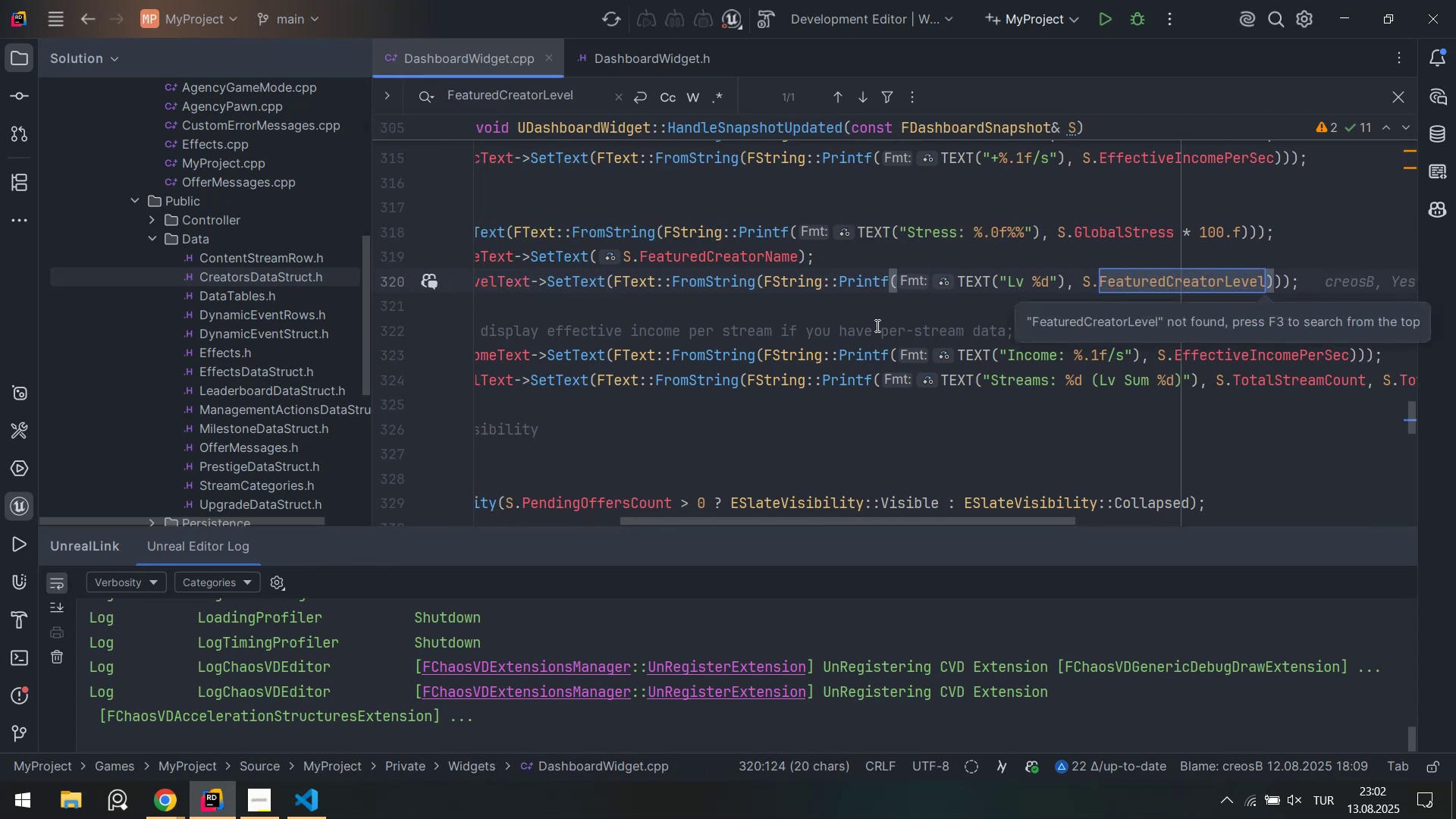 
key(F3)
 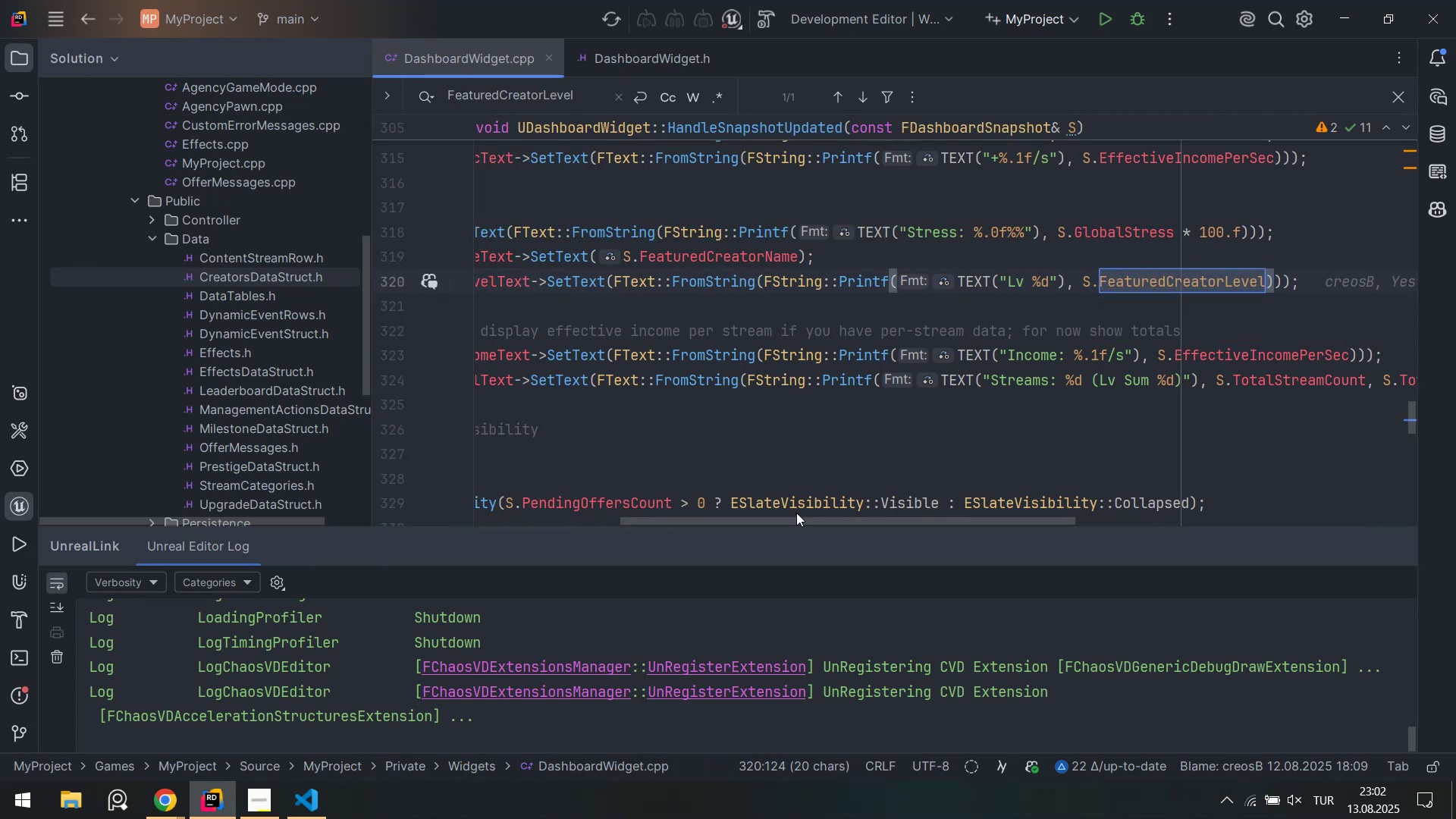 
left_click_drag(start_coordinate=[780, 518], to_coordinate=[567, 501])
 